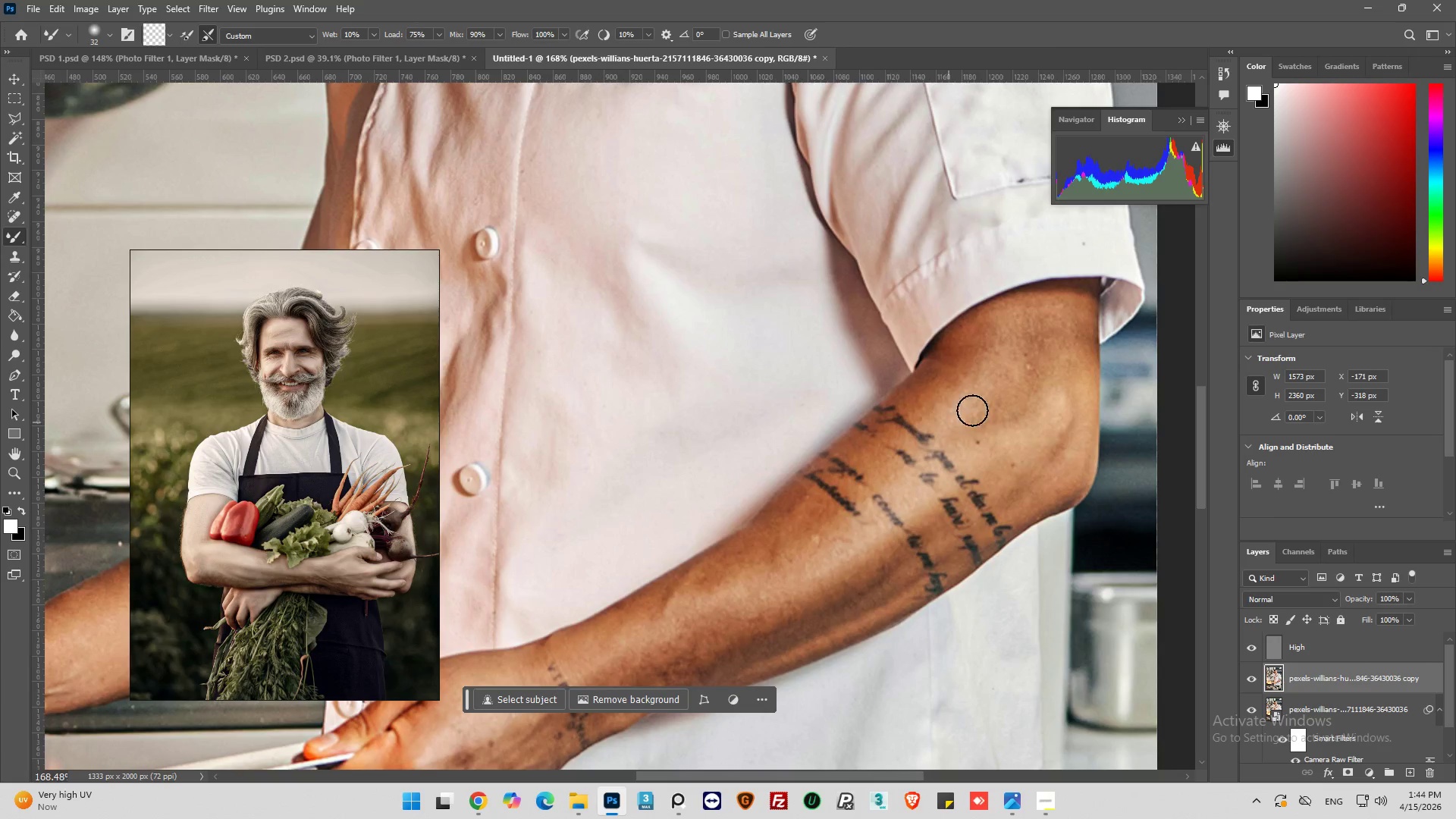 
left_click_drag(start_coordinate=[965, 400], to_coordinate=[740, 582])
 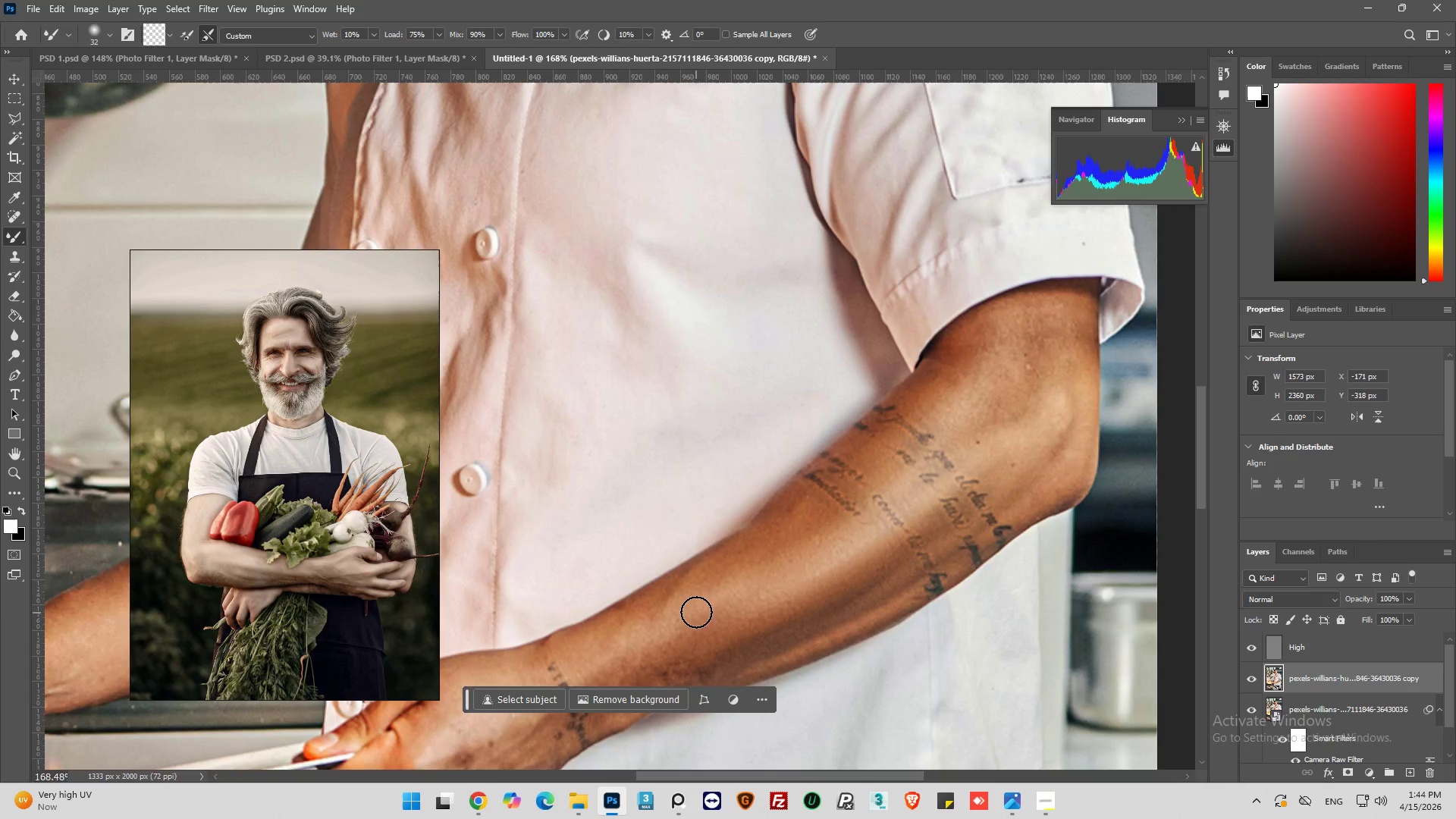 
left_click_drag(start_coordinate=[696, 610], to_coordinate=[648, 624])
 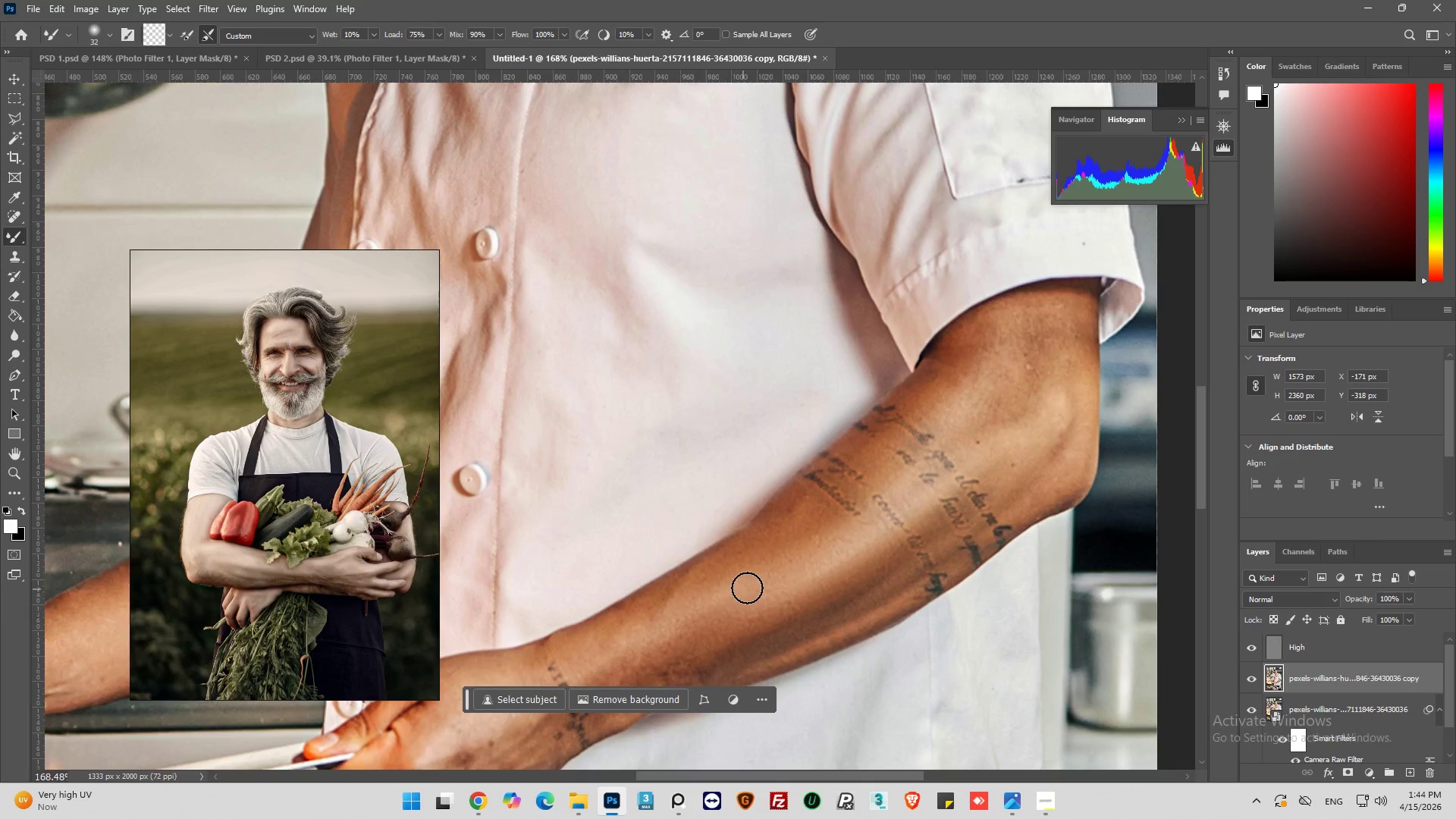 
left_click_drag(start_coordinate=[747, 588], to_coordinate=[1018, 384])
 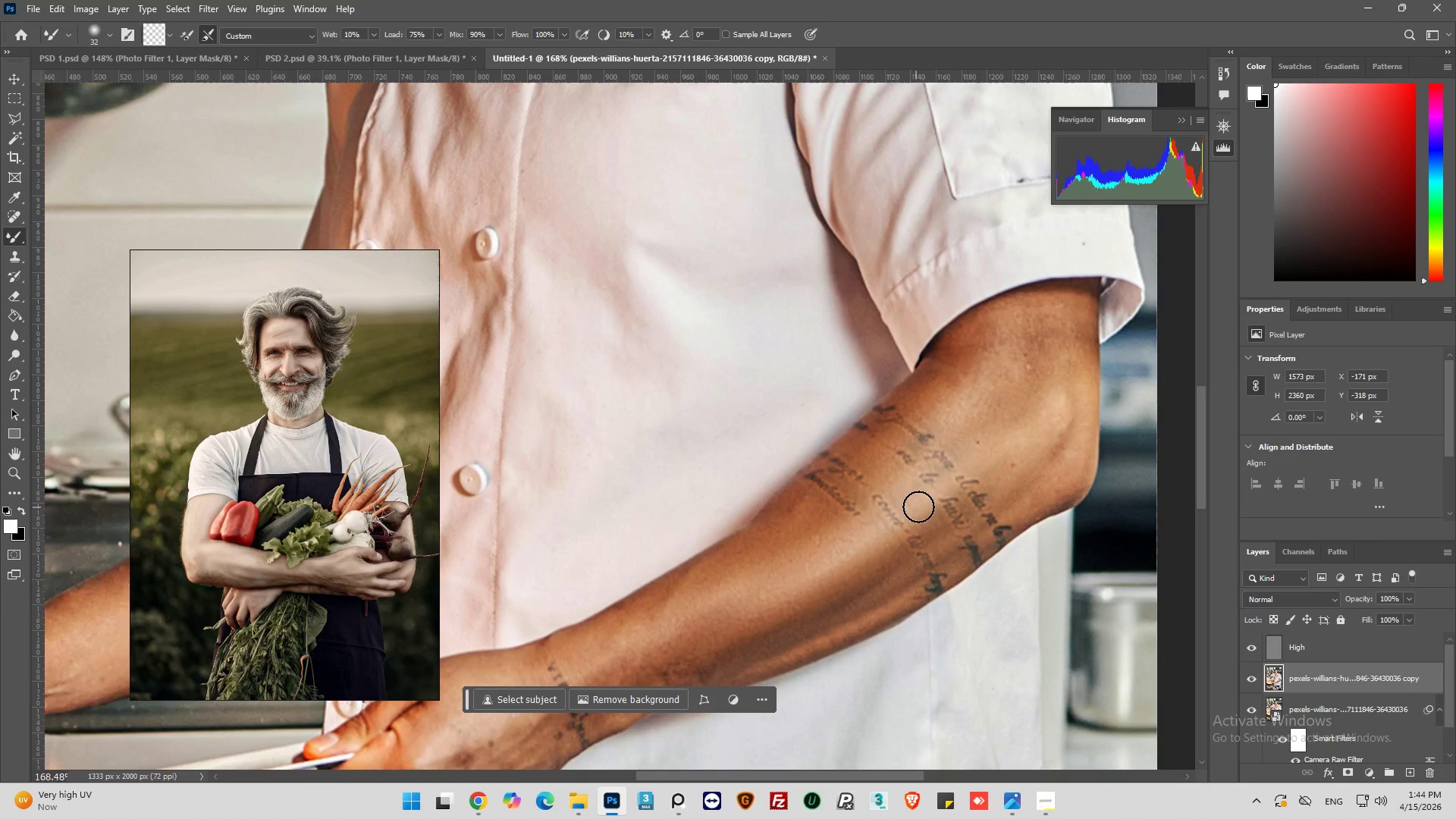 
left_click_drag(start_coordinate=[918, 507], to_coordinate=[1021, 381])
 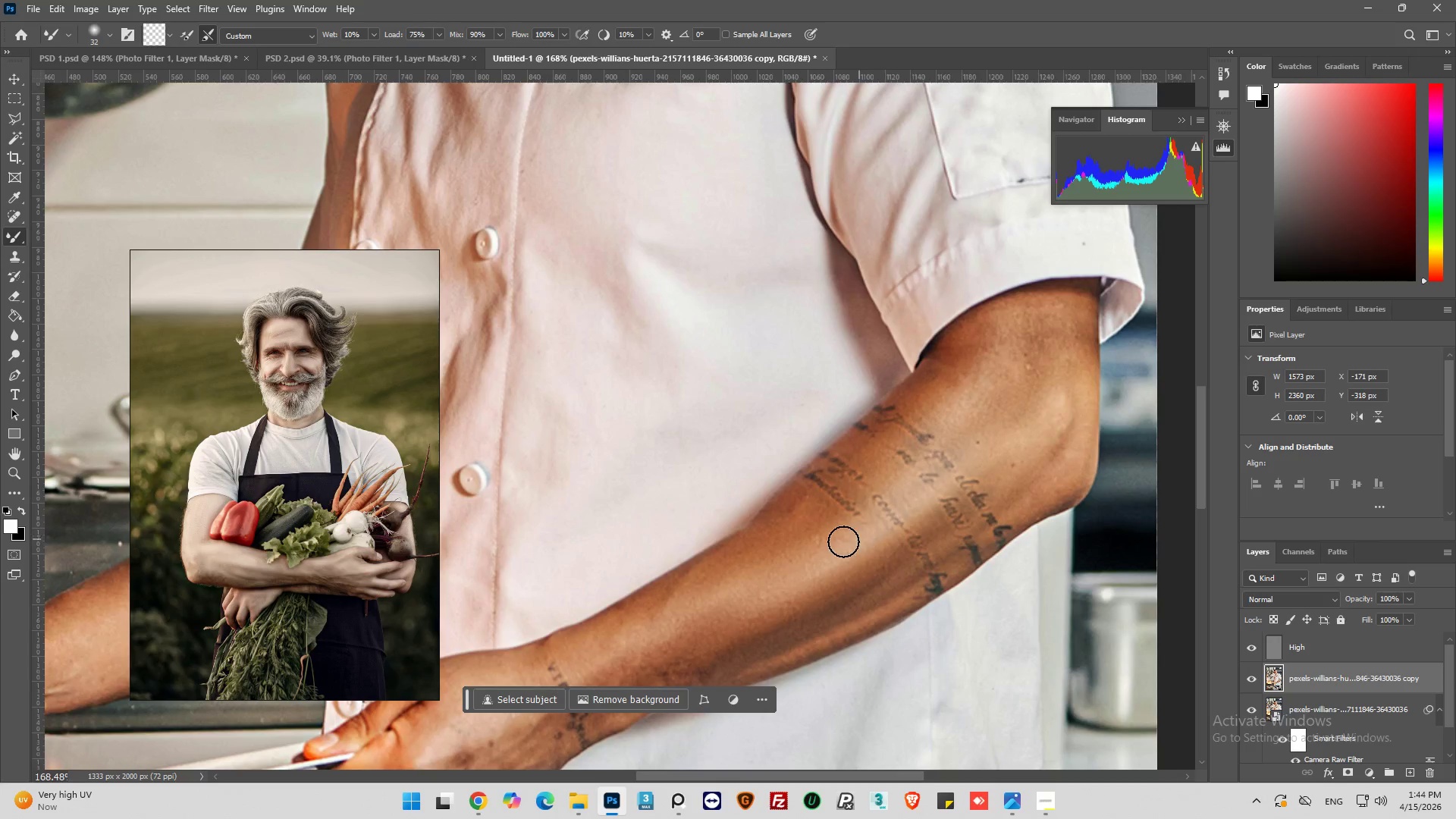 
left_click_drag(start_coordinate=[839, 542], to_coordinate=[963, 385])
 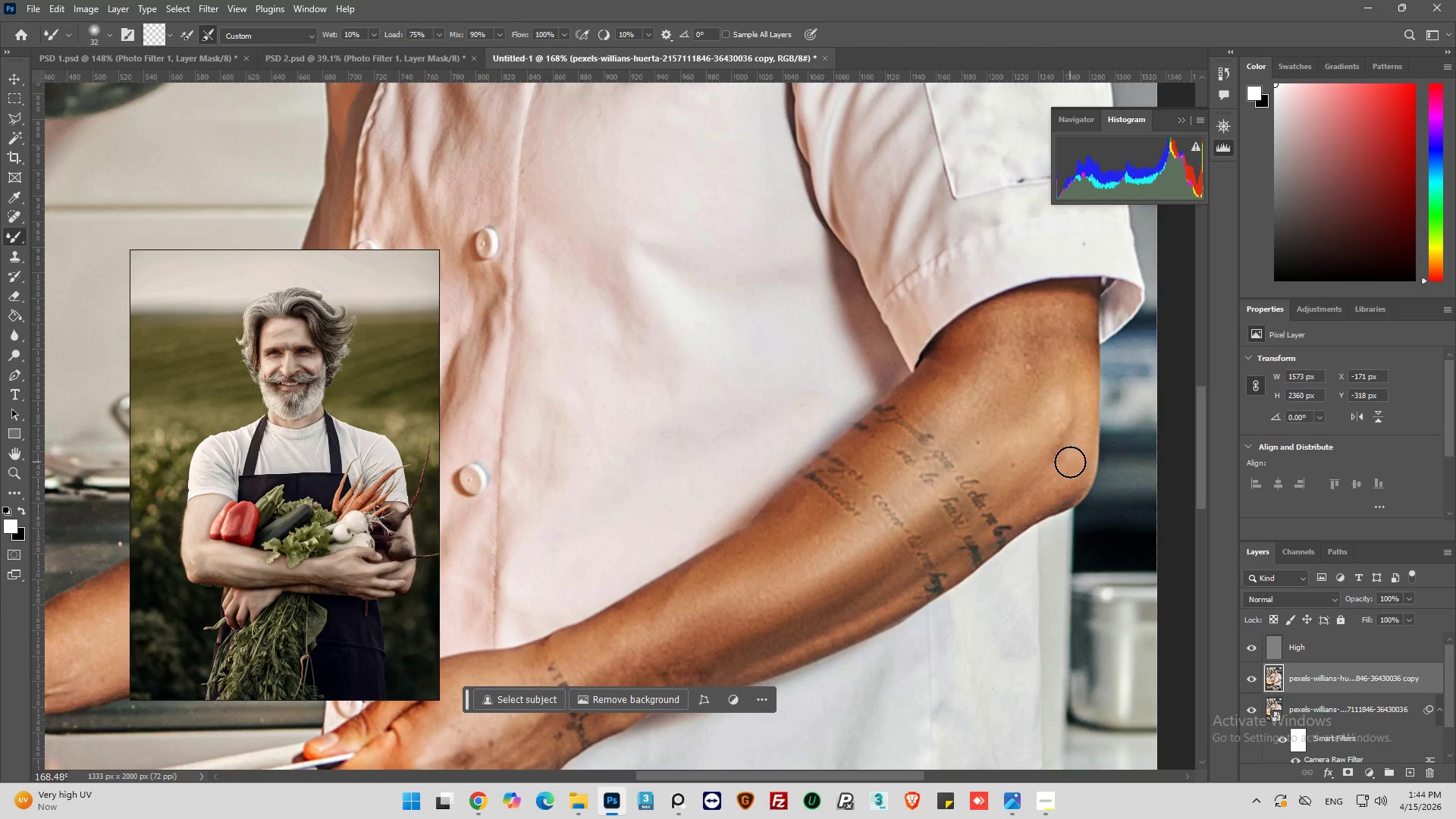 
key(Control+Z)
 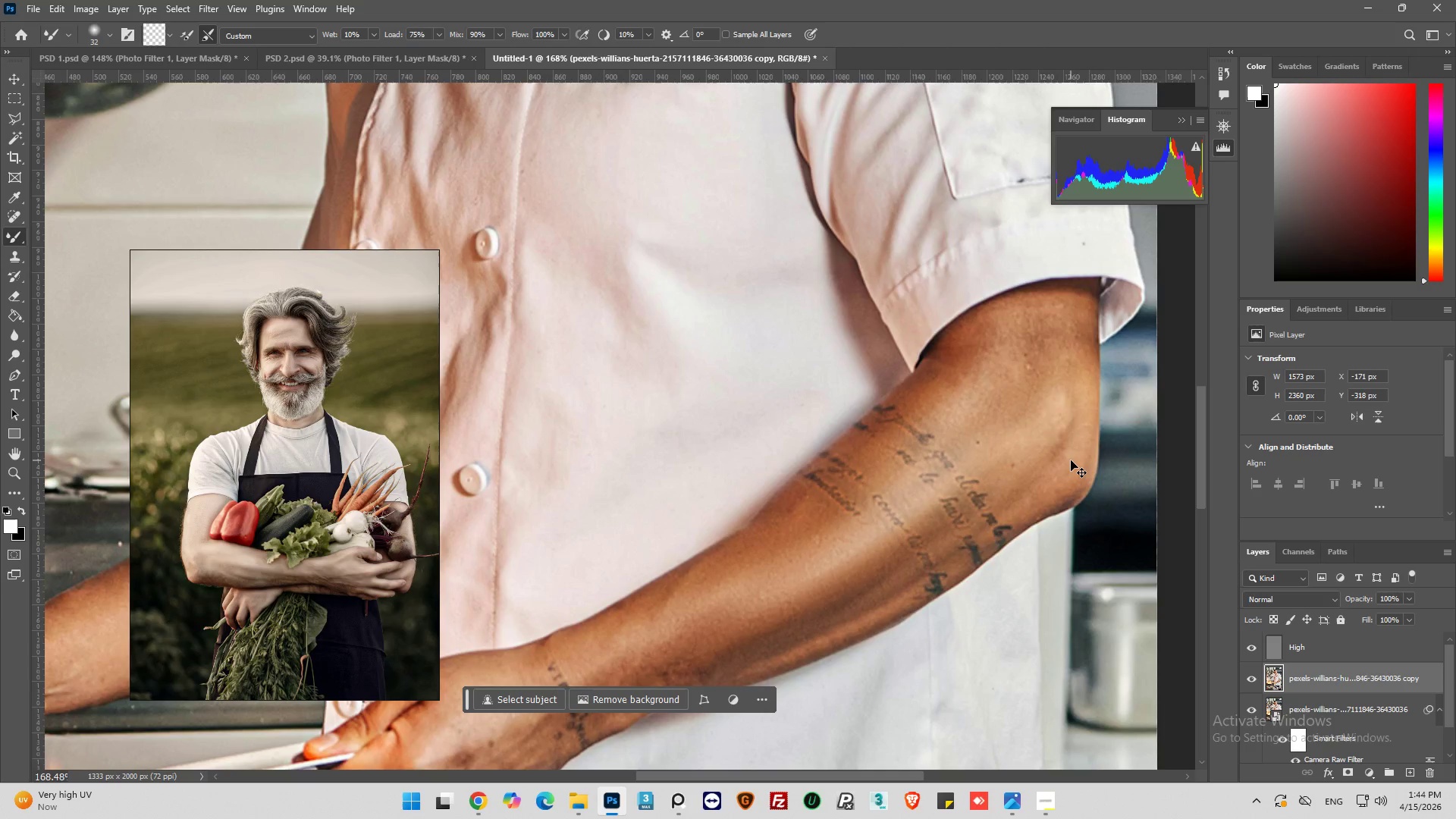 
key(Control+Z)
 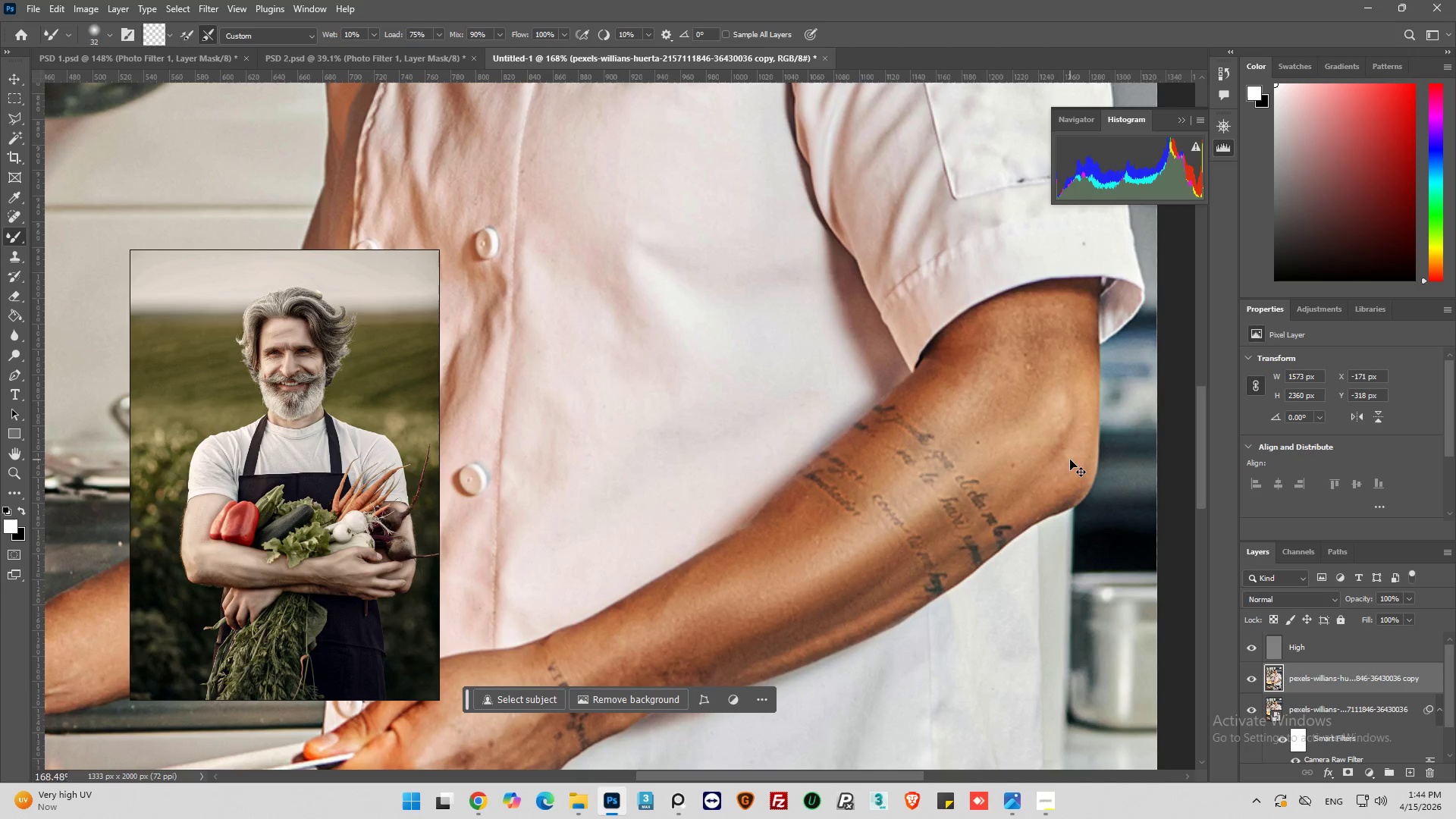 
key(Control+Z)
 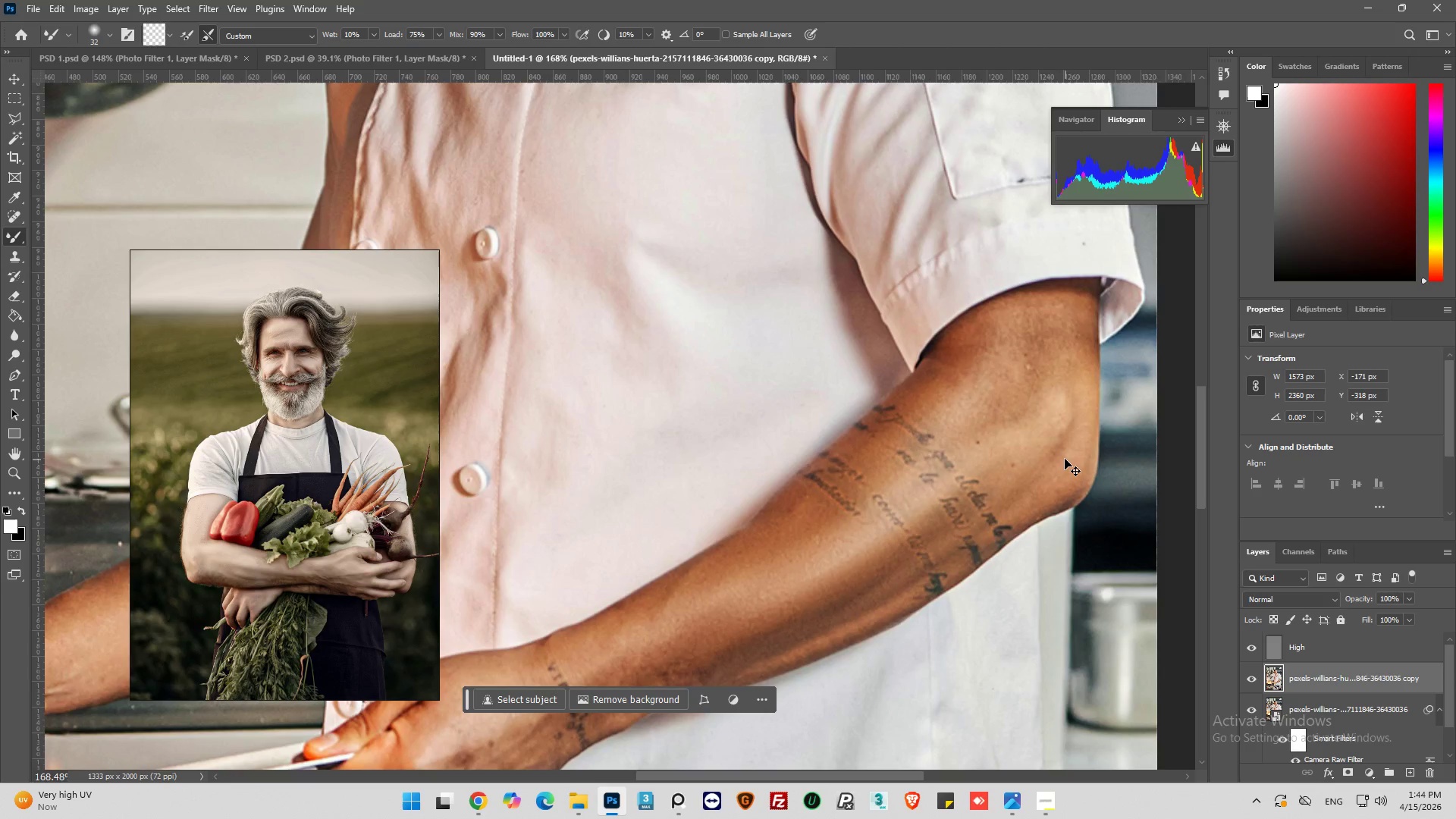 
key(Control+Z)
 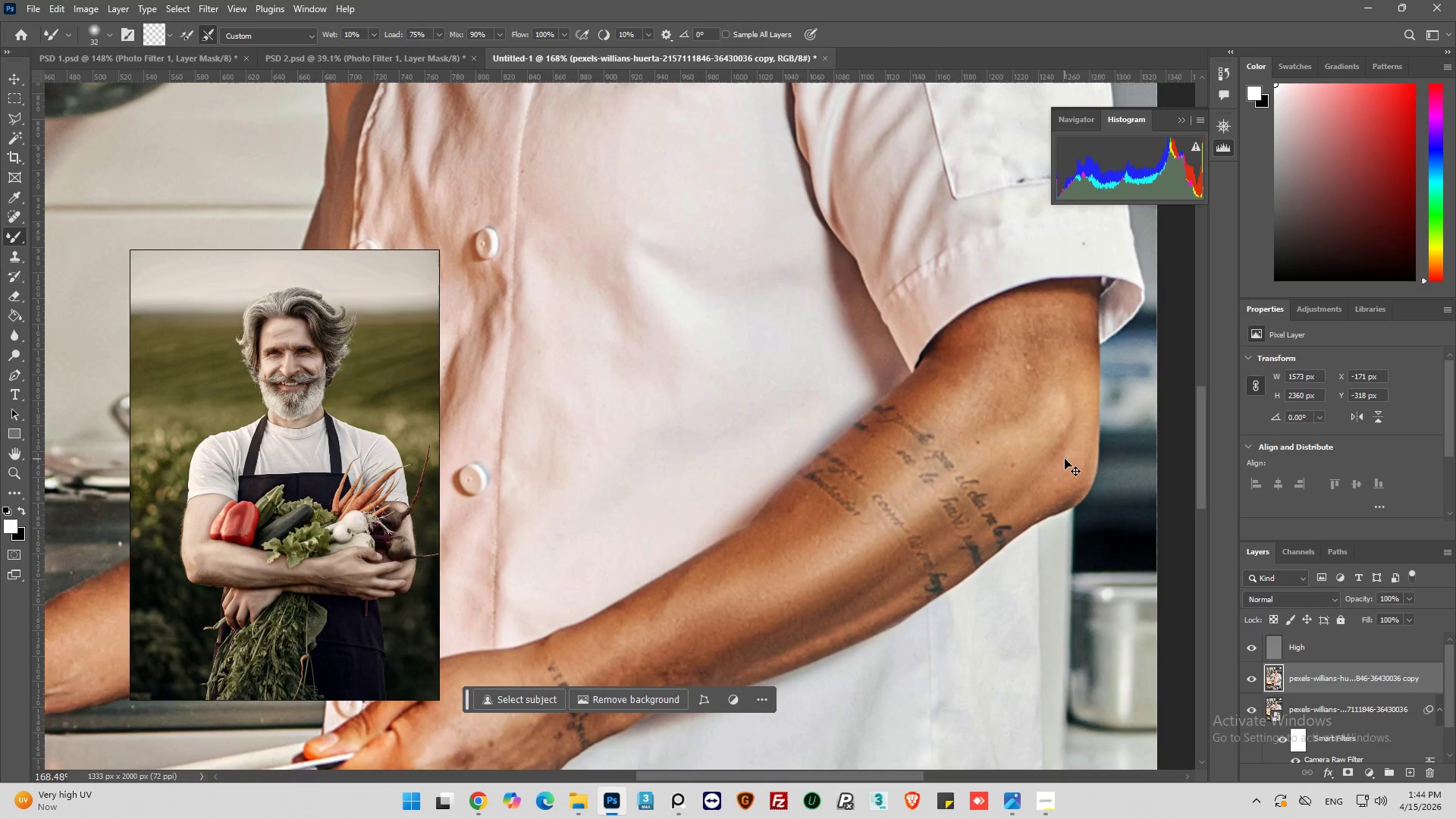 
key(Control+Z)
 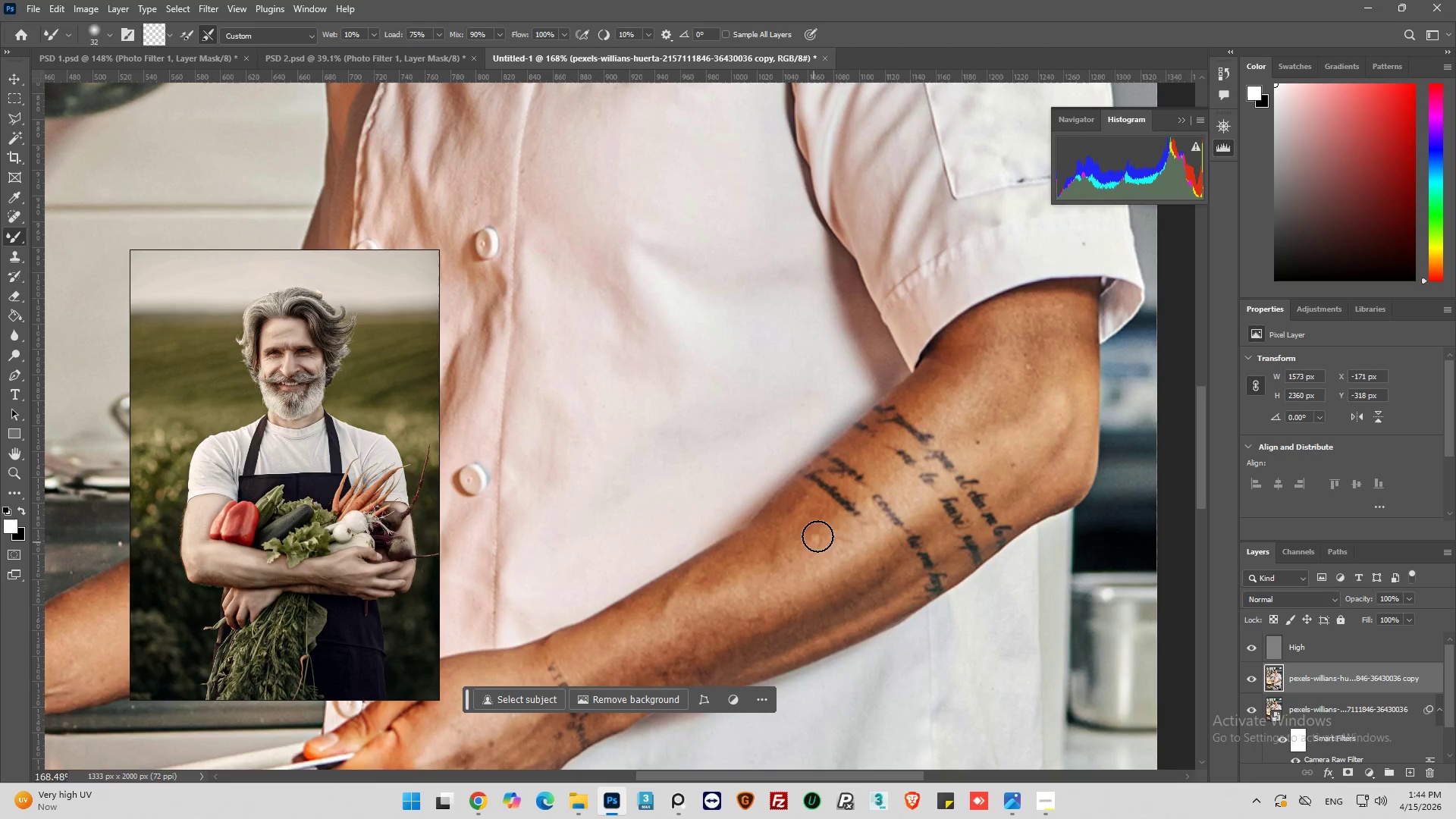 
key(Alt+AltLeft)
 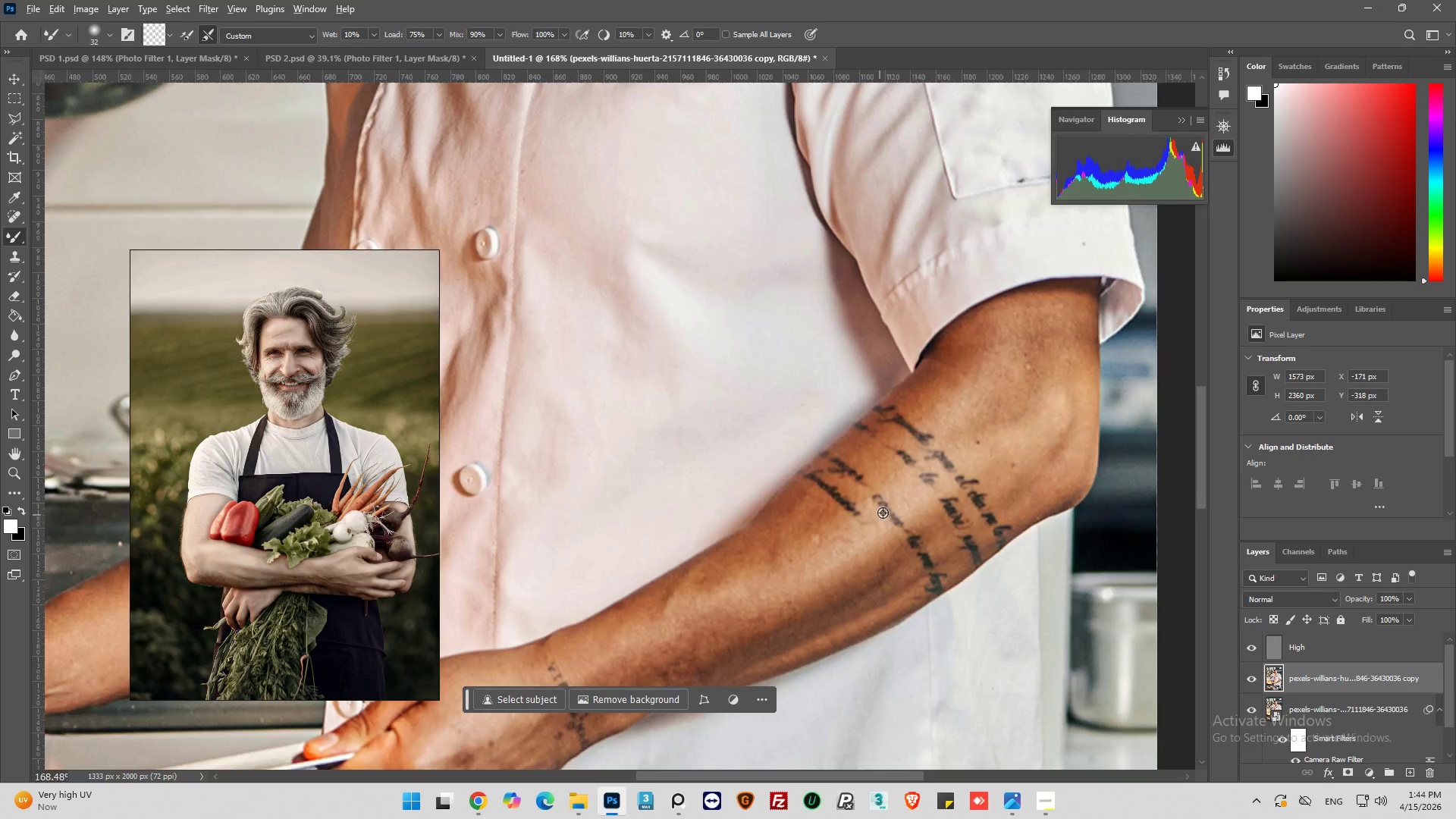 
scroll: coordinate [912, 482], scroll_direction: down, amount: 10.0
 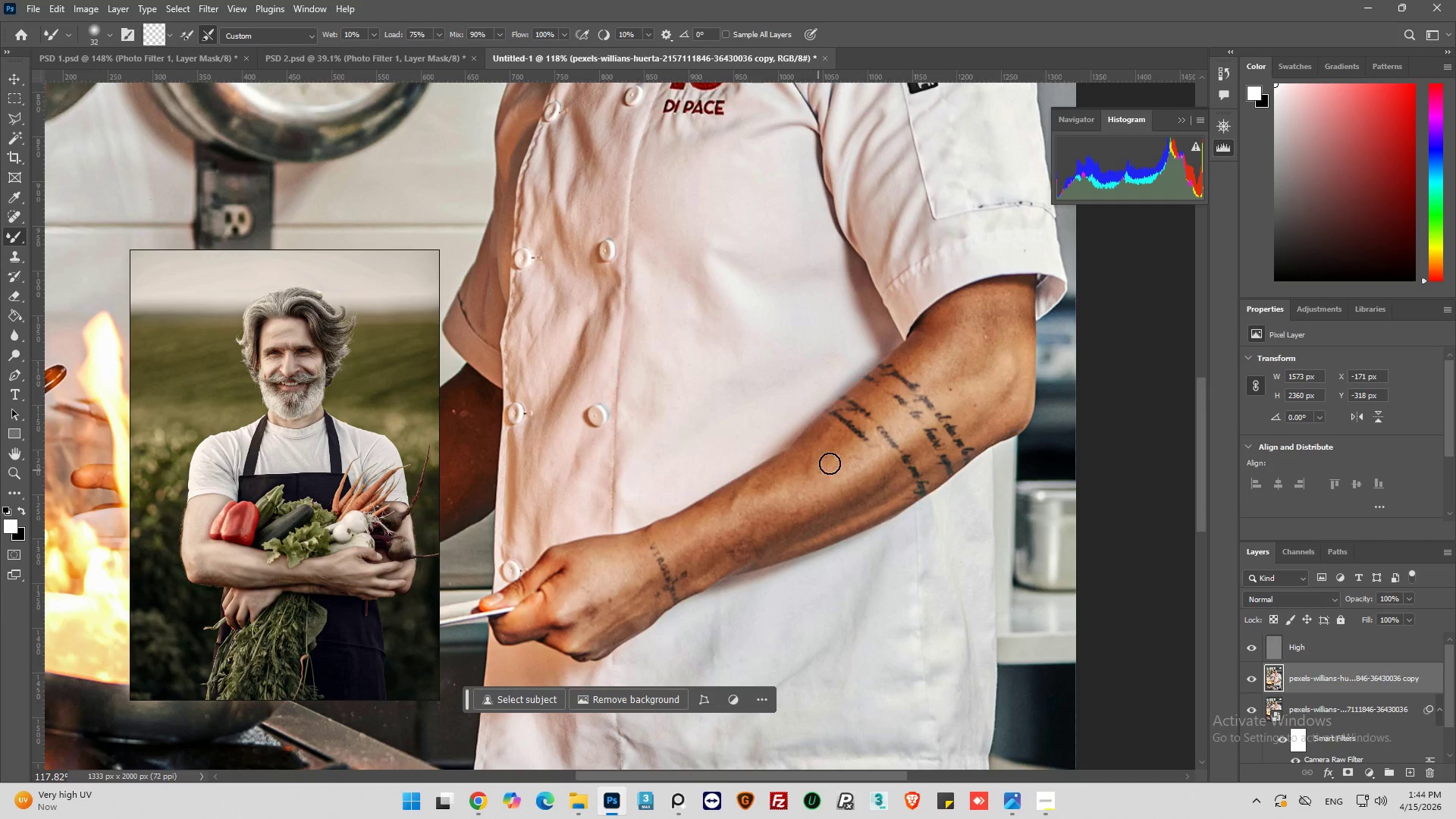 
left_click_drag(start_coordinate=[832, 462], to_coordinate=[741, 548])
 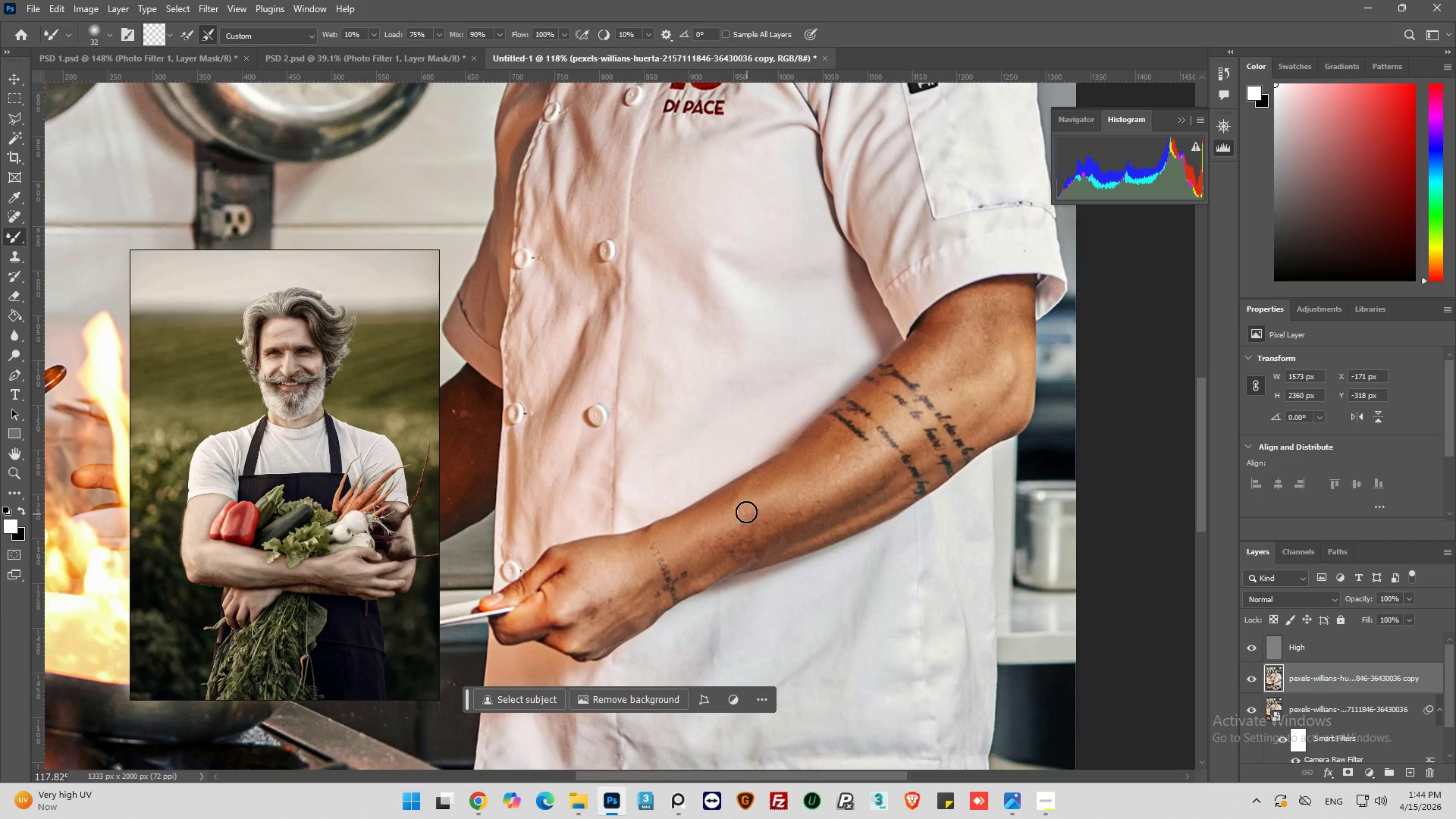 
scroll: coordinate [727, 457], scroll_direction: up, amount: 21.0
 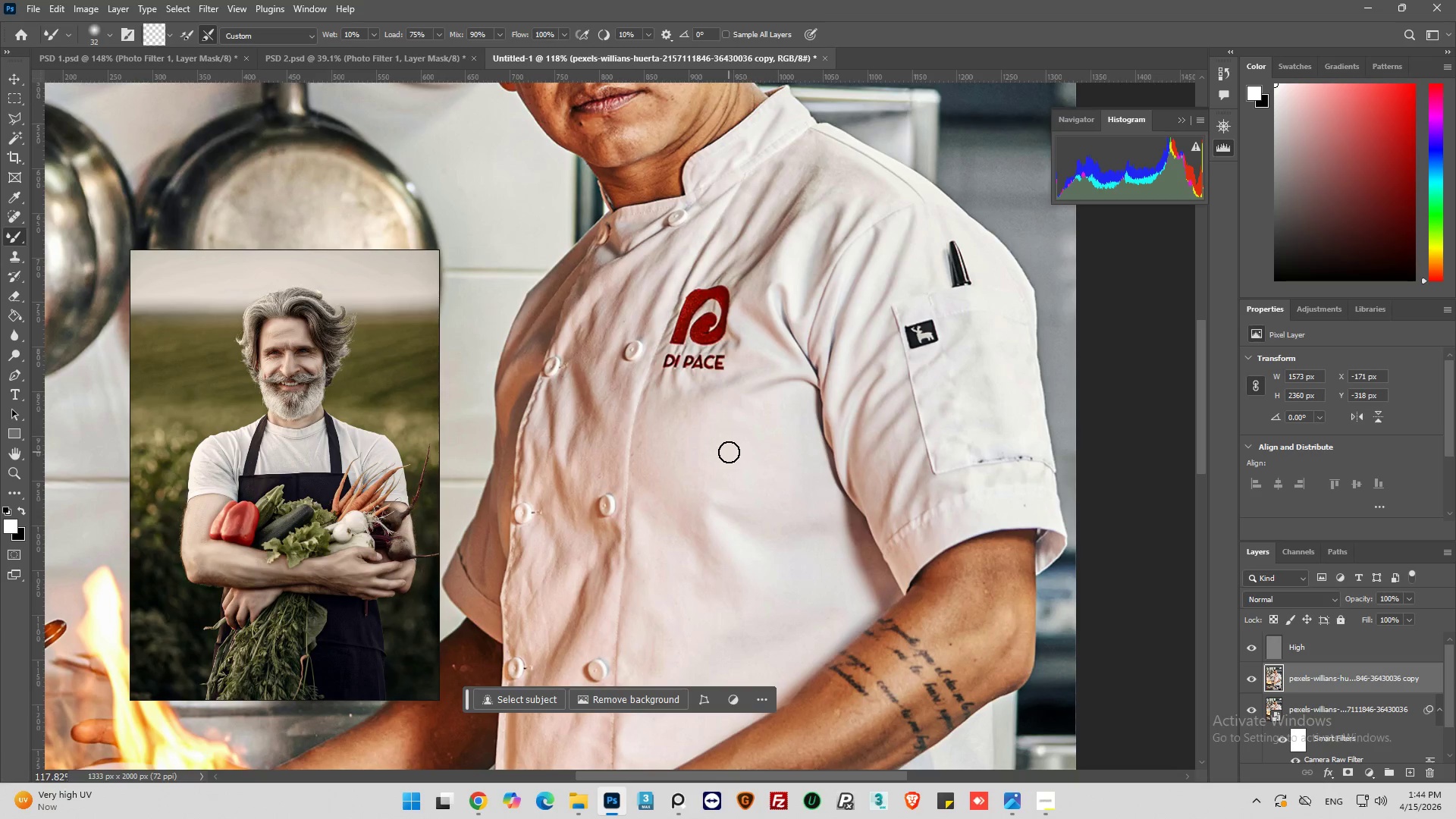 
key(Control+Z)
 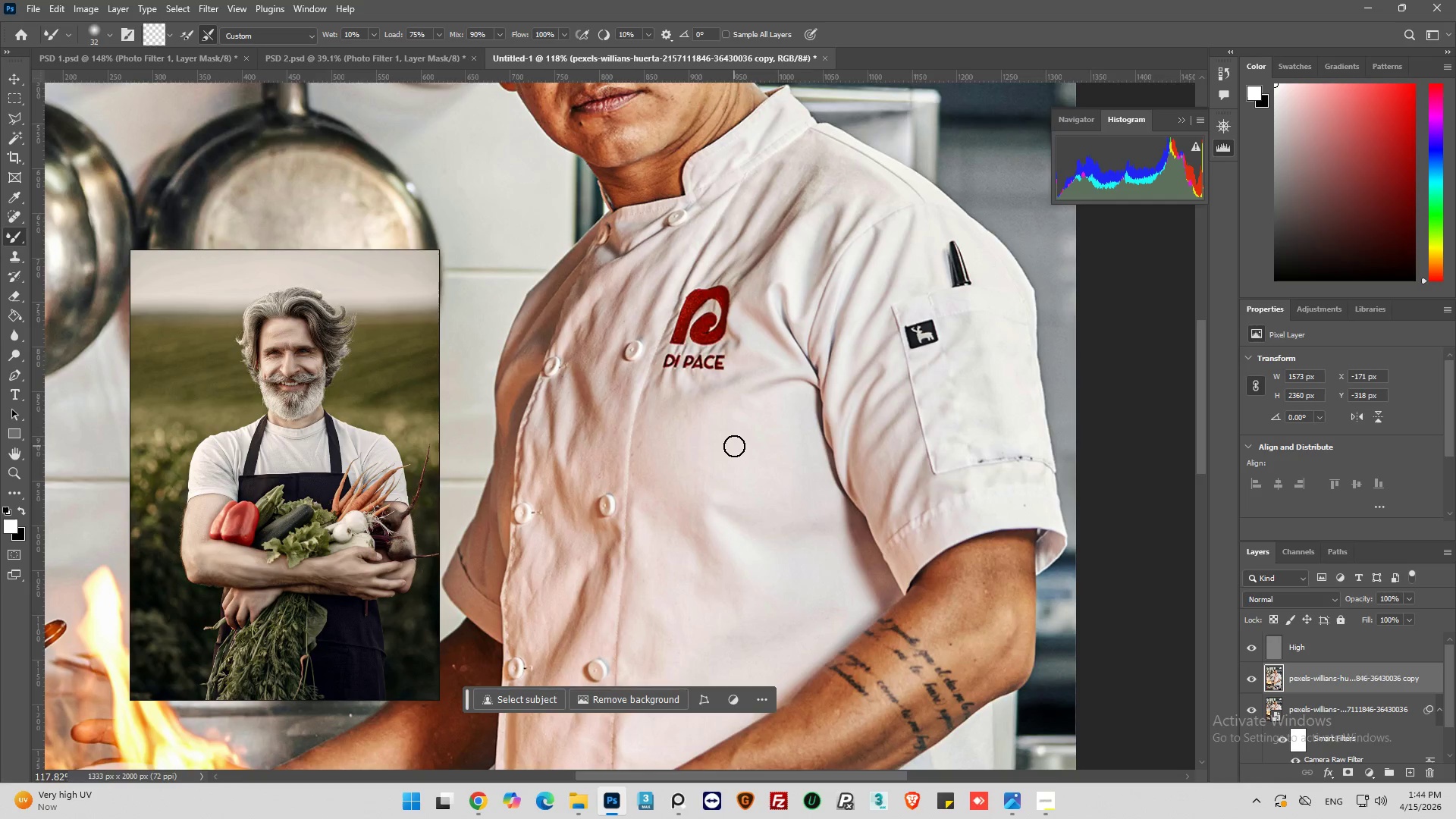 
hold_key(key=AltLeft, duration=0.56)
 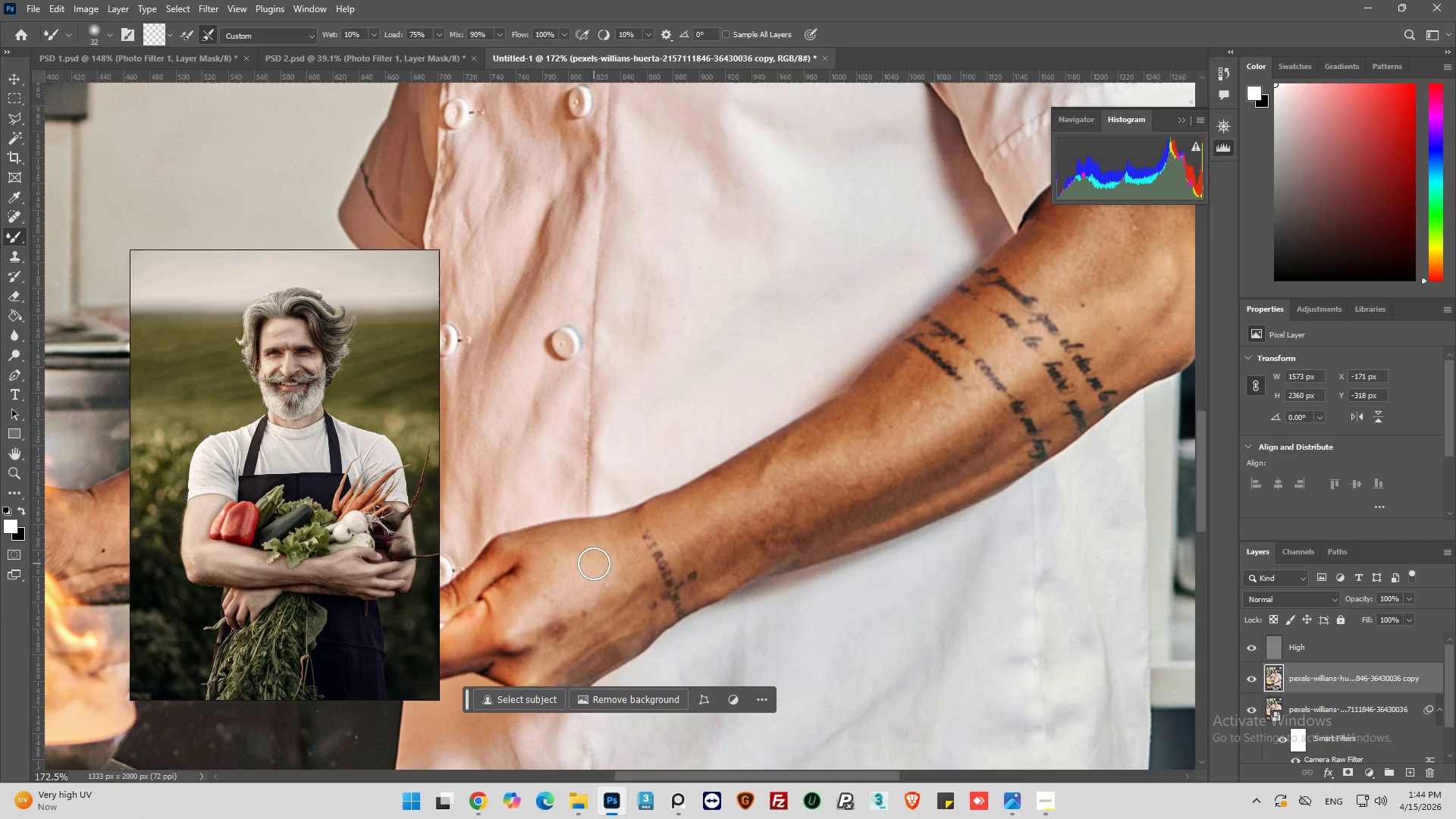 
scroll: coordinate [862, 331], scroll_direction: down, amount: 20.0
 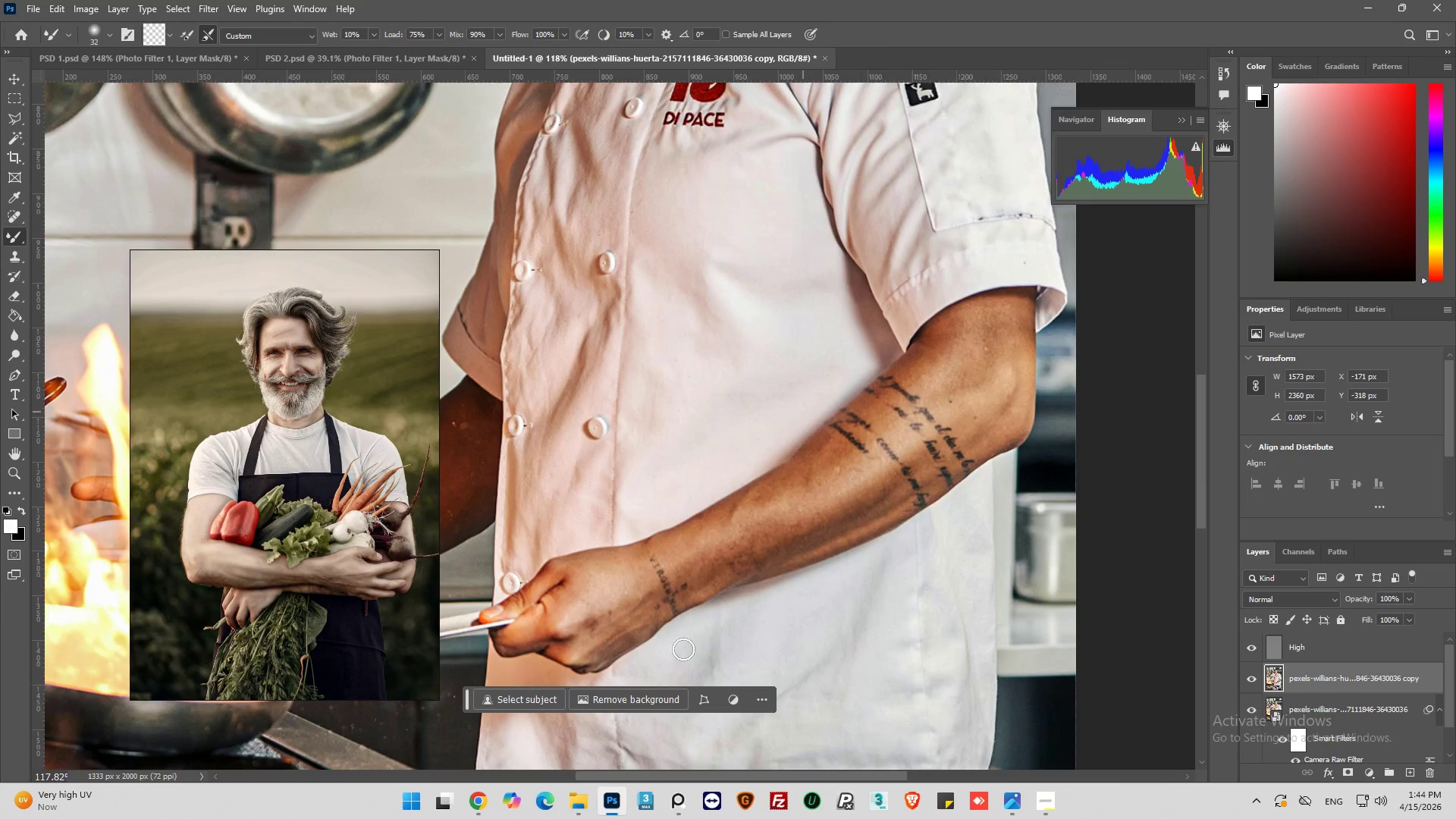 
scroll: coordinate [685, 610], scroll_direction: up, amount: 5.0
 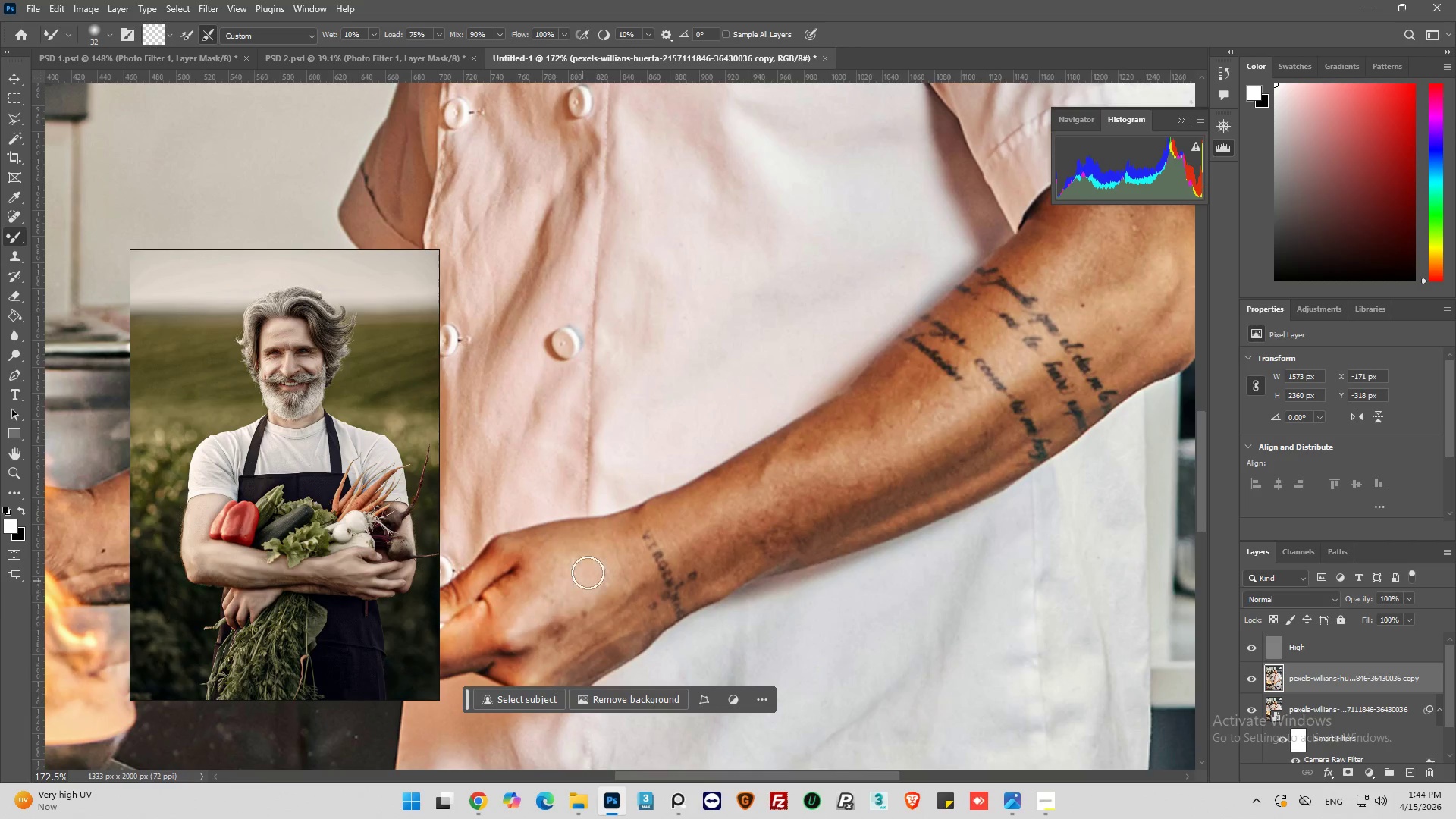 
left_click_drag(start_coordinate=[594, 563], to_coordinate=[588, 552])
 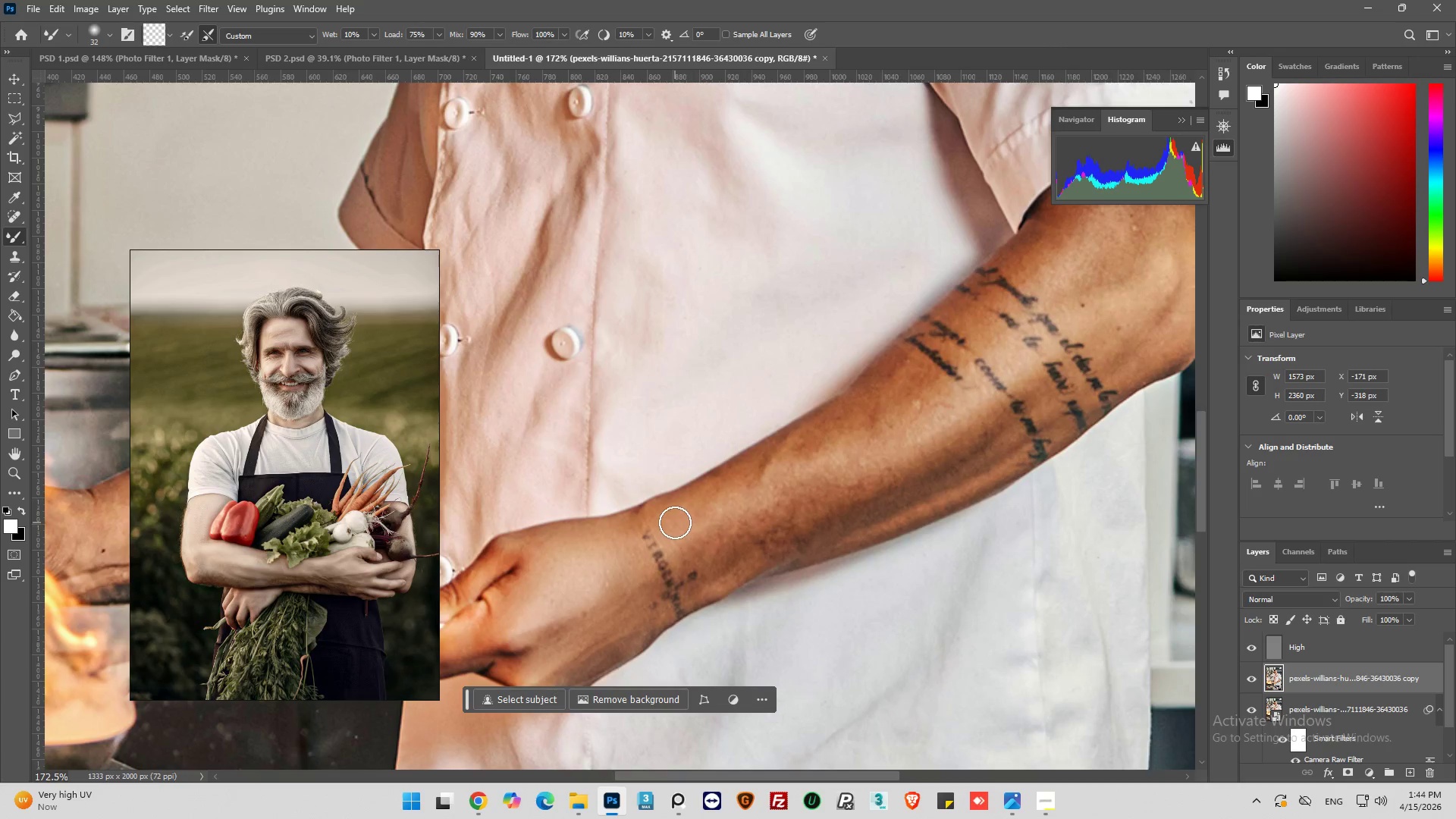 
left_click_drag(start_coordinate=[675, 522], to_coordinate=[792, 514])
 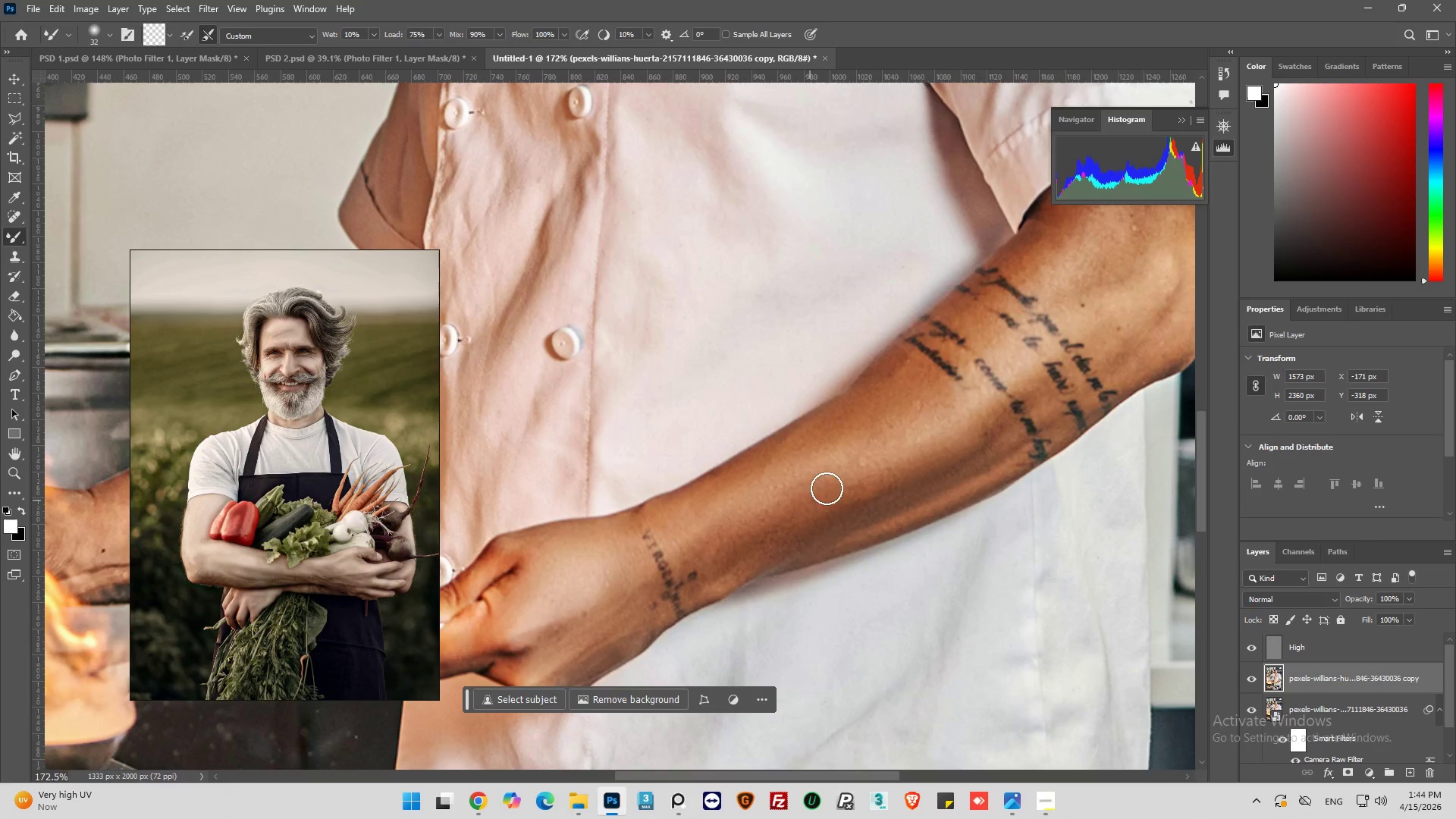 
left_click_drag(start_coordinate=[836, 481], to_coordinate=[868, 467])
 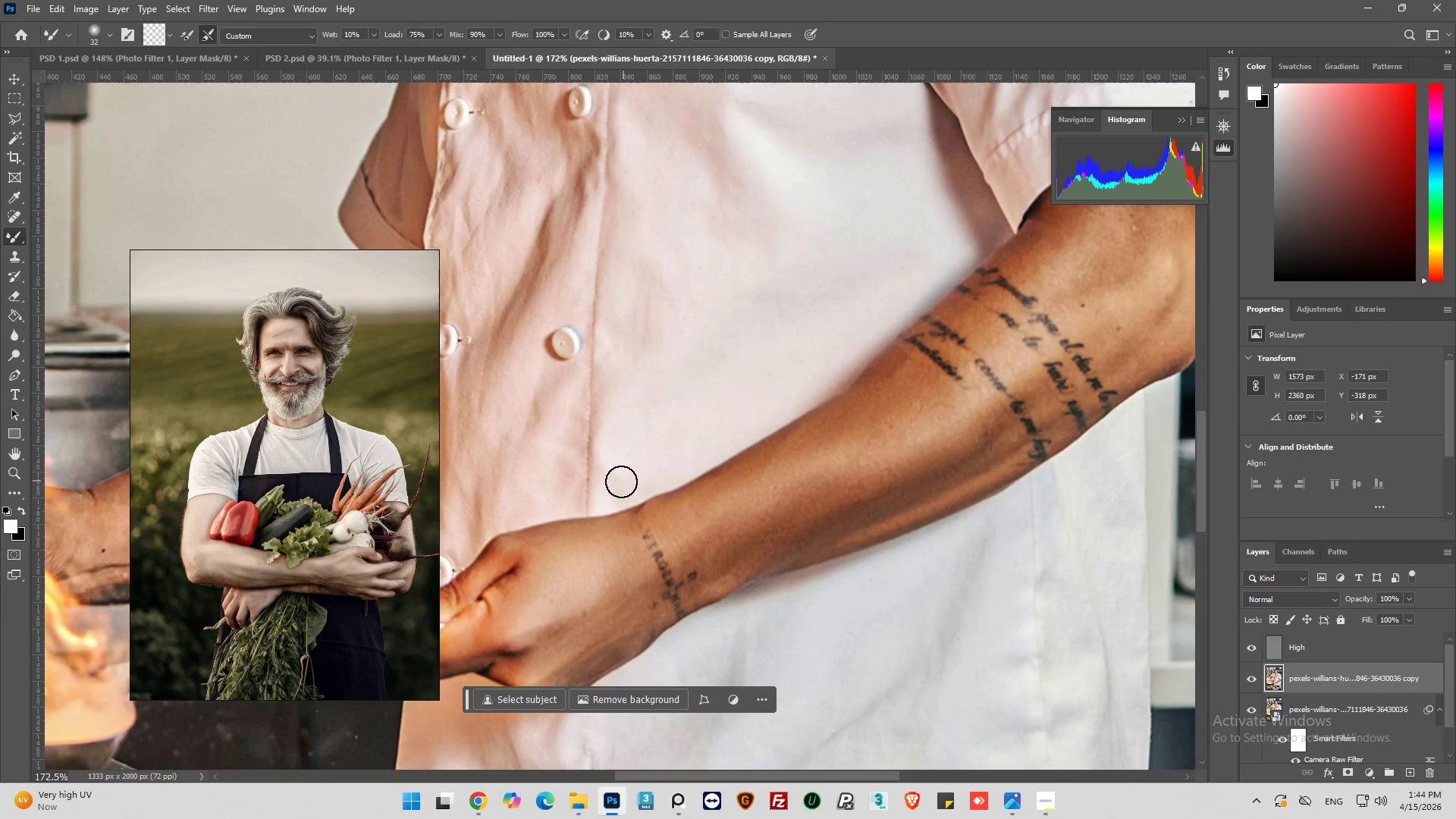 
hold_key(key=AltLeft, duration=0.36)
 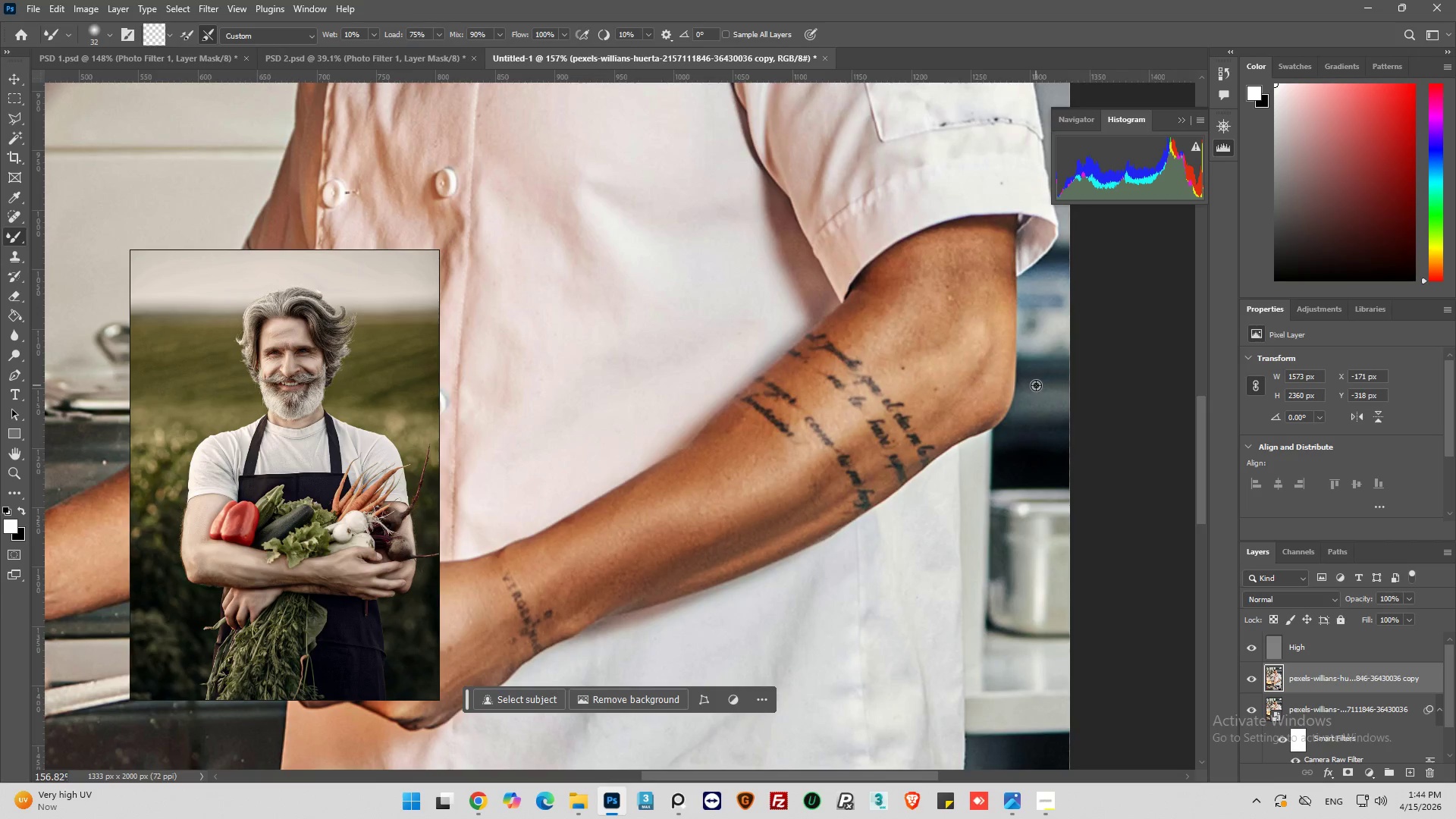 
hold_key(key=AltLeft, duration=0.55)
 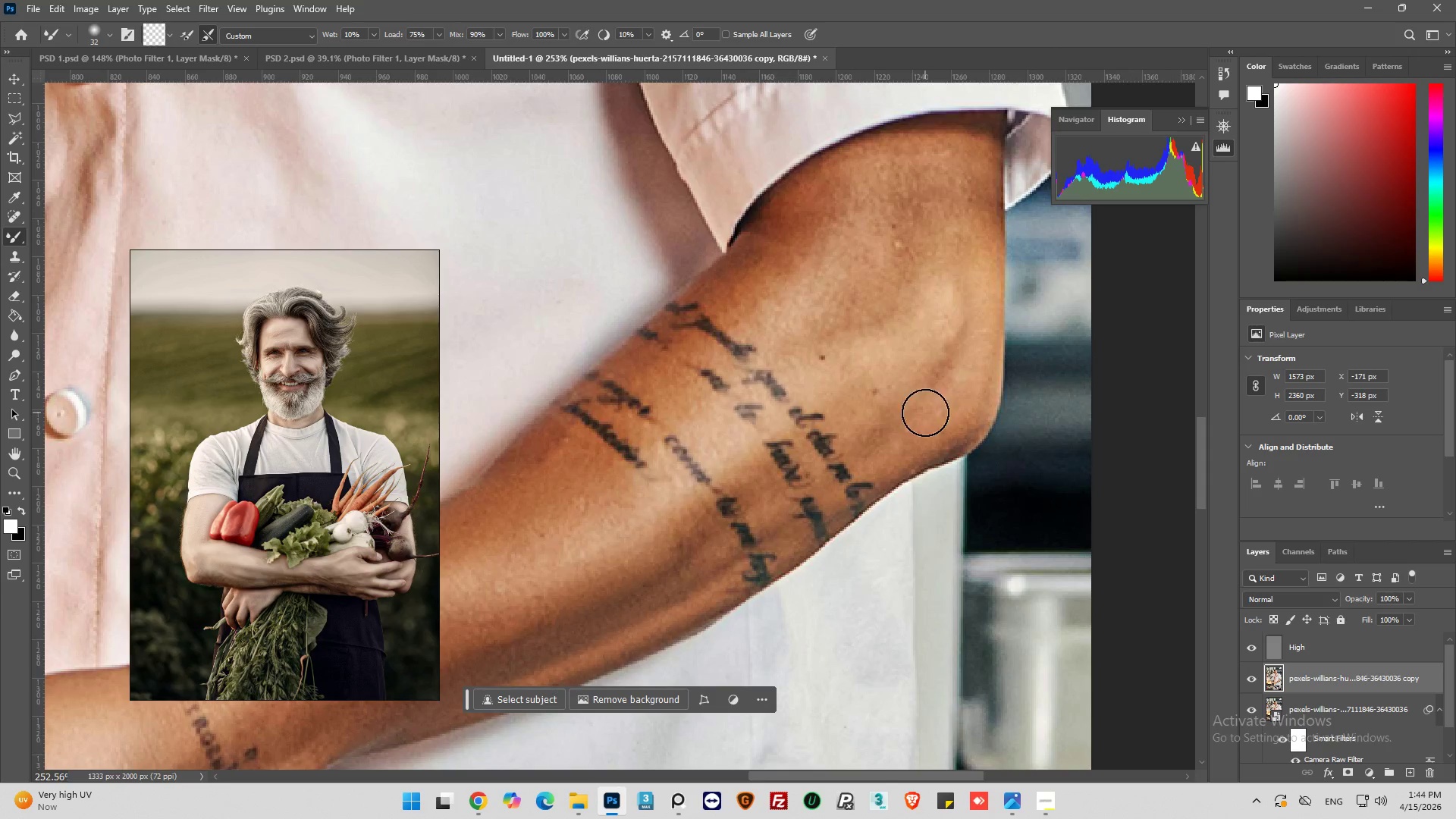 
left_click_drag(start_coordinate=[926, 413], to_coordinate=[845, 271])
 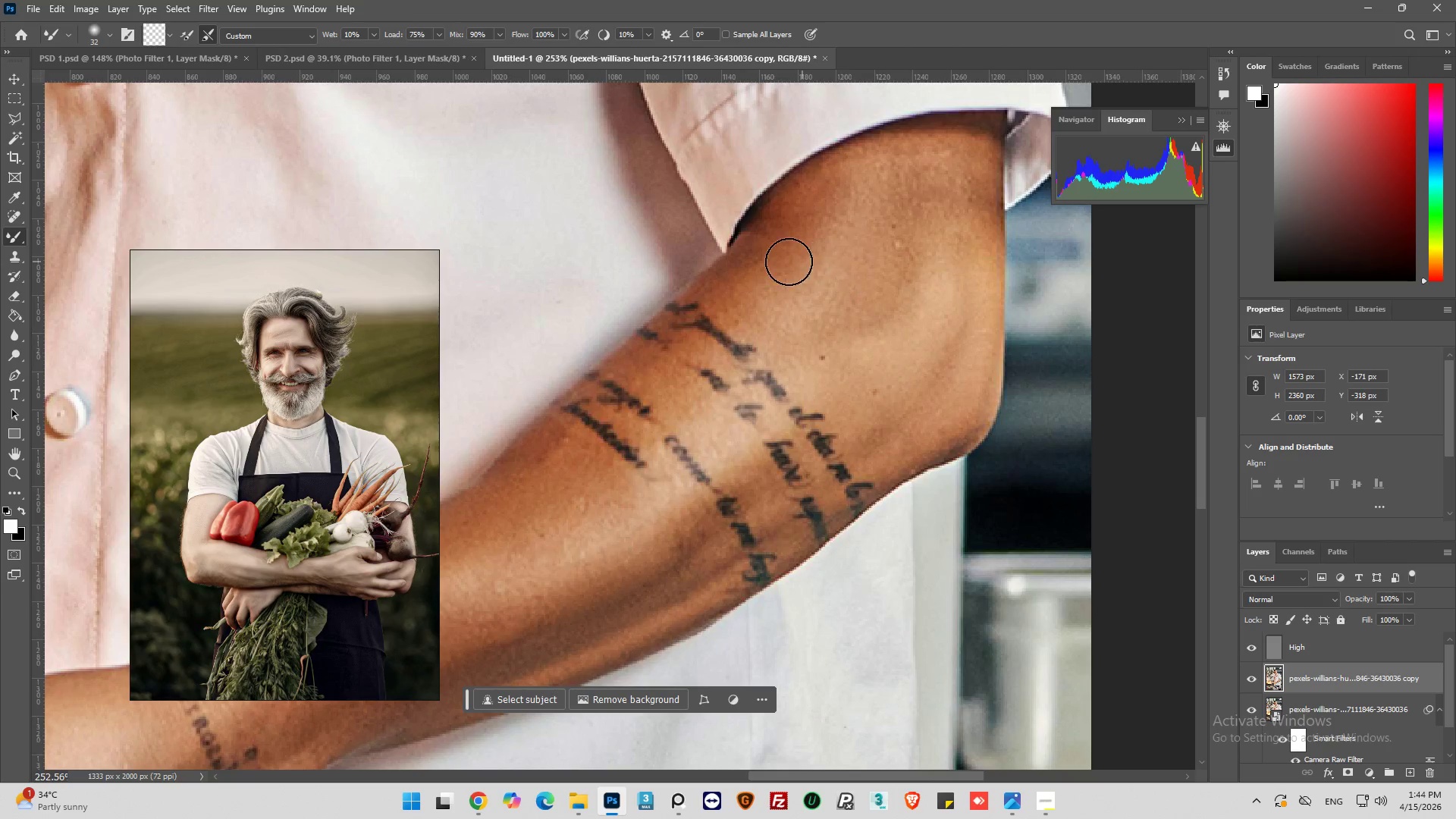 
scroll: coordinate [1036, 385], scroll_direction: up, amount: 4.0
 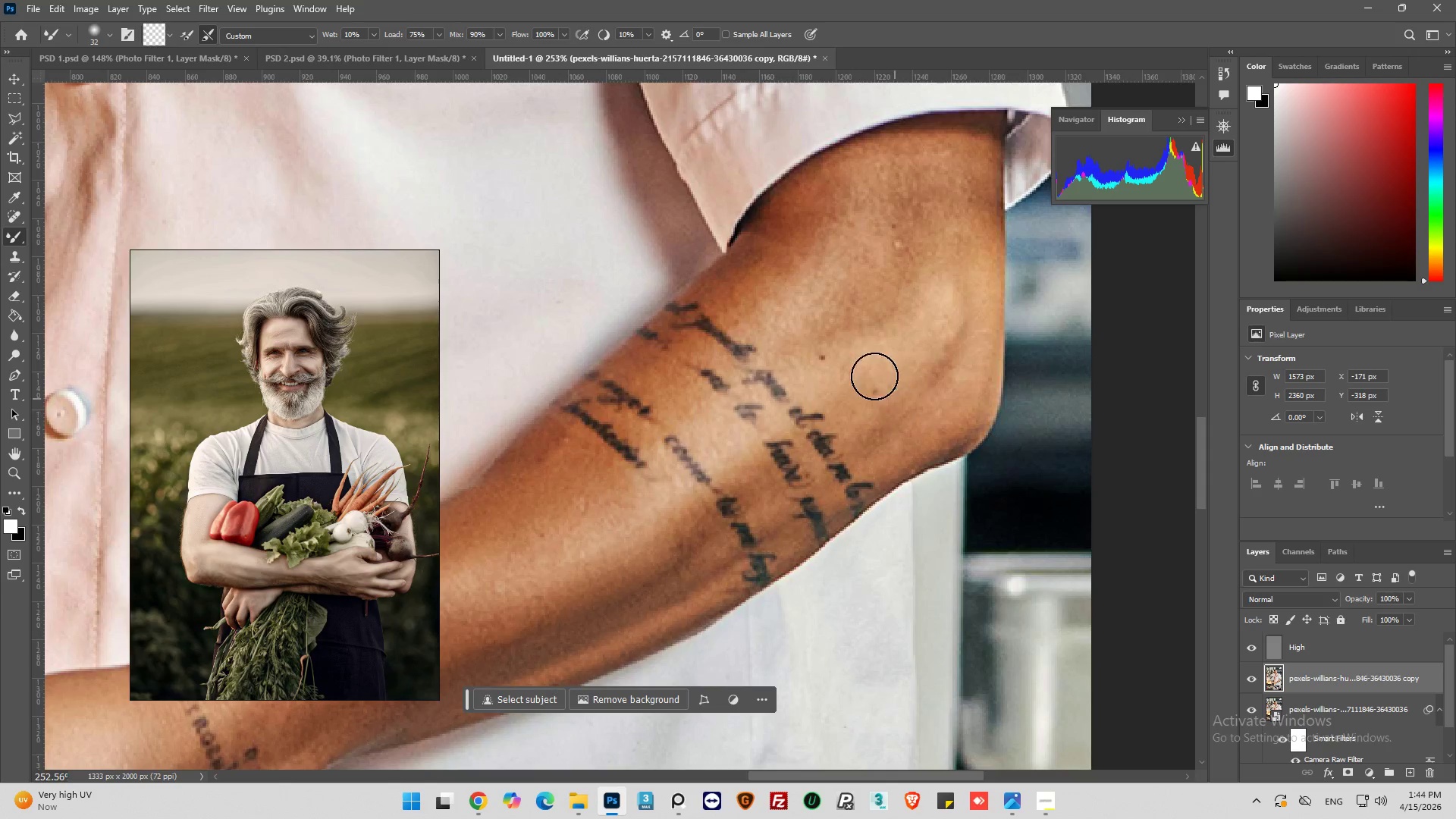 
left_click_drag(start_coordinate=[785, 262], to_coordinate=[971, 165])
 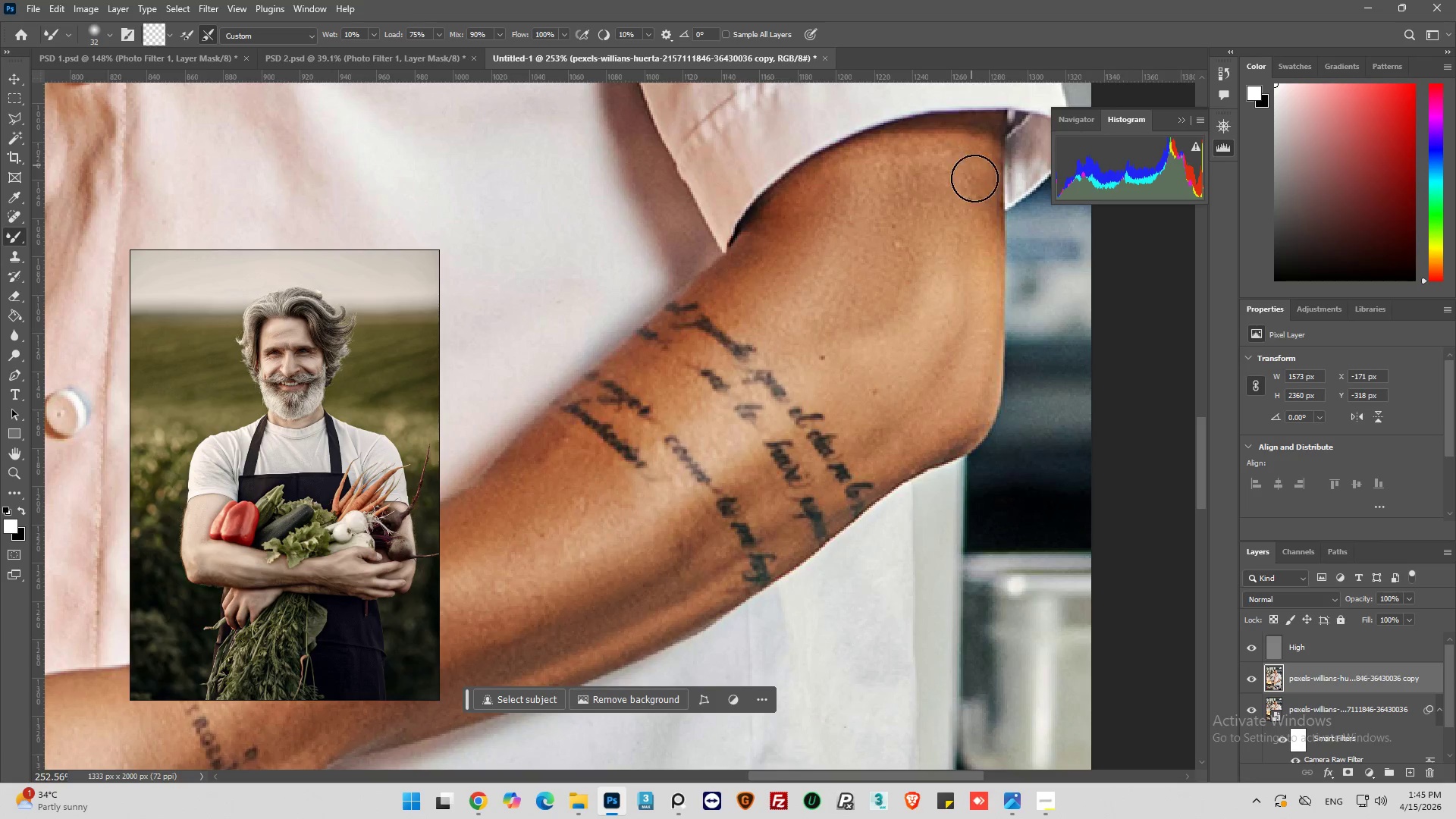 
left_click_drag(start_coordinate=[971, 164], to_coordinate=[867, 202])
 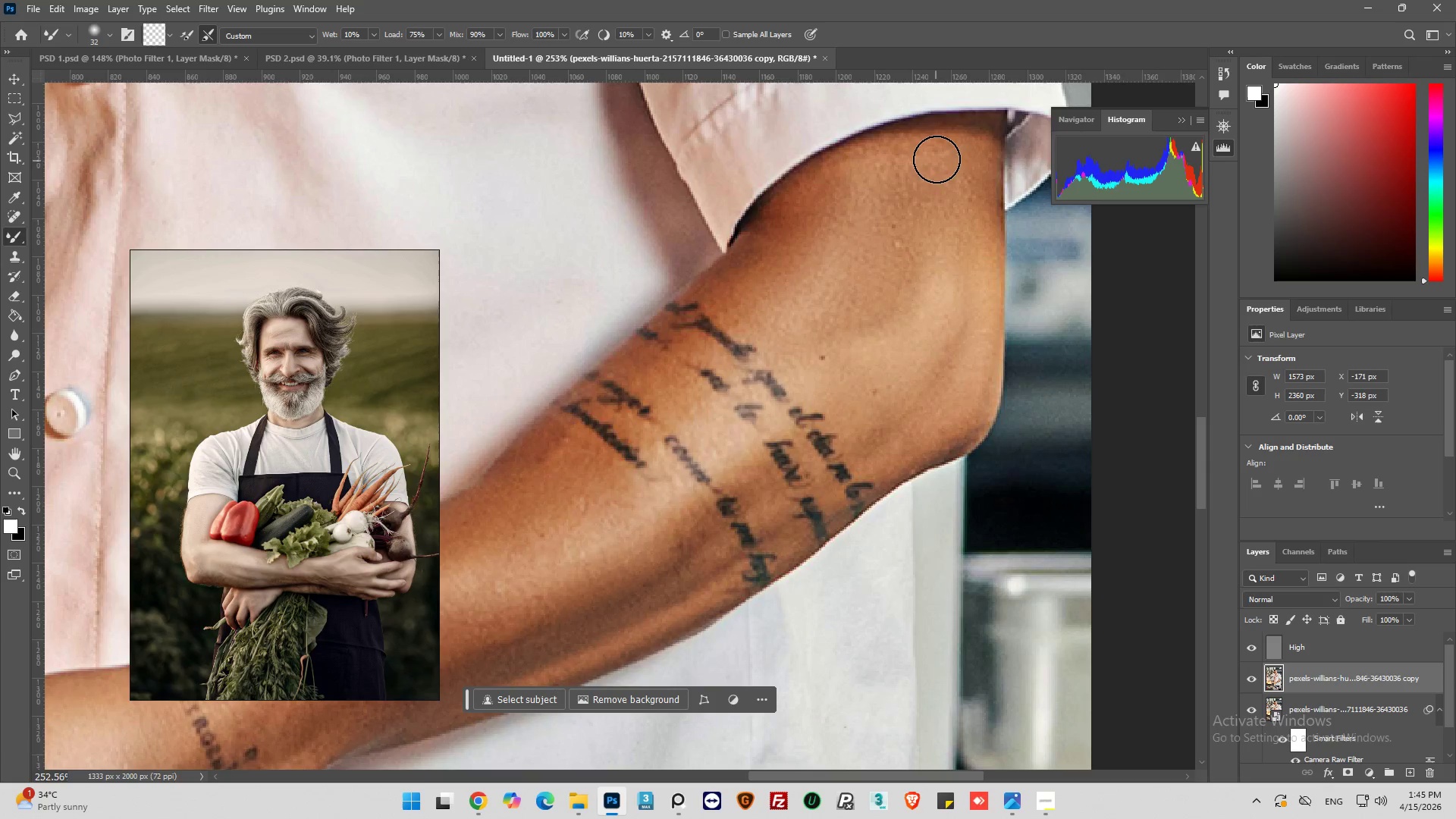 
left_click_drag(start_coordinate=[937, 158], to_coordinate=[848, 254])
 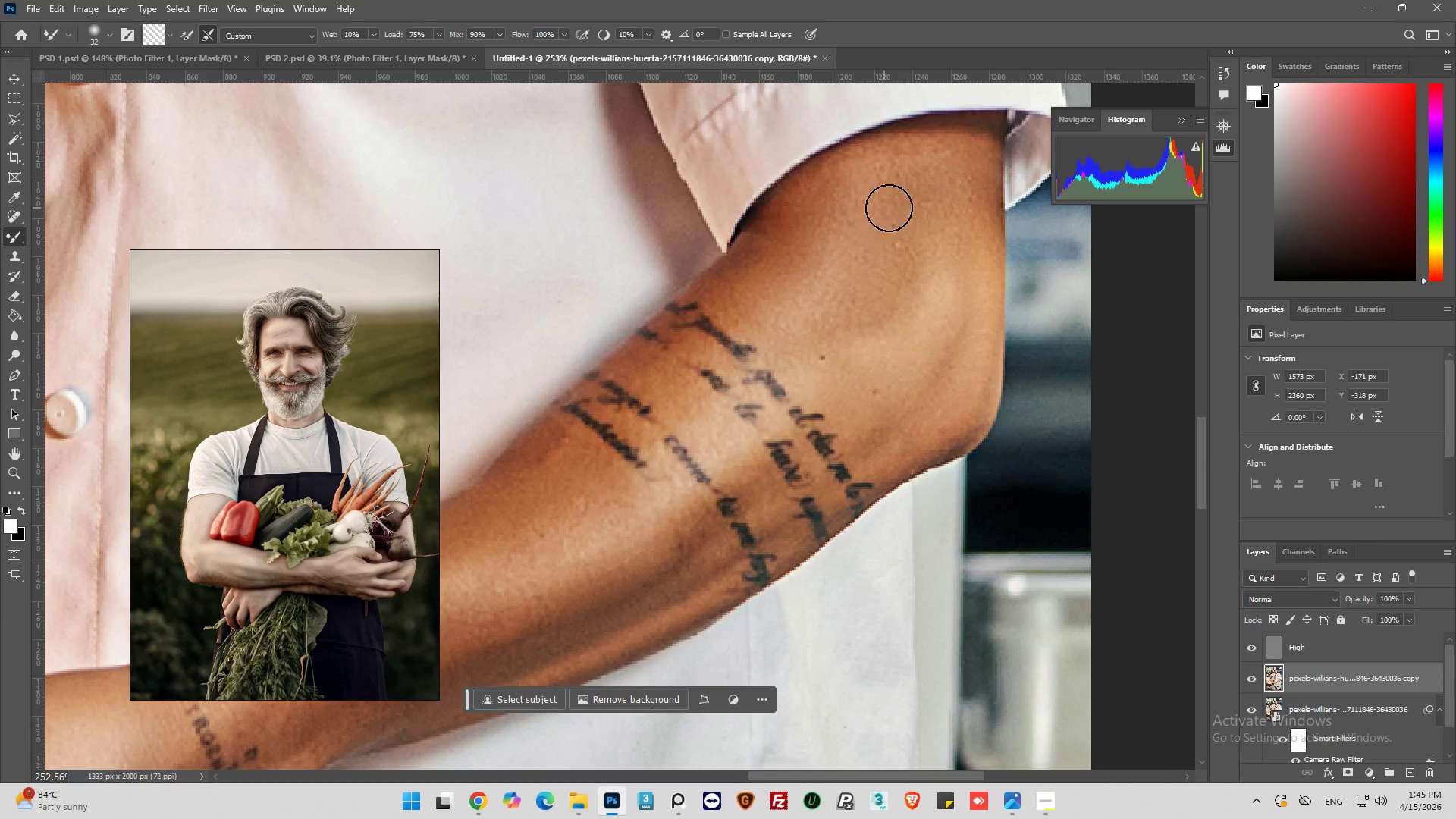 
left_click_drag(start_coordinate=[893, 212], to_coordinate=[873, 301])
 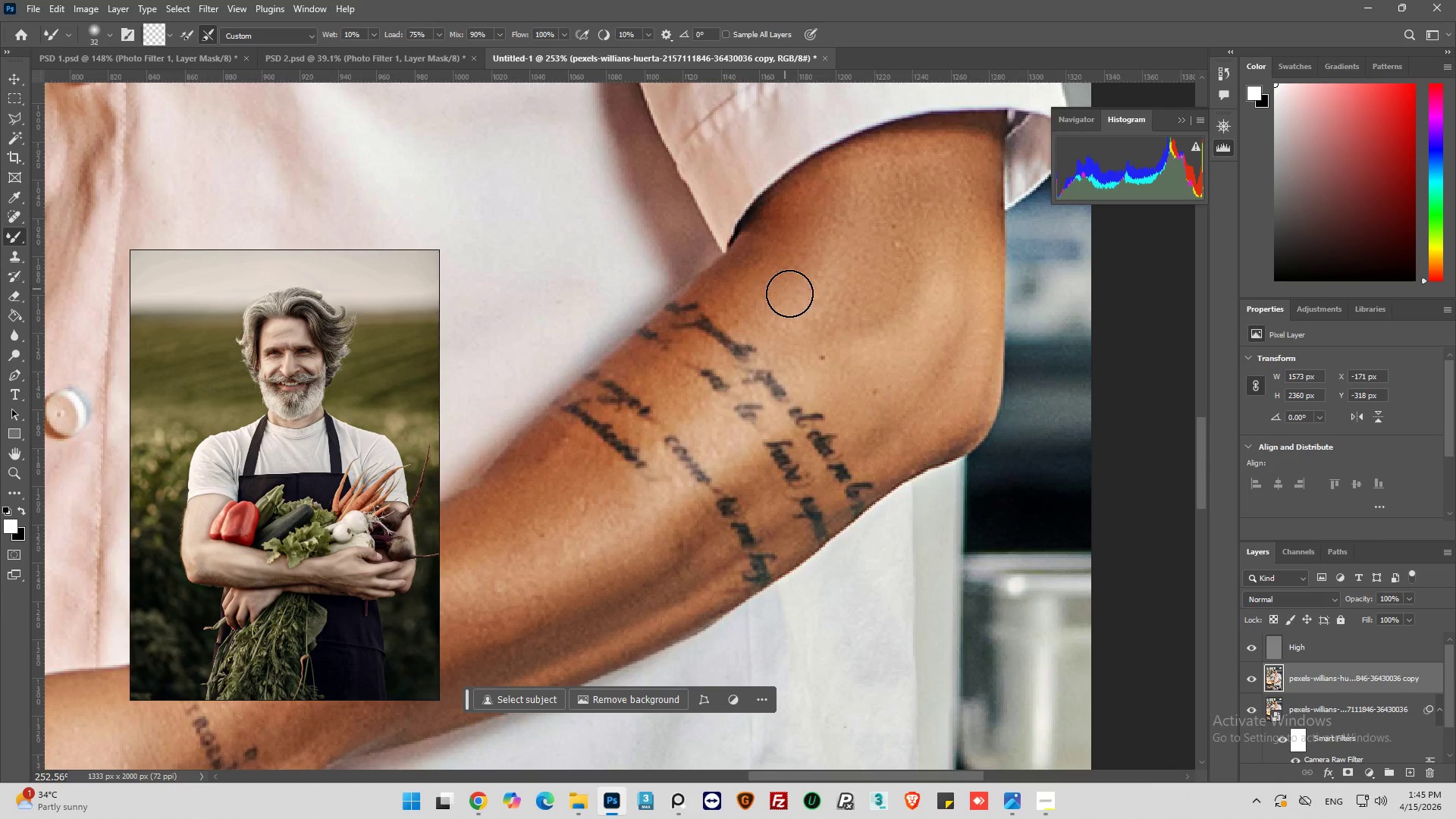 
left_click_drag(start_coordinate=[796, 300], to_coordinate=[870, 395])
 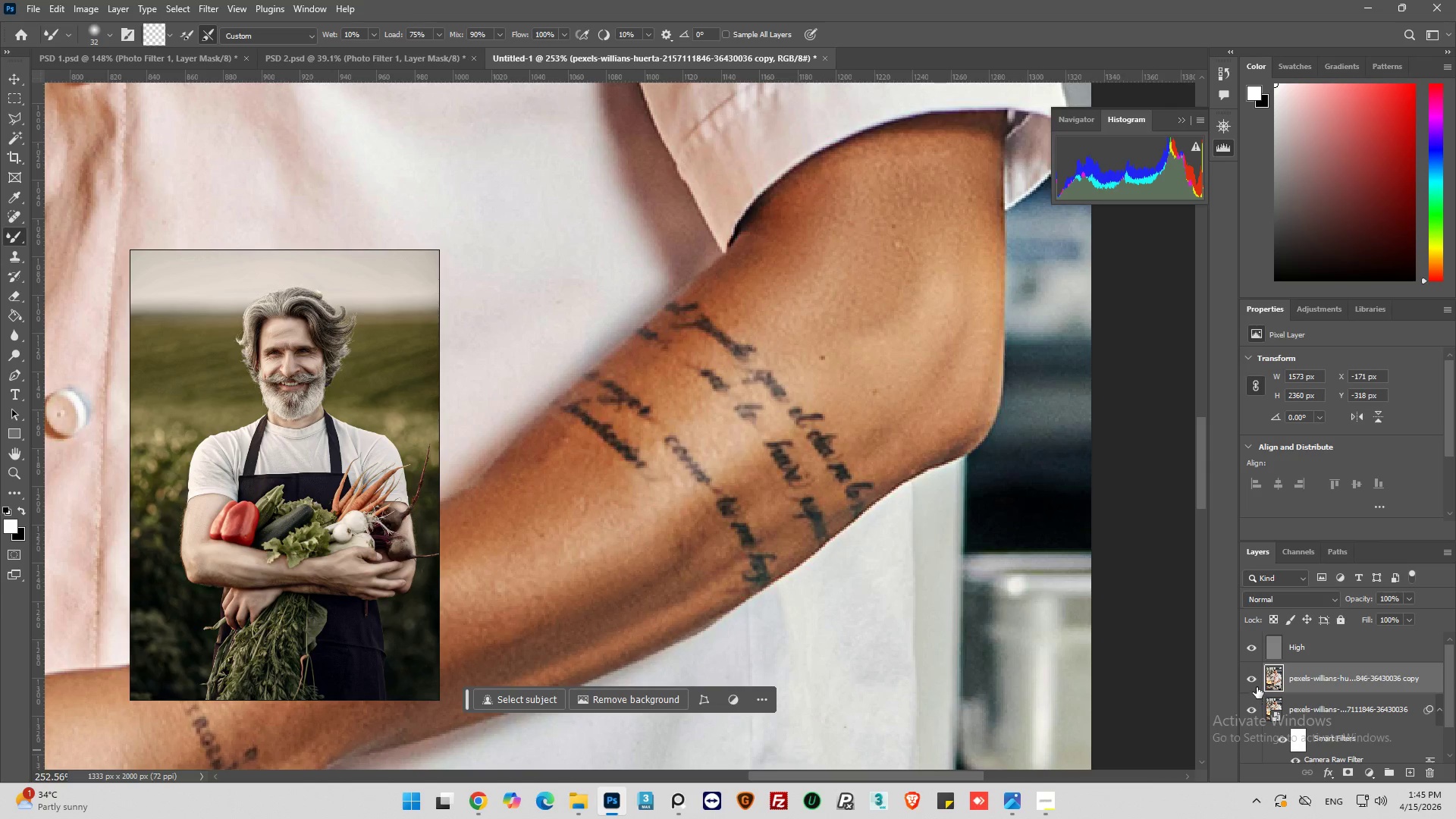 
left_click([1253, 682])
 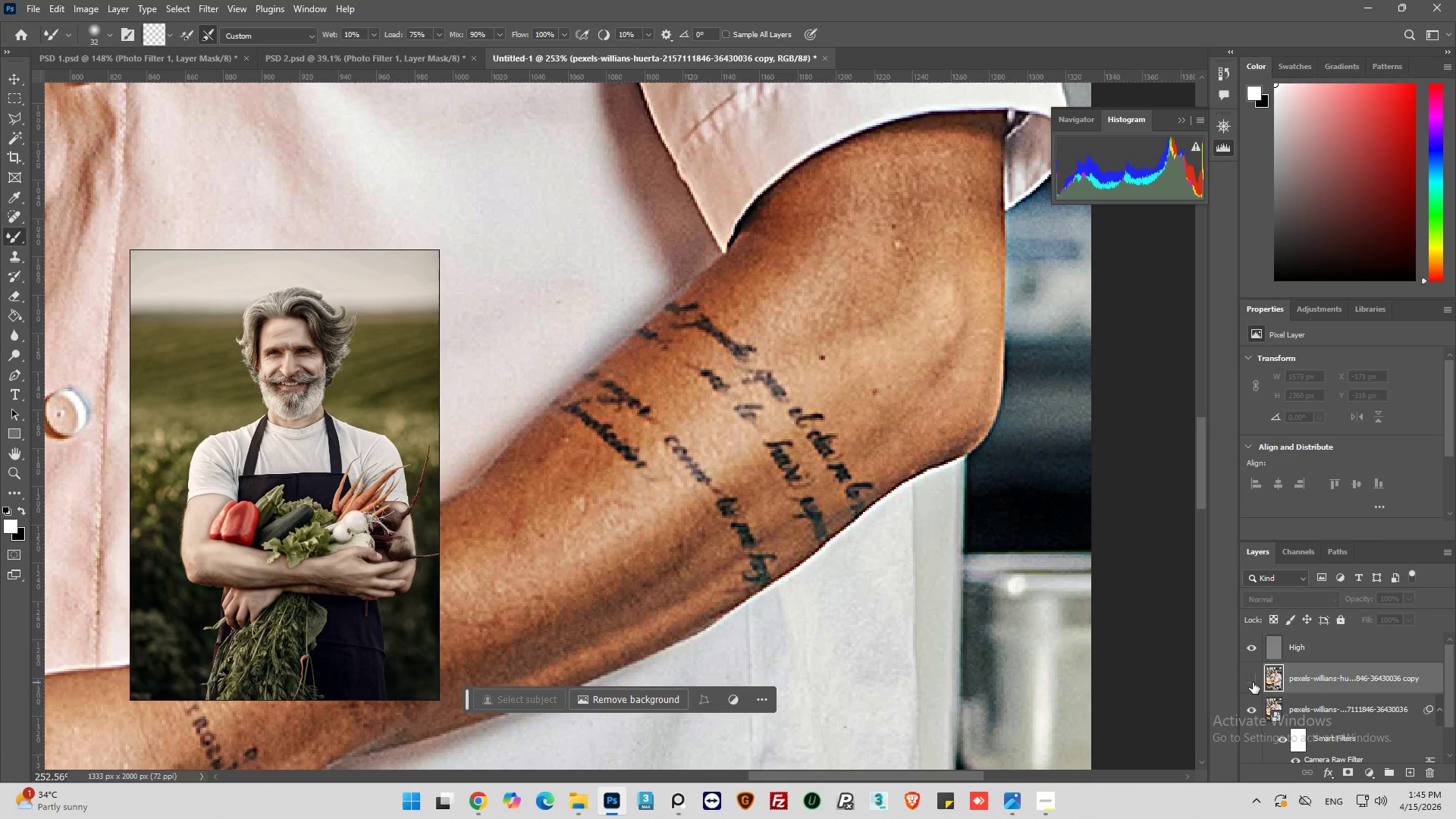 
left_click([1253, 682])
 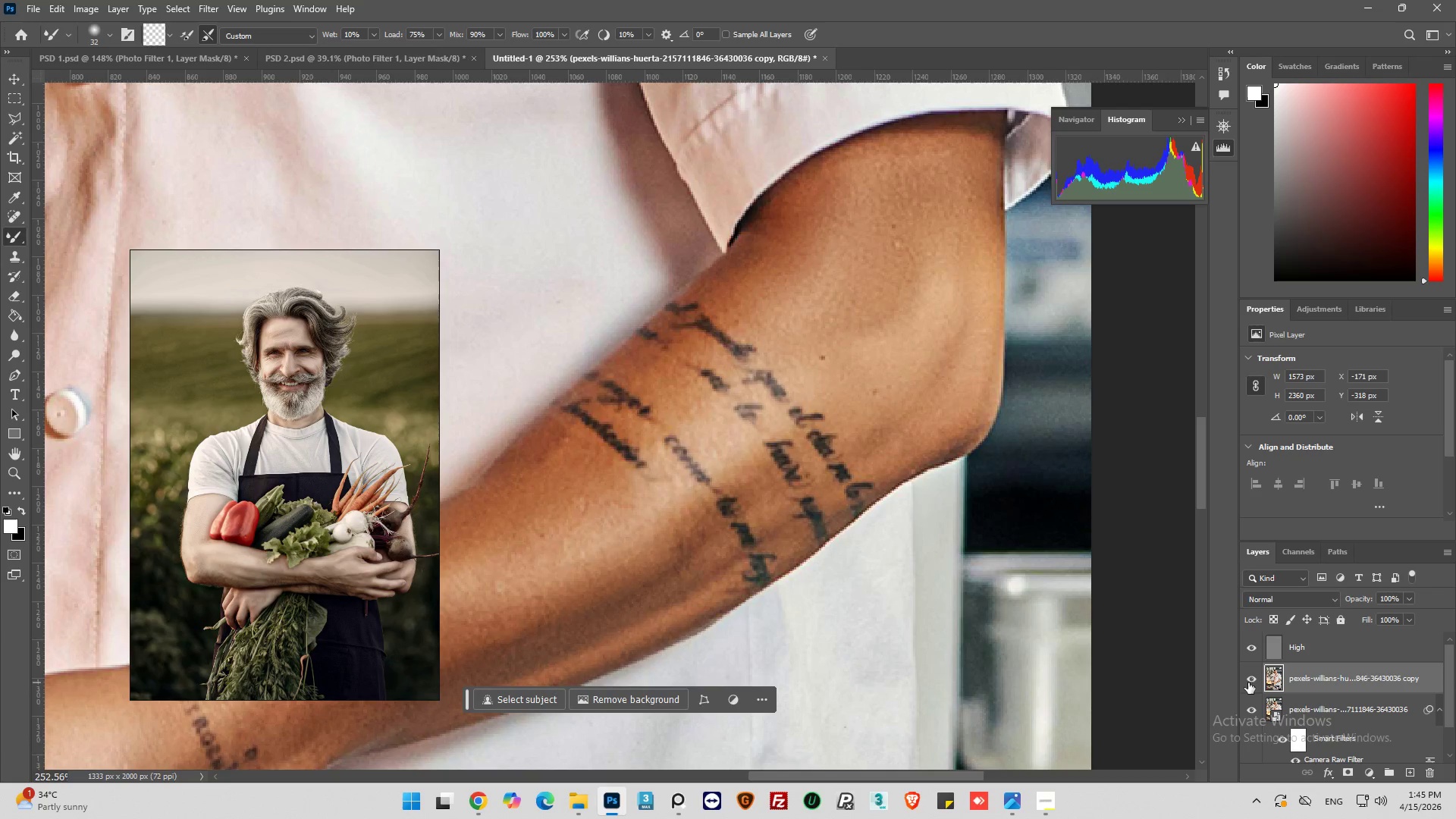 
hold_key(key=AltLeft, duration=0.8)
hold_key(key=AltLeft, duration=0.56)
scroll: coordinate [528, 371], scroll_direction: up, amount: 30.0
 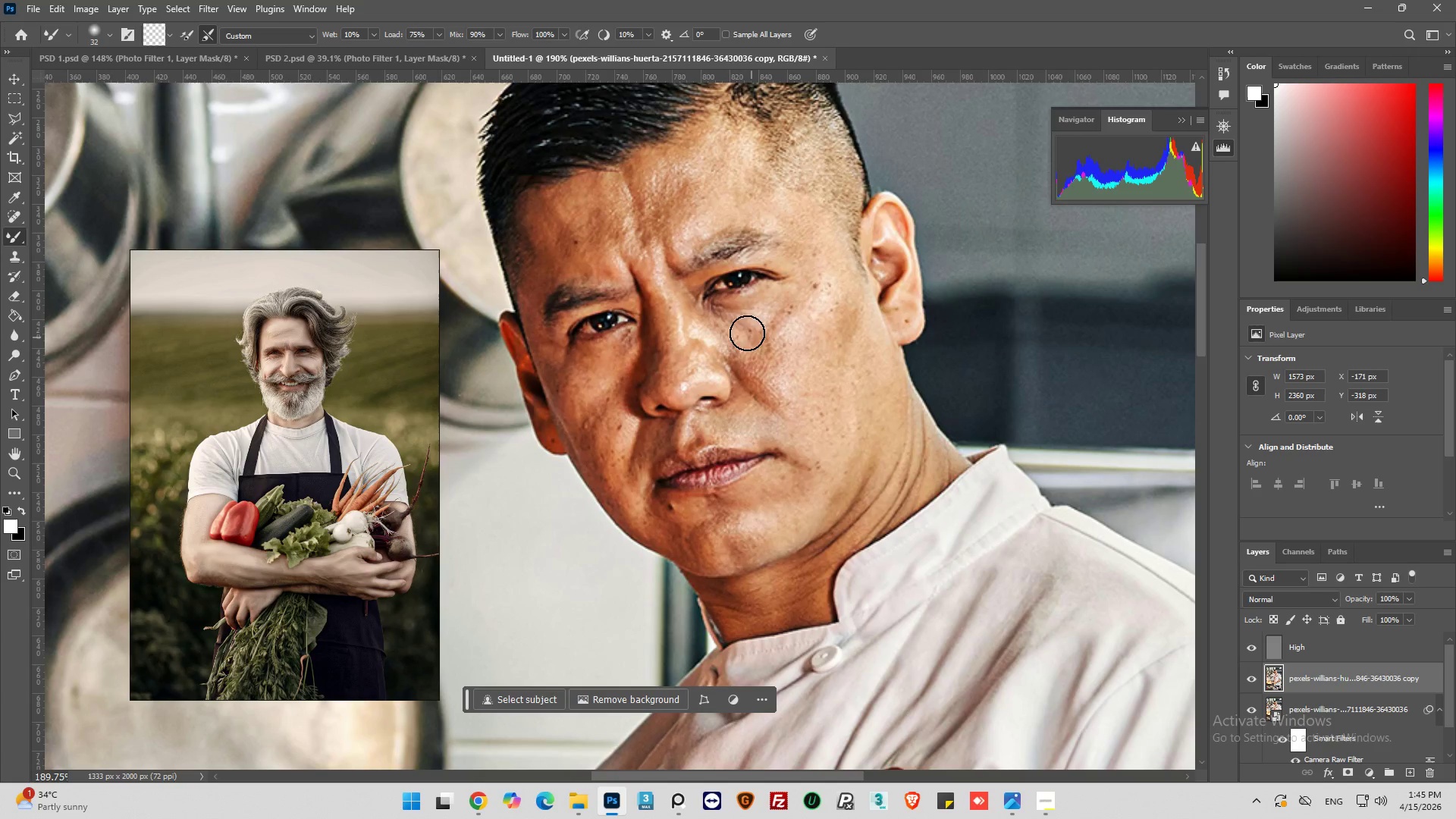 
left_click_drag(start_coordinate=[723, 325], to_coordinate=[808, 350])
 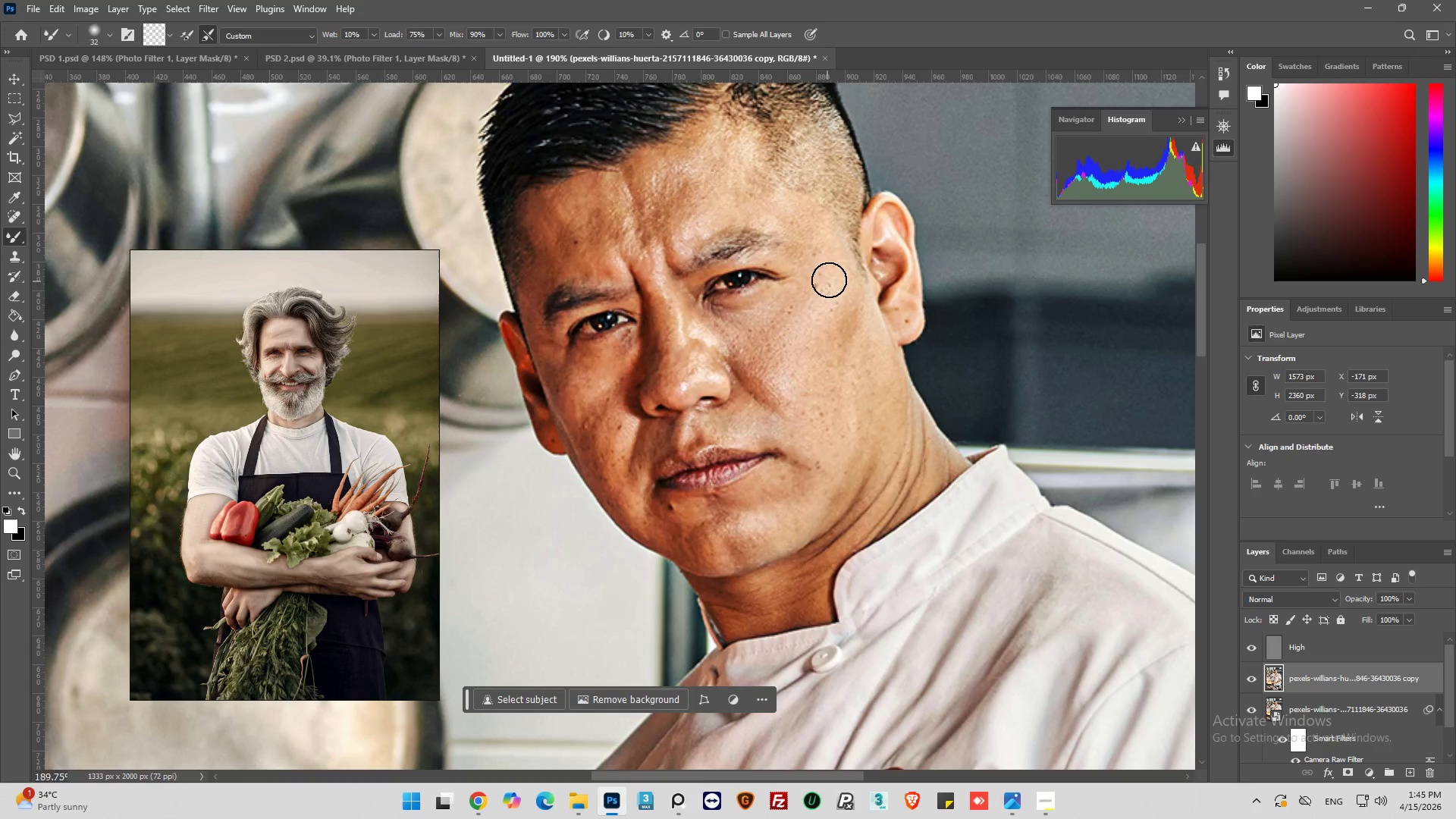 
left_click_drag(start_coordinate=[829, 280], to_coordinate=[785, 433])
 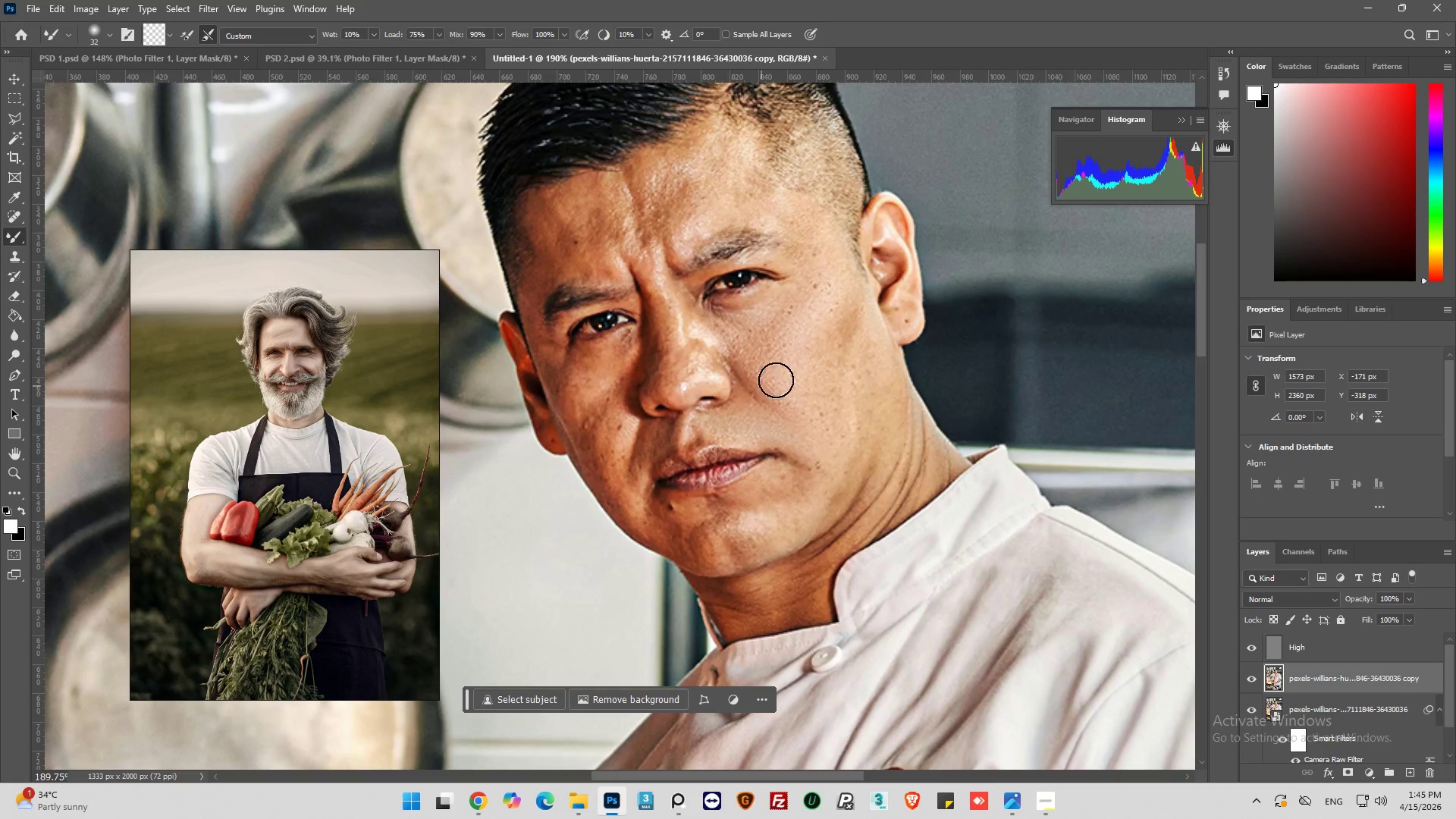 
left_click_drag(start_coordinate=[777, 378], to_coordinate=[650, 217])
 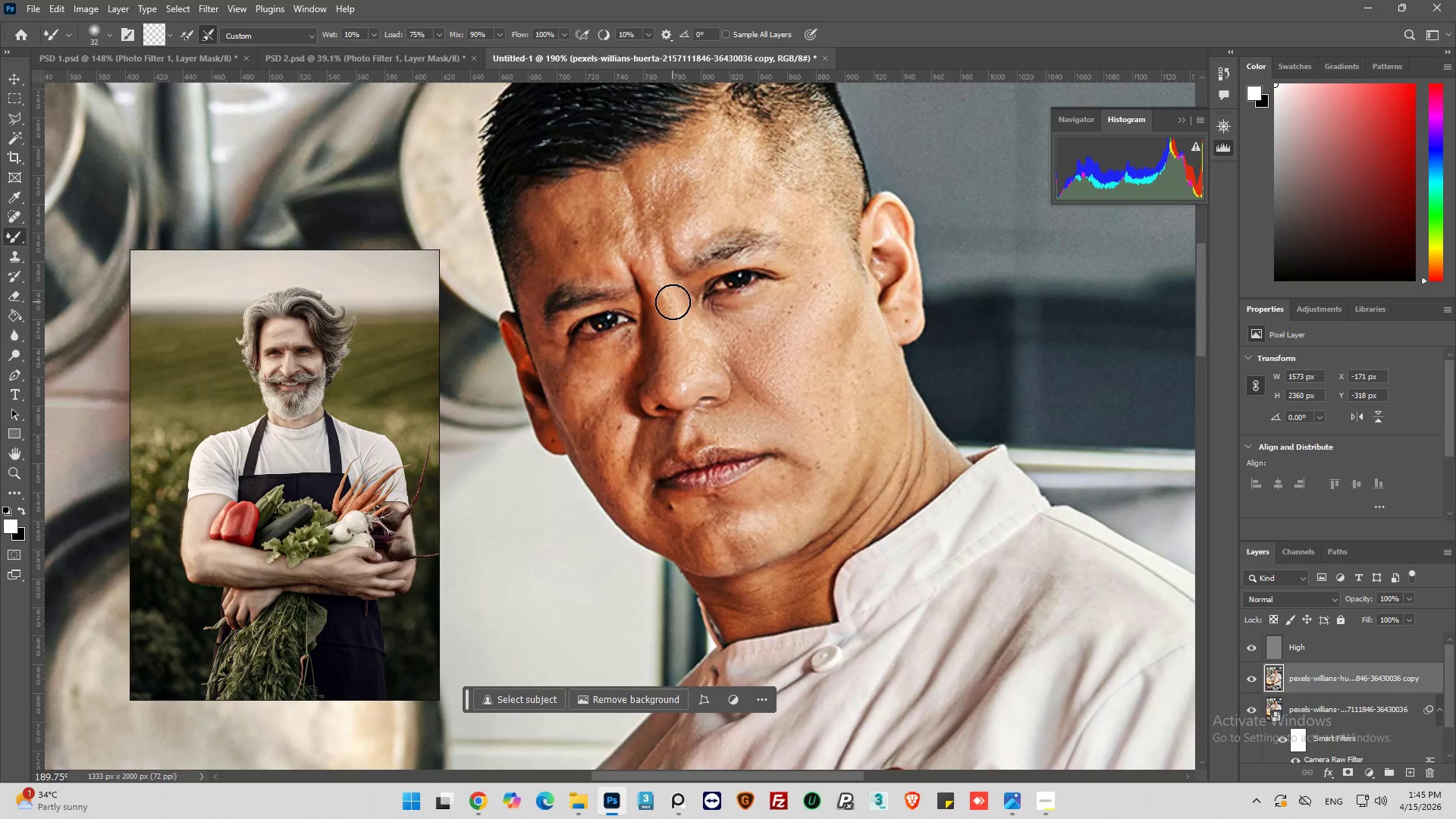 
left_click_drag(start_coordinate=[673, 302], to_coordinate=[639, 193])
 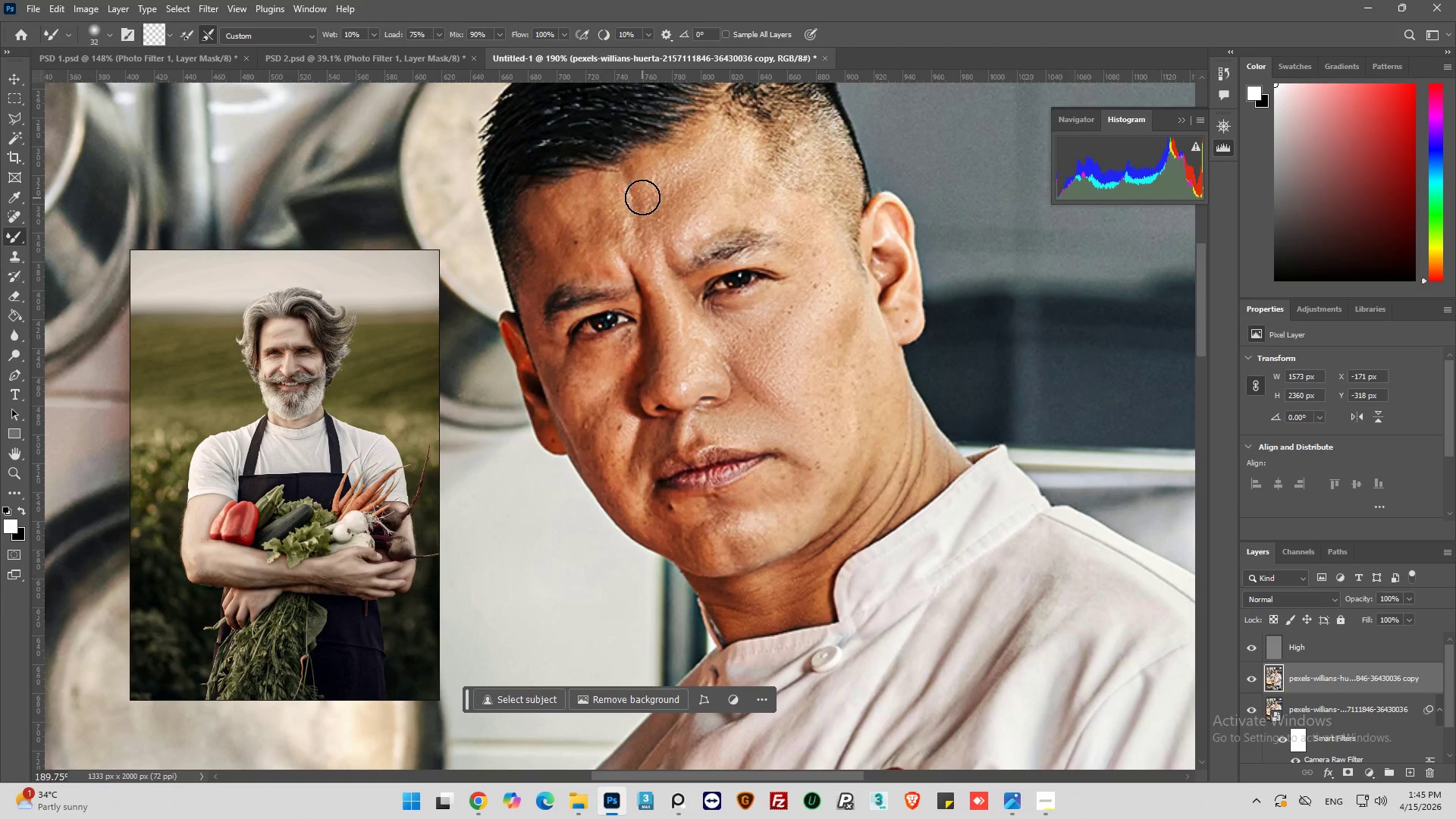 
left_click_drag(start_coordinate=[642, 197], to_coordinate=[770, 211])
 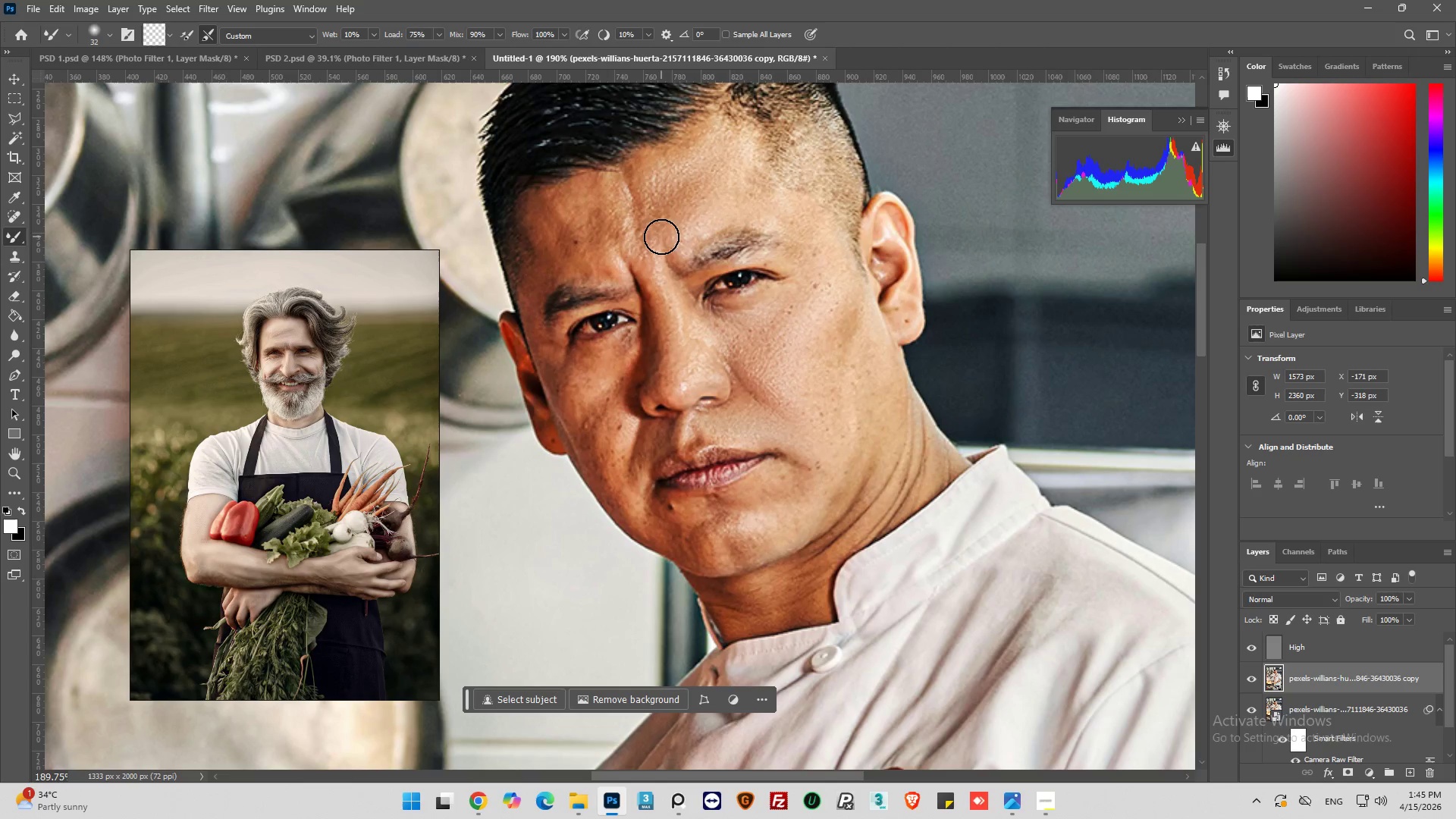 
left_click_drag(start_coordinate=[661, 237], to_coordinate=[708, 130])
 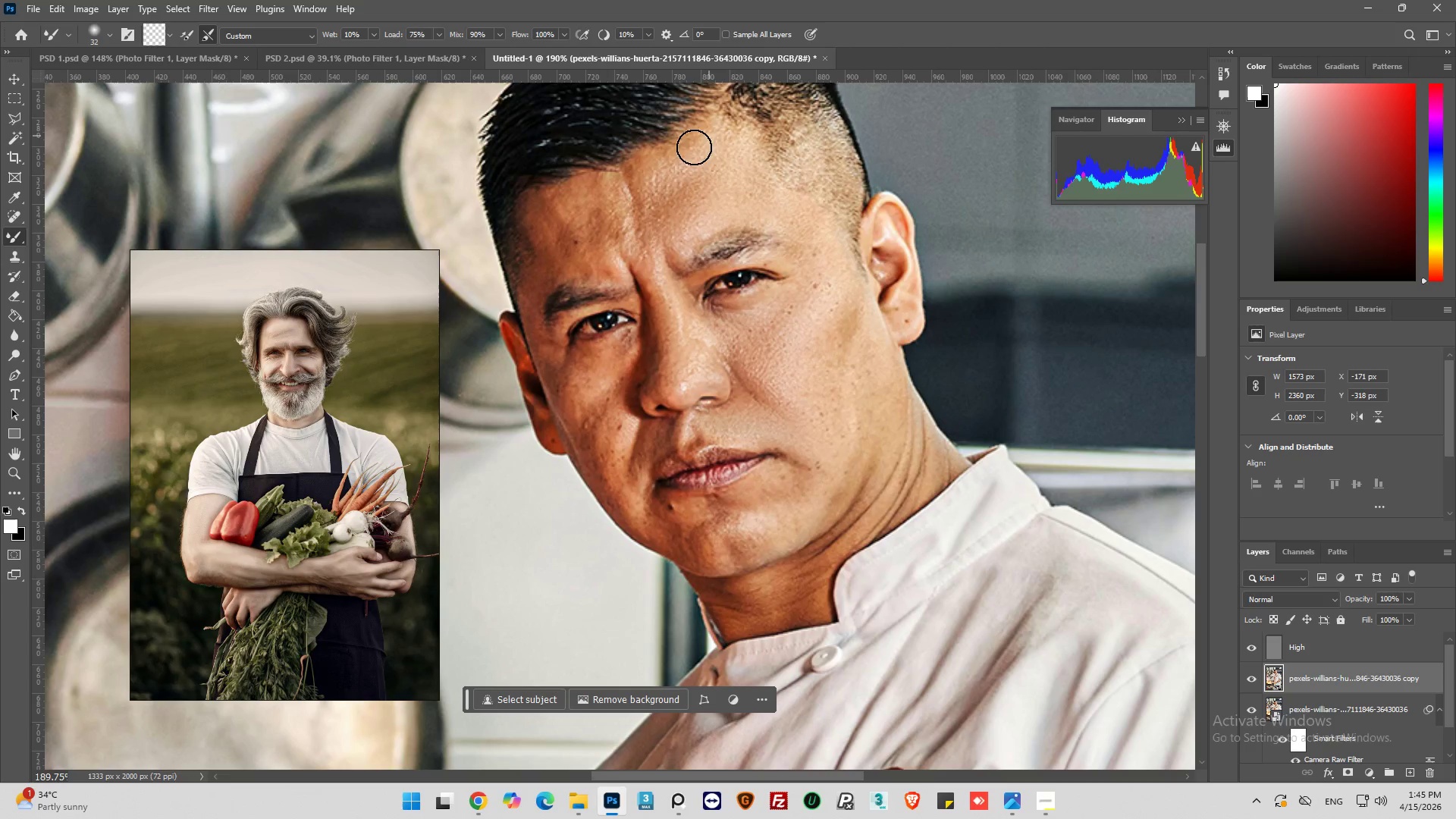 
left_click_drag(start_coordinate=[689, 151], to_coordinate=[554, 227])
 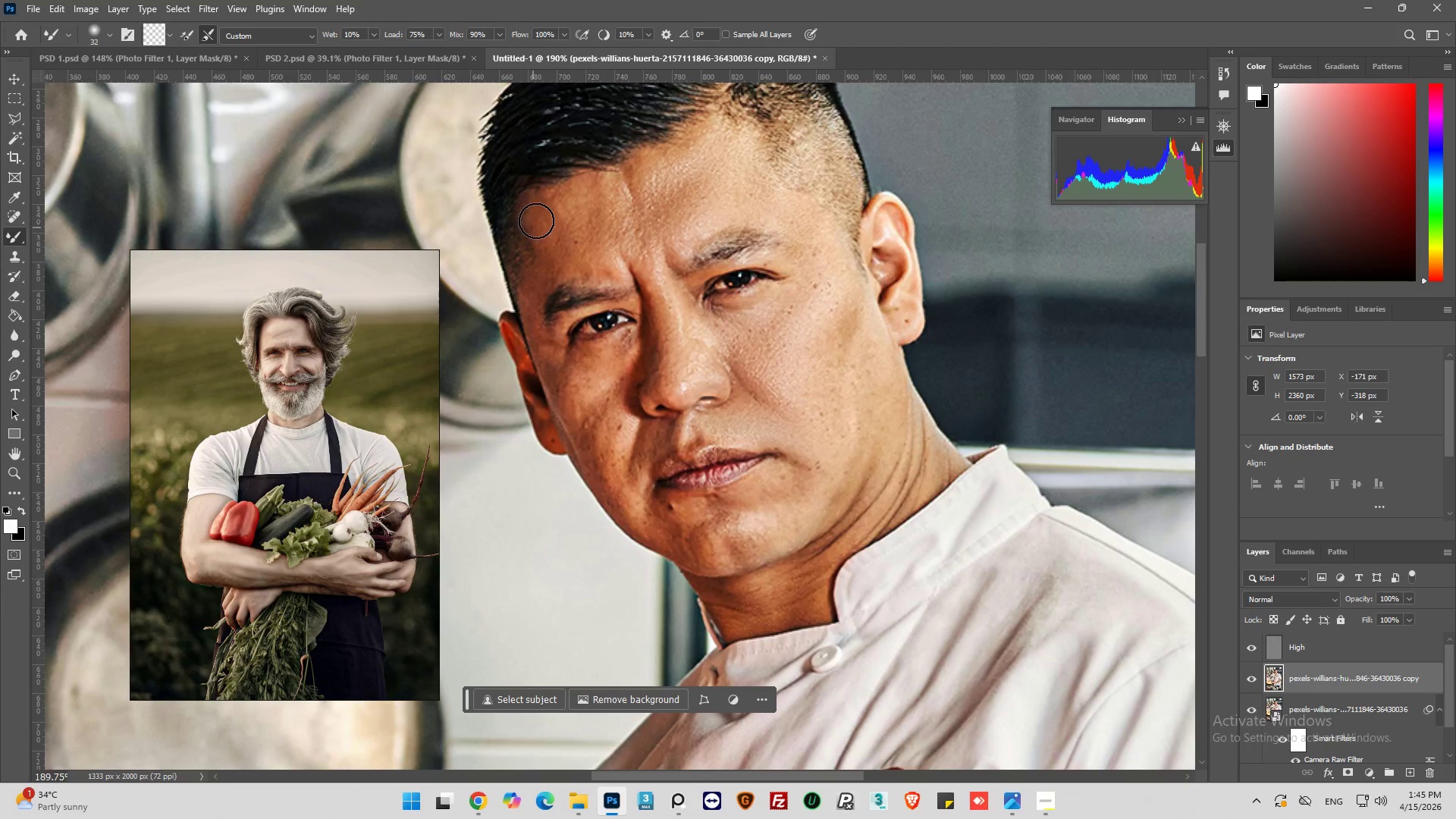 
left_click_drag(start_coordinate=[536, 220], to_coordinate=[576, 222])
 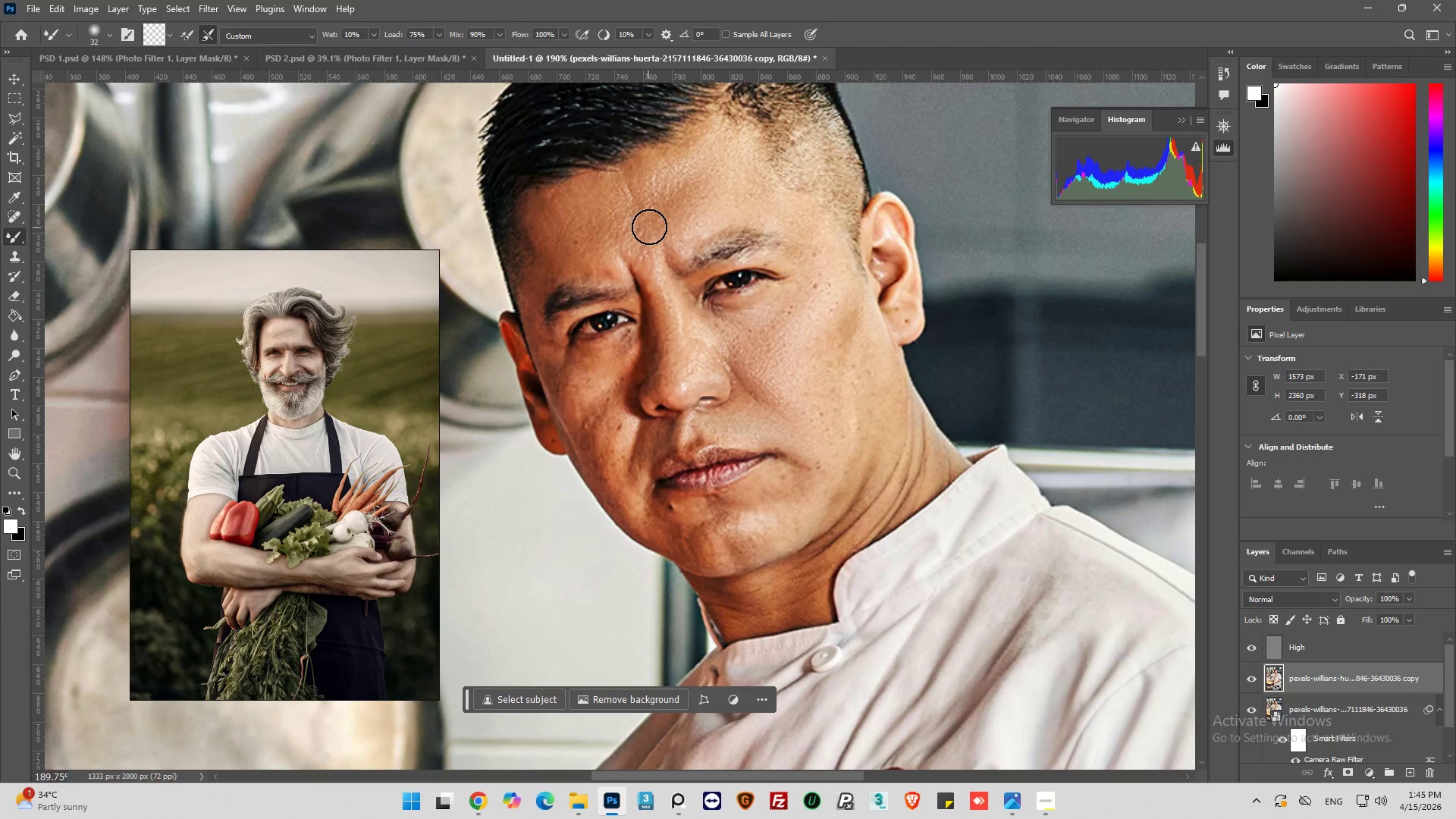 
left_click_drag(start_coordinate=[651, 226], to_coordinate=[570, 255])
 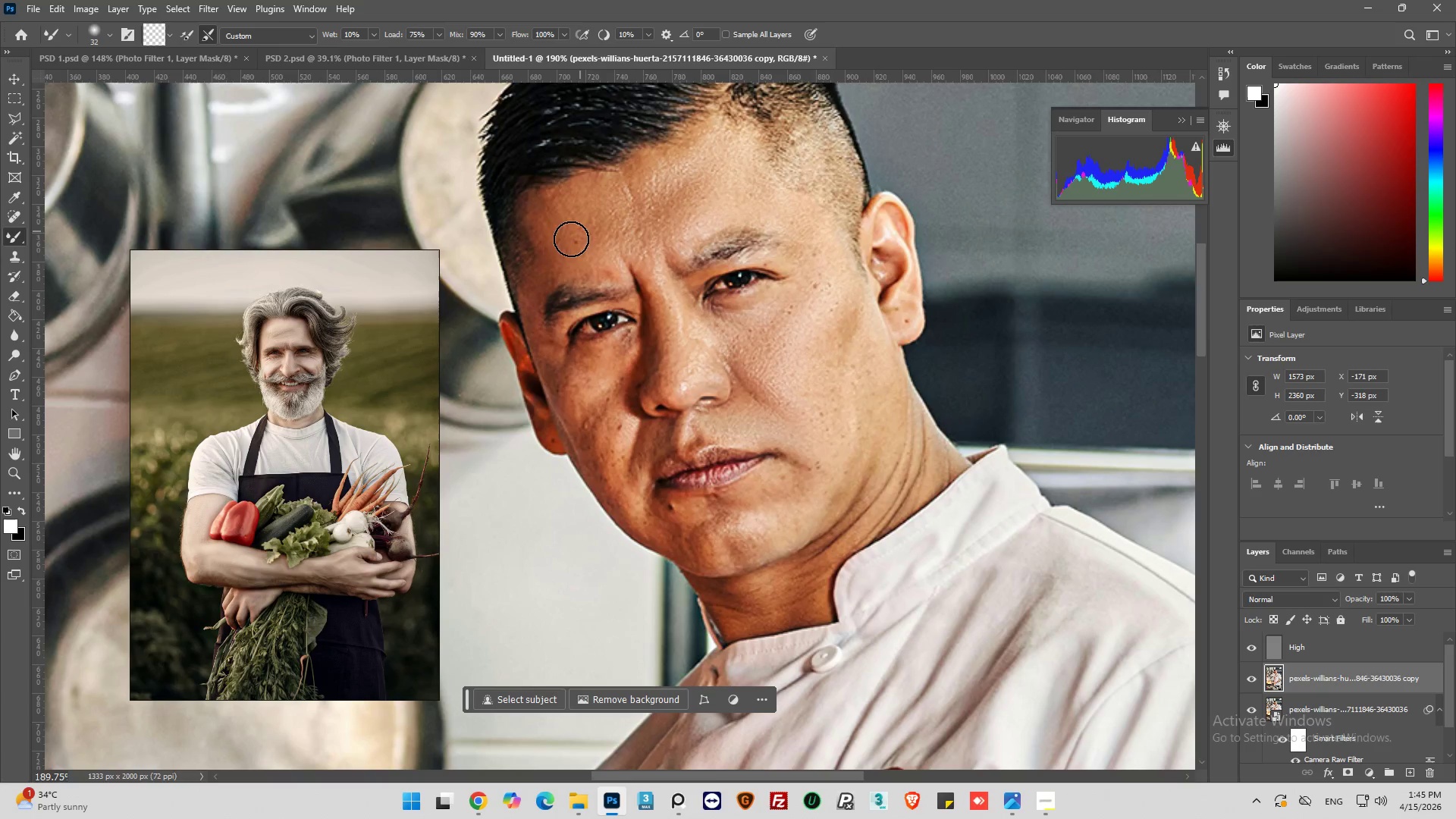 
left_click_drag(start_coordinate=[563, 247], to_coordinate=[541, 308])
 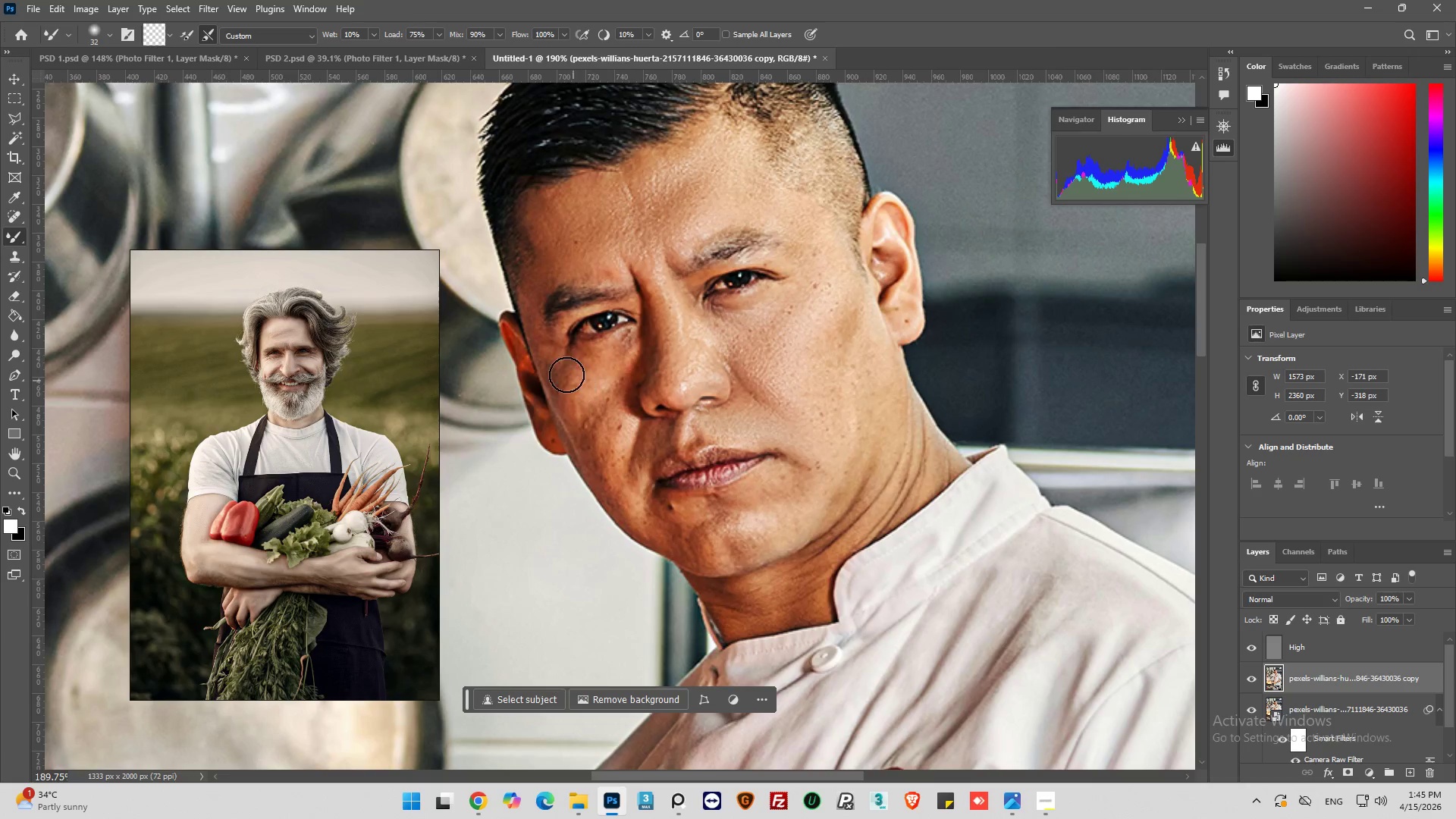 
left_click_drag(start_coordinate=[561, 369], to_coordinate=[617, 353])
 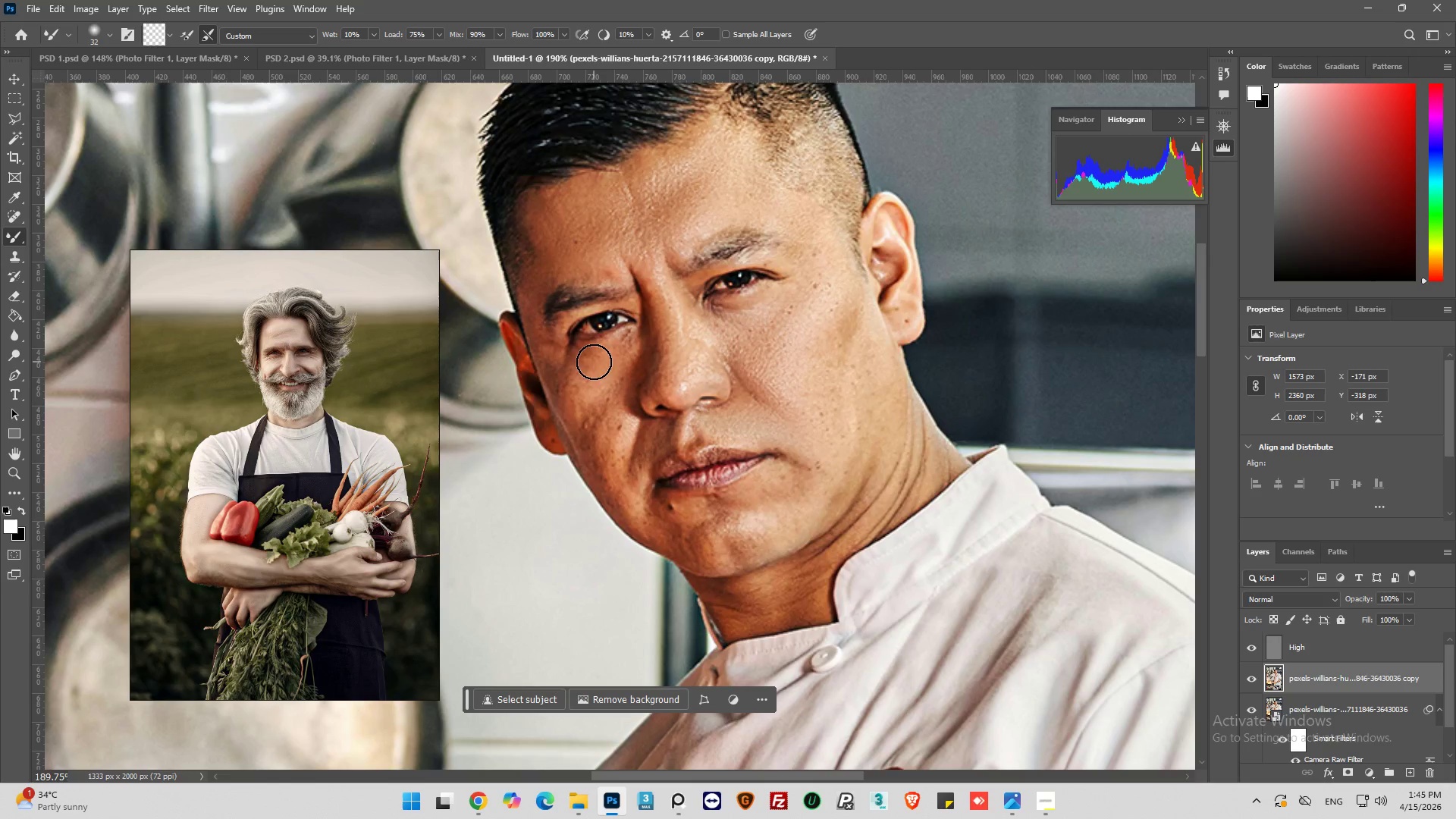 
left_click_drag(start_coordinate=[594, 362], to_coordinate=[616, 442])
 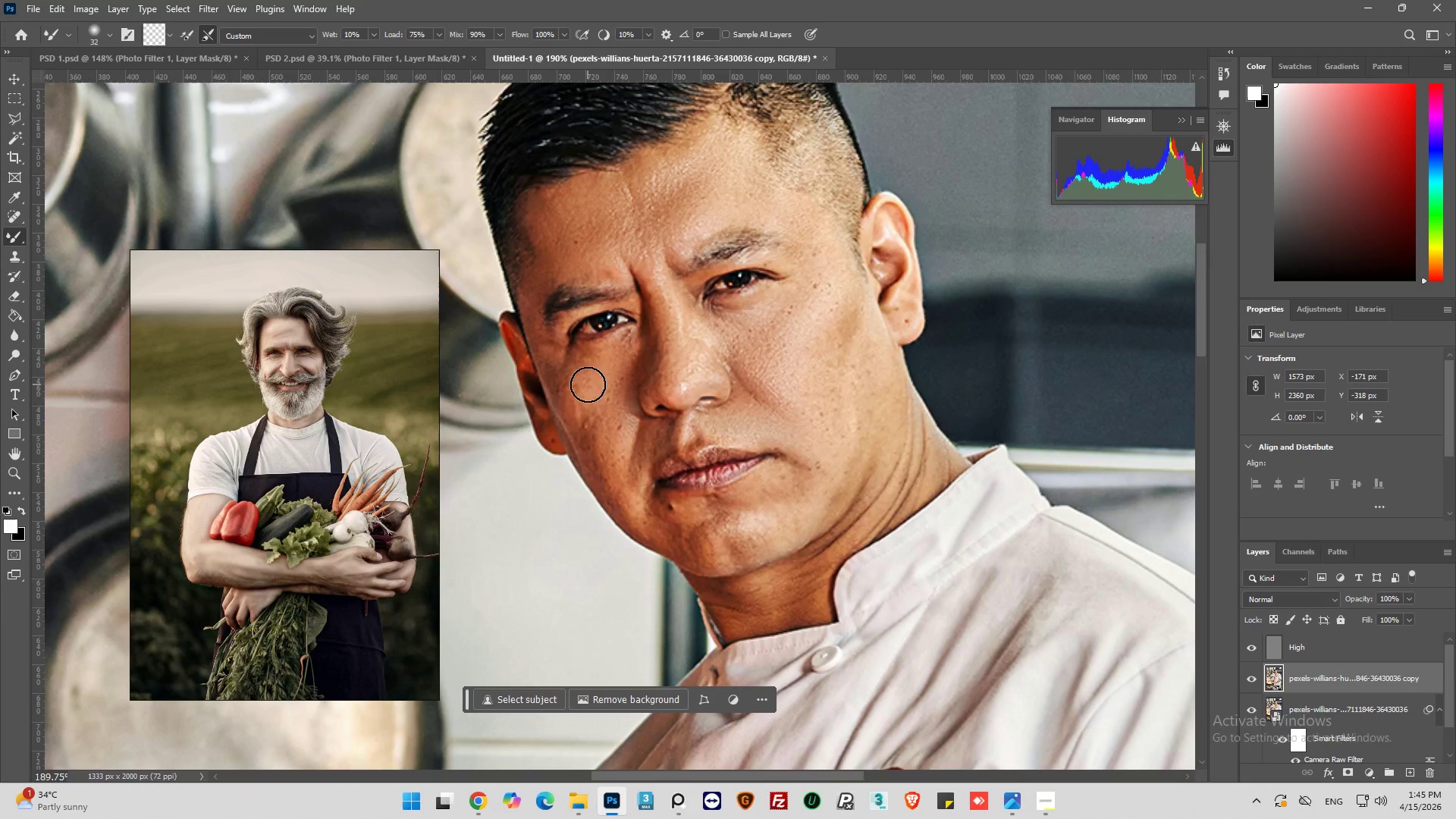 
left_click_drag(start_coordinate=[588, 388], to_coordinate=[583, 422])
 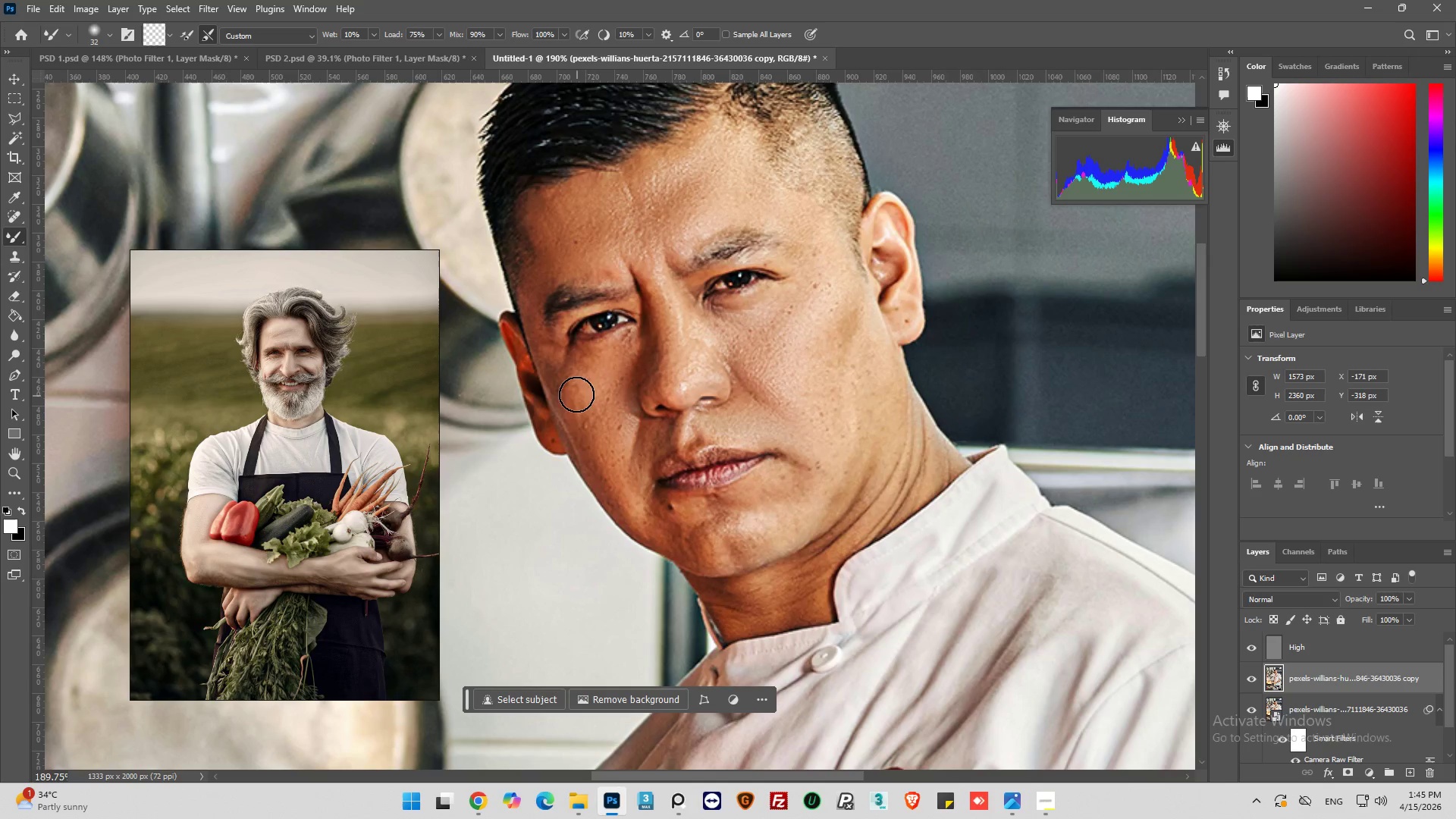 
left_click_drag(start_coordinate=[576, 394], to_coordinate=[635, 499])
 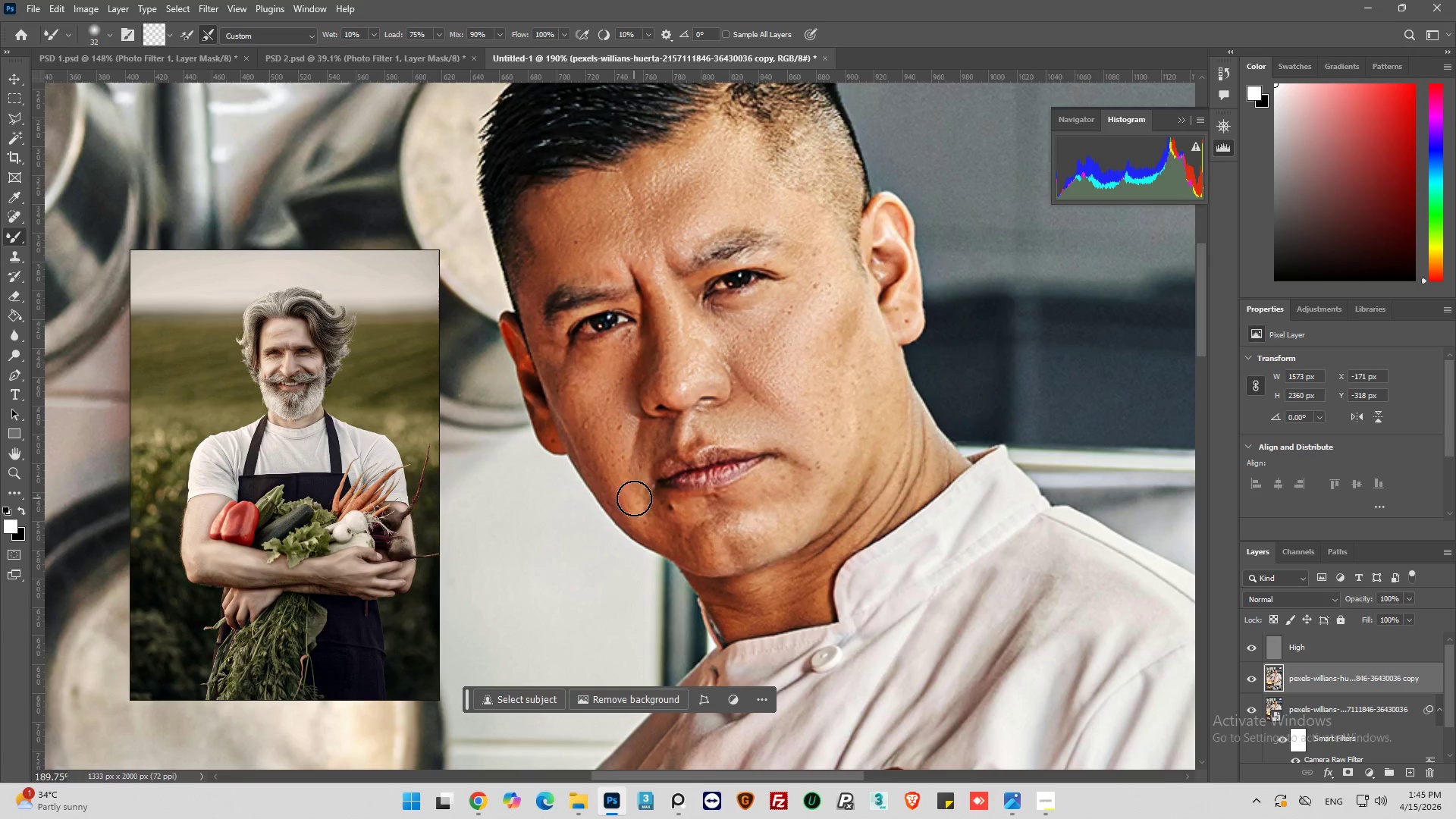 
left_click_drag(start_coordinate=[634, 498], to_coordinate=[654, 516])
 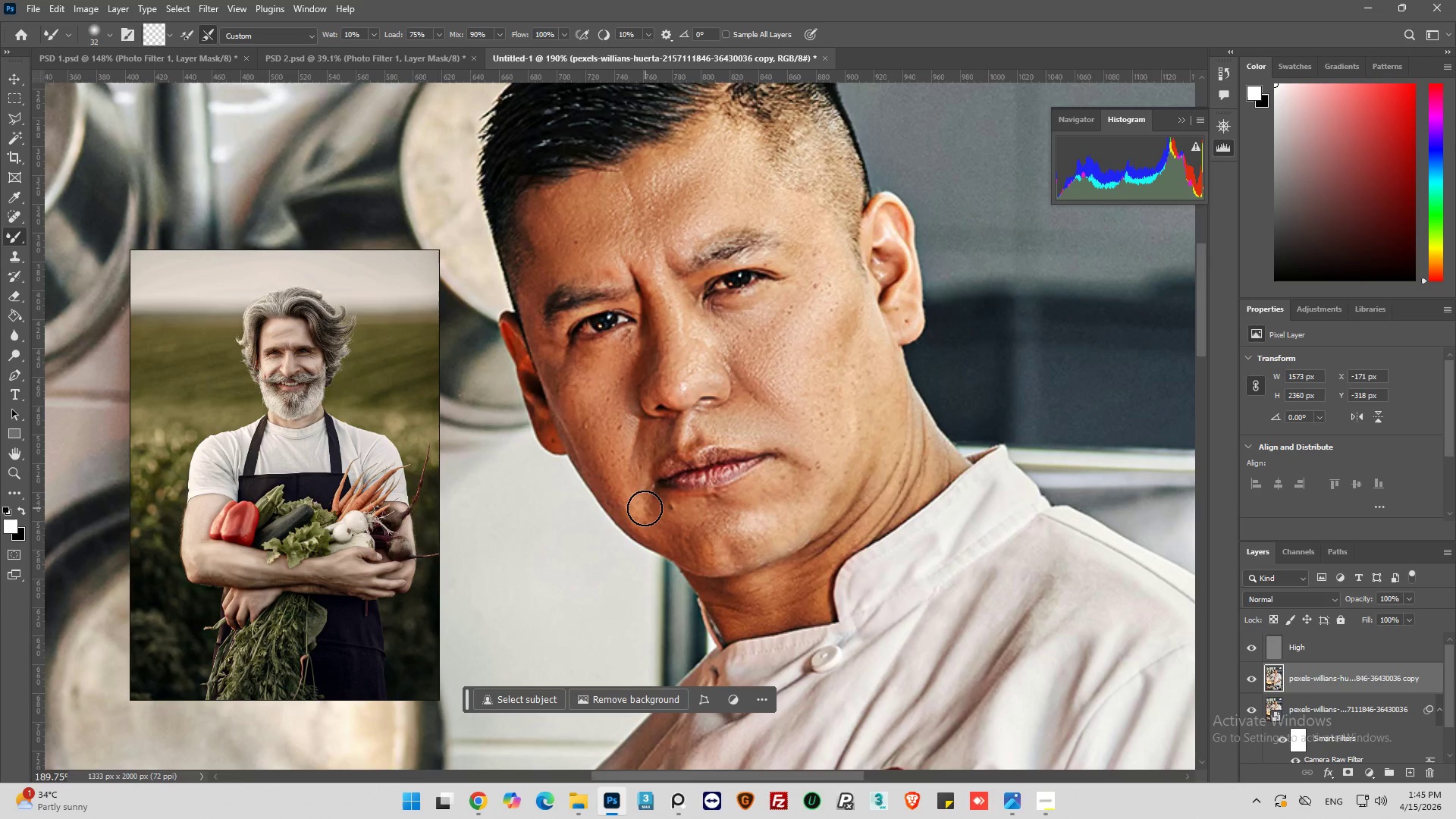 
left_click_drag(start_coordinate=[645, 508], to_coordinate=[702, 538])
 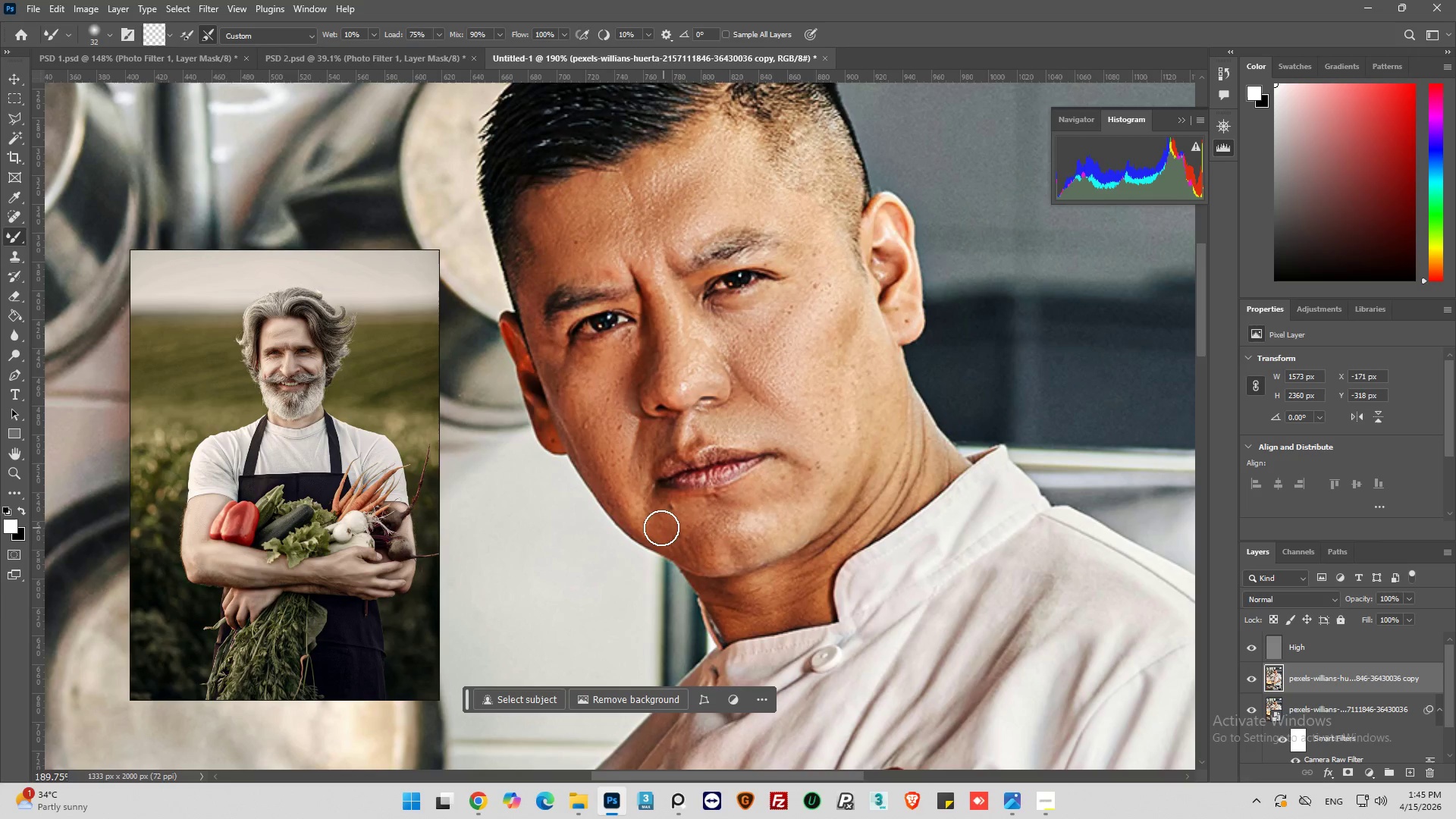 
left_click_drag(start_coordinate=[660, 528], to_coordinate=[736, 629])
 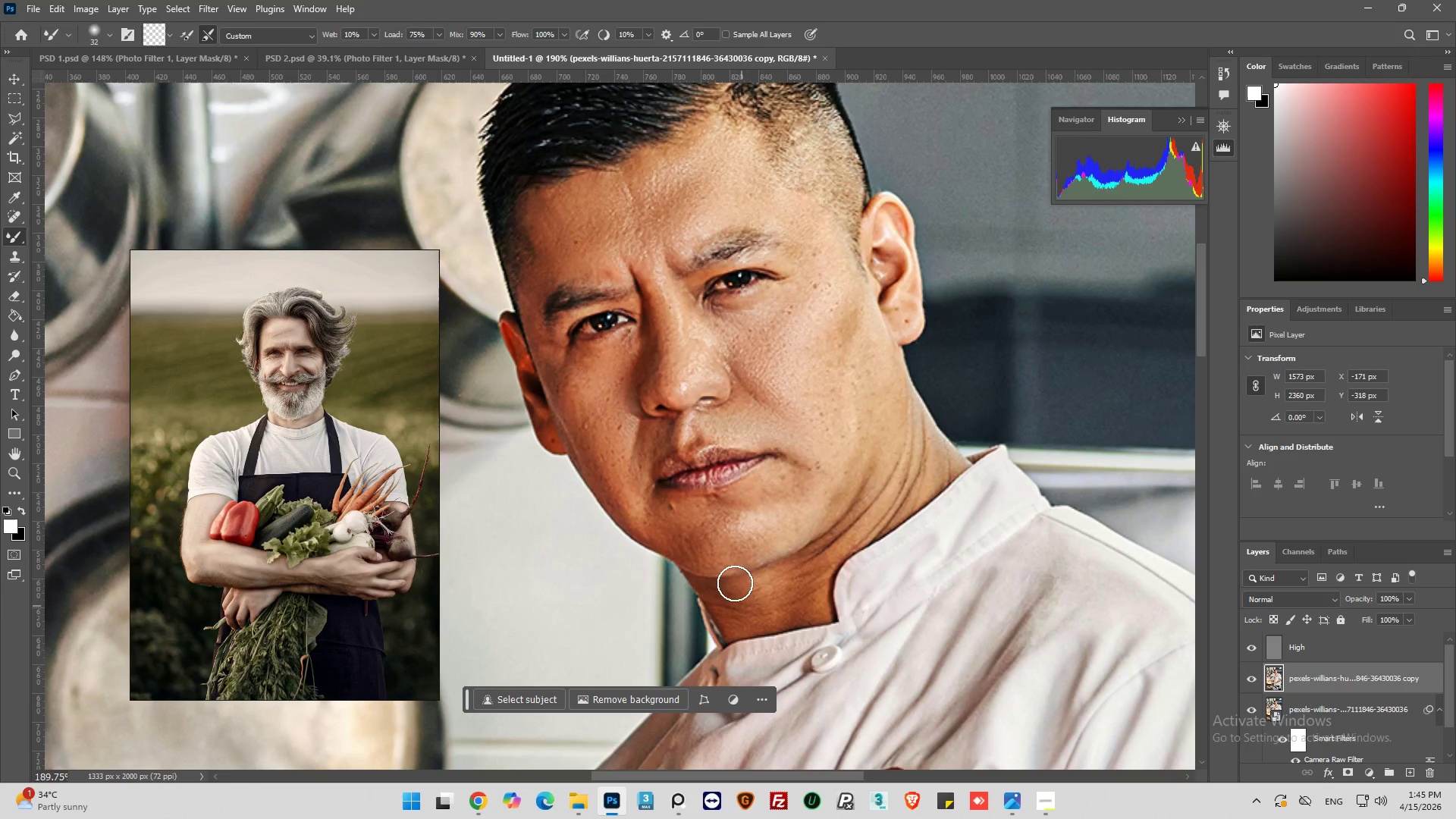 
left_click_drag(start_coordinate=[735, 582], to_coordinate=[796, 552])
 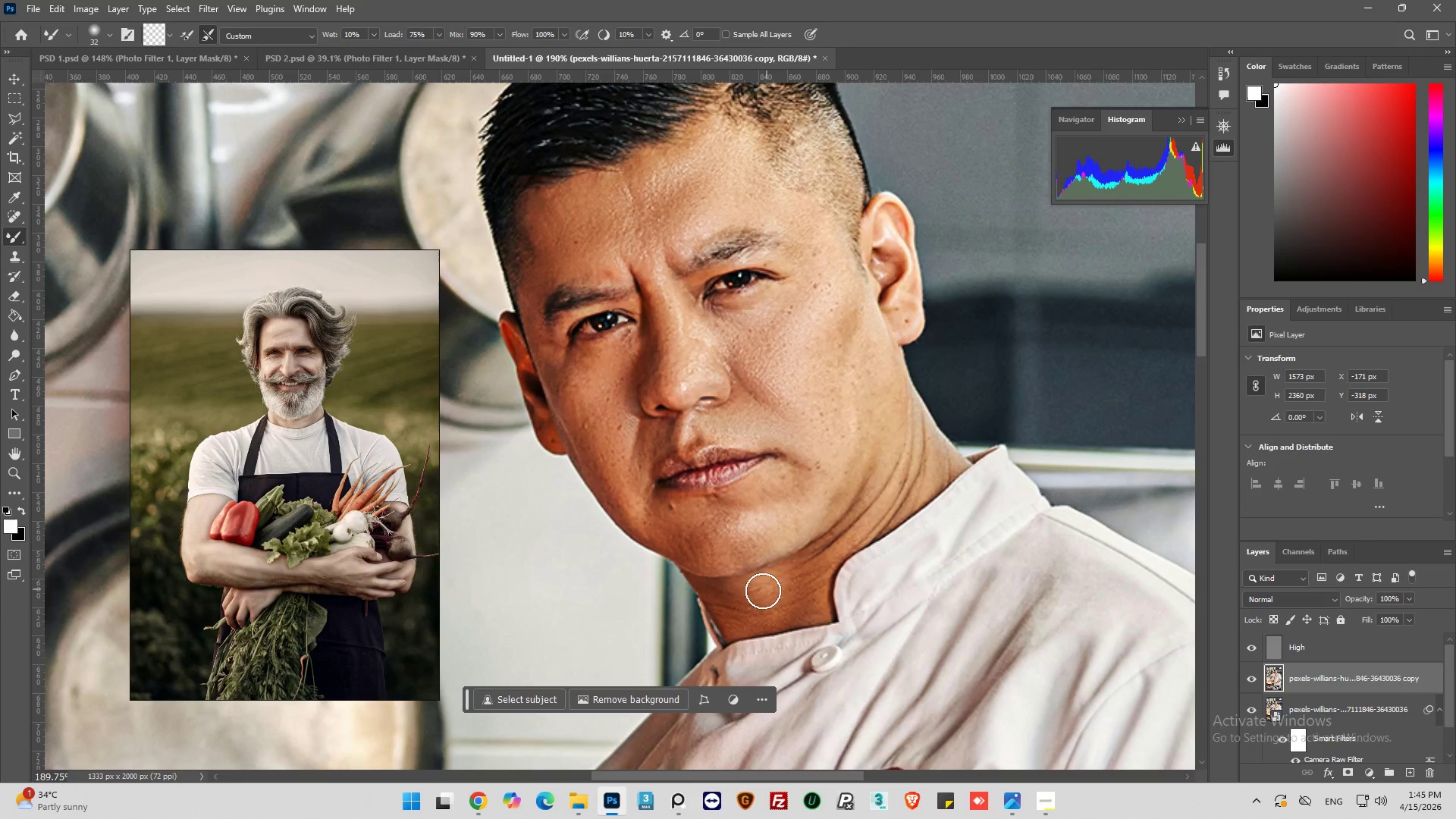 
left_click_drag(start_coordinate=[763, 591], to_coordinate=[730, 350])
 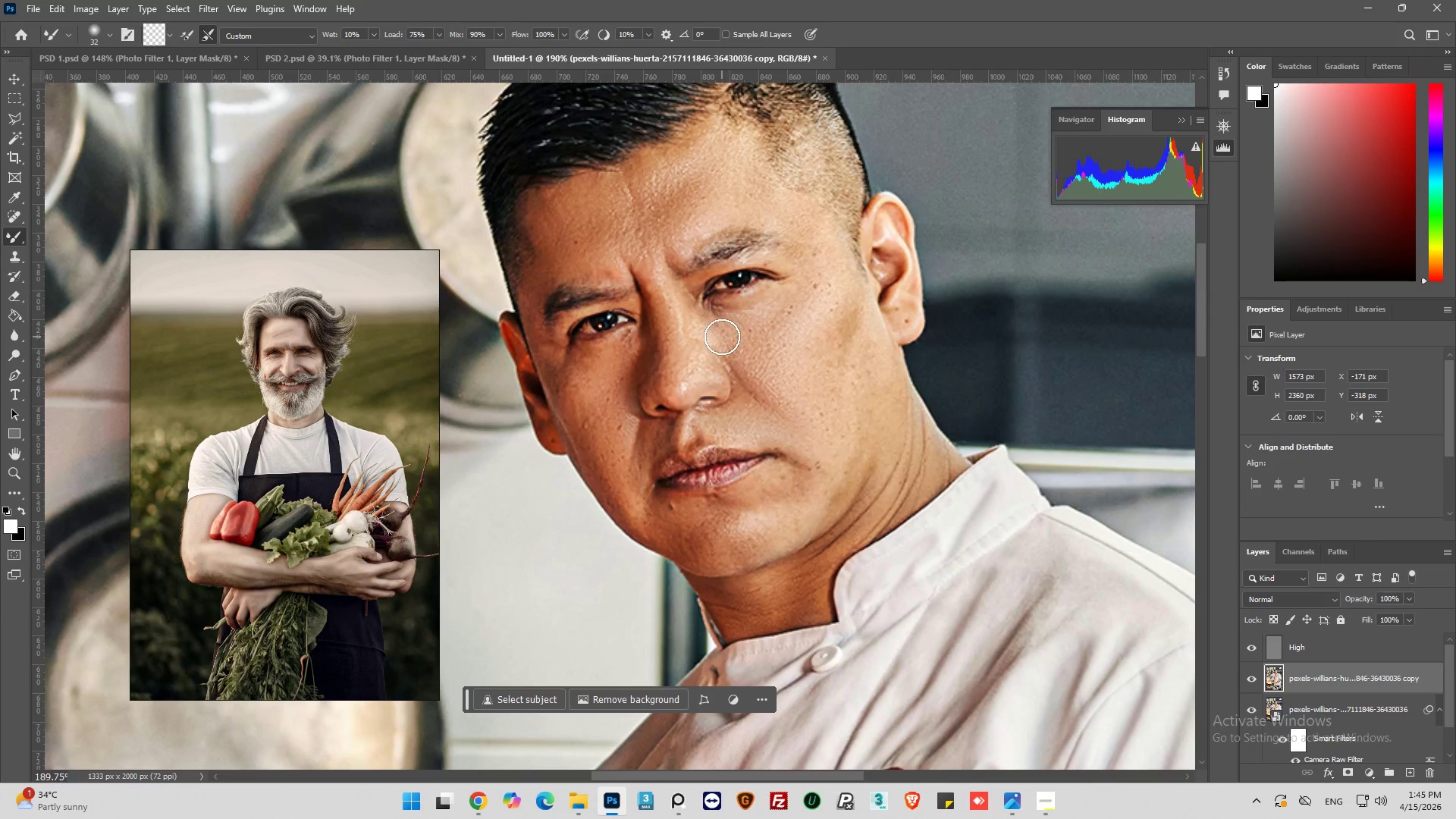 
left_click_drag(start_coordinate=[722, 337], to_coordinate=[811, 443])
 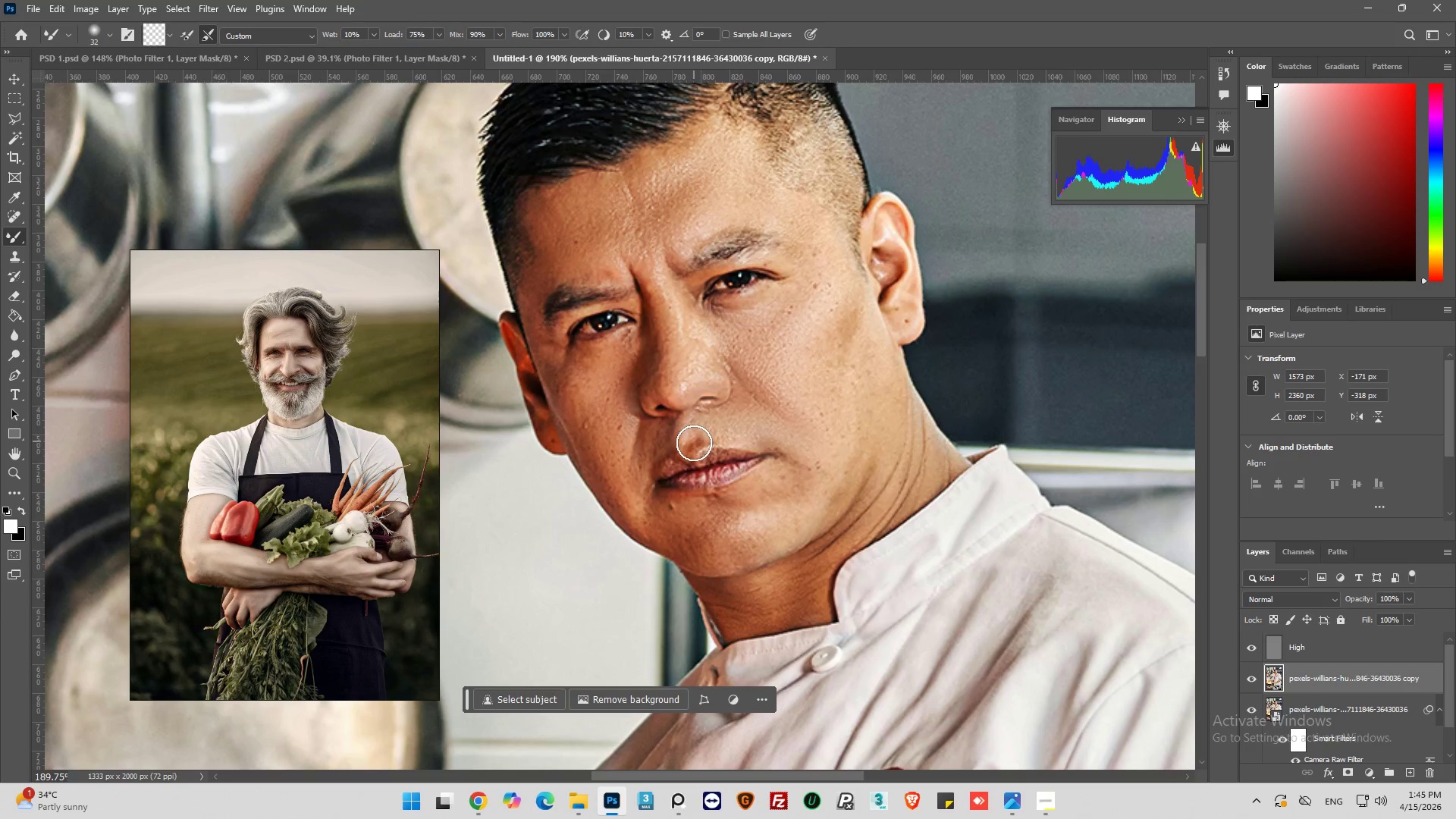 
left_click_drag(start_coordinate=[709, 445], to_coordinate=[802, 502])
 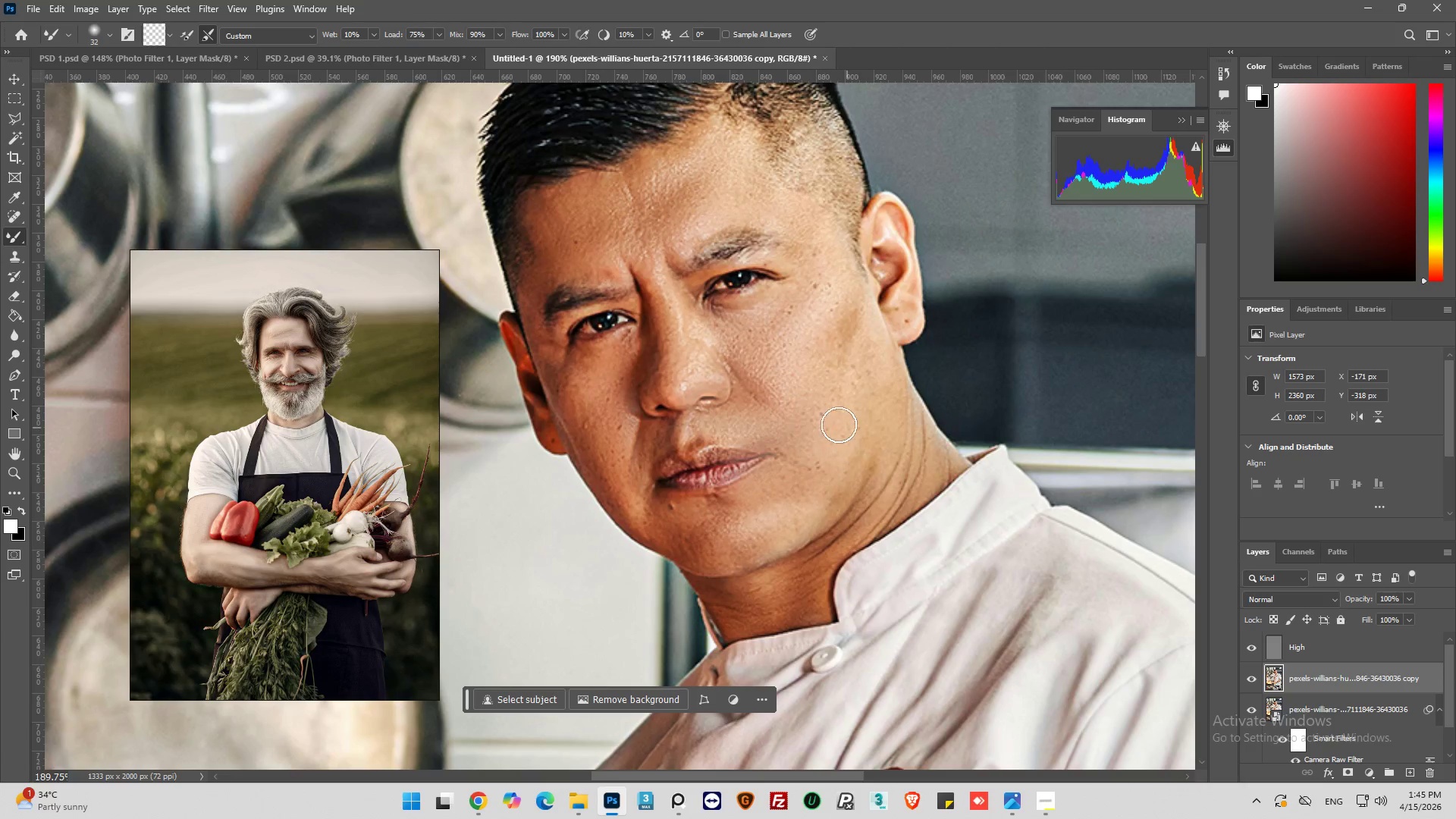 
left_click_drag(start_coordinate=[827, 425], to_coordinate=[862, 460])
 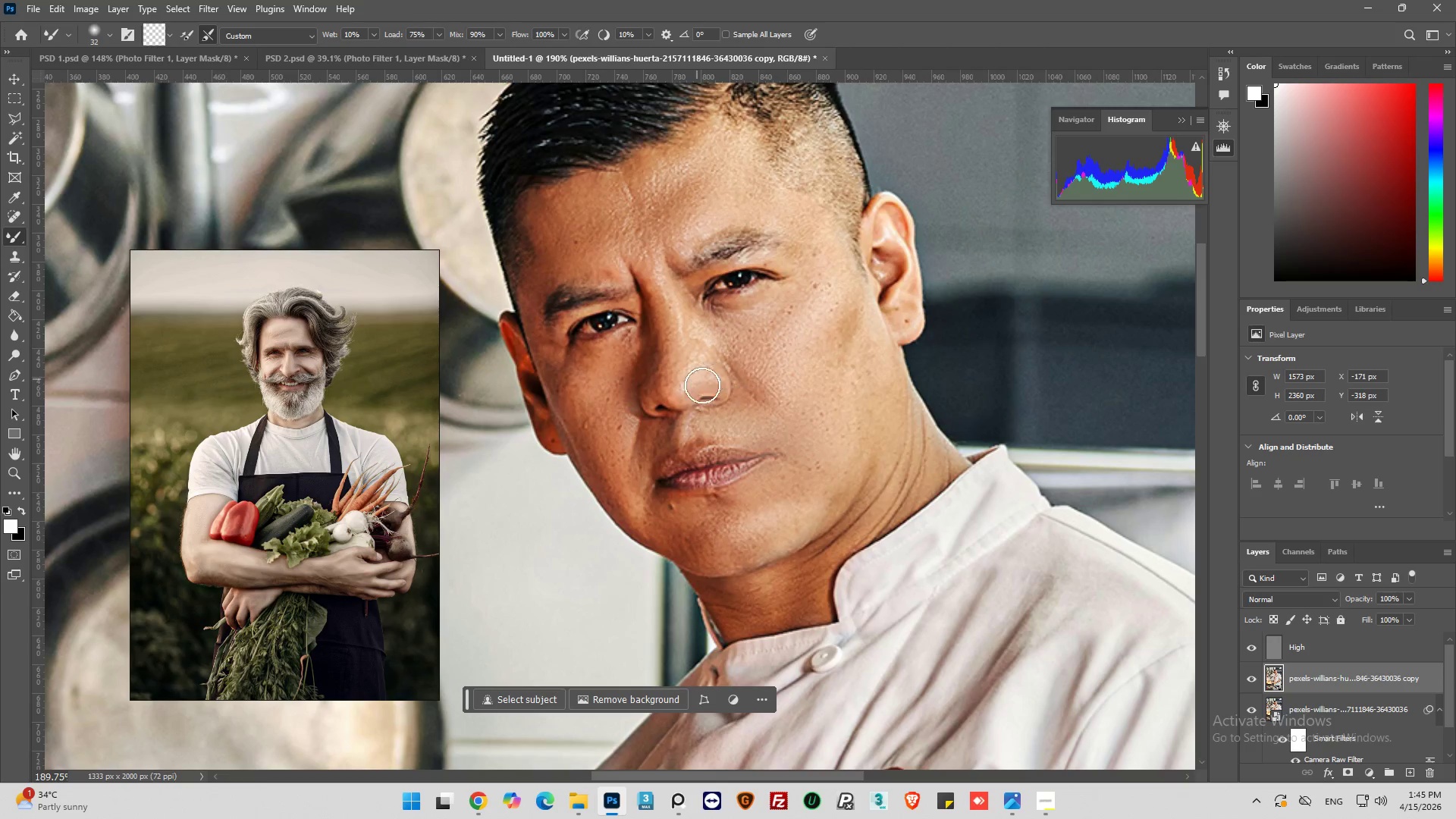 
left_click_drag(start_coordinate=[708, 390], to_coordinate=[754, 350])
 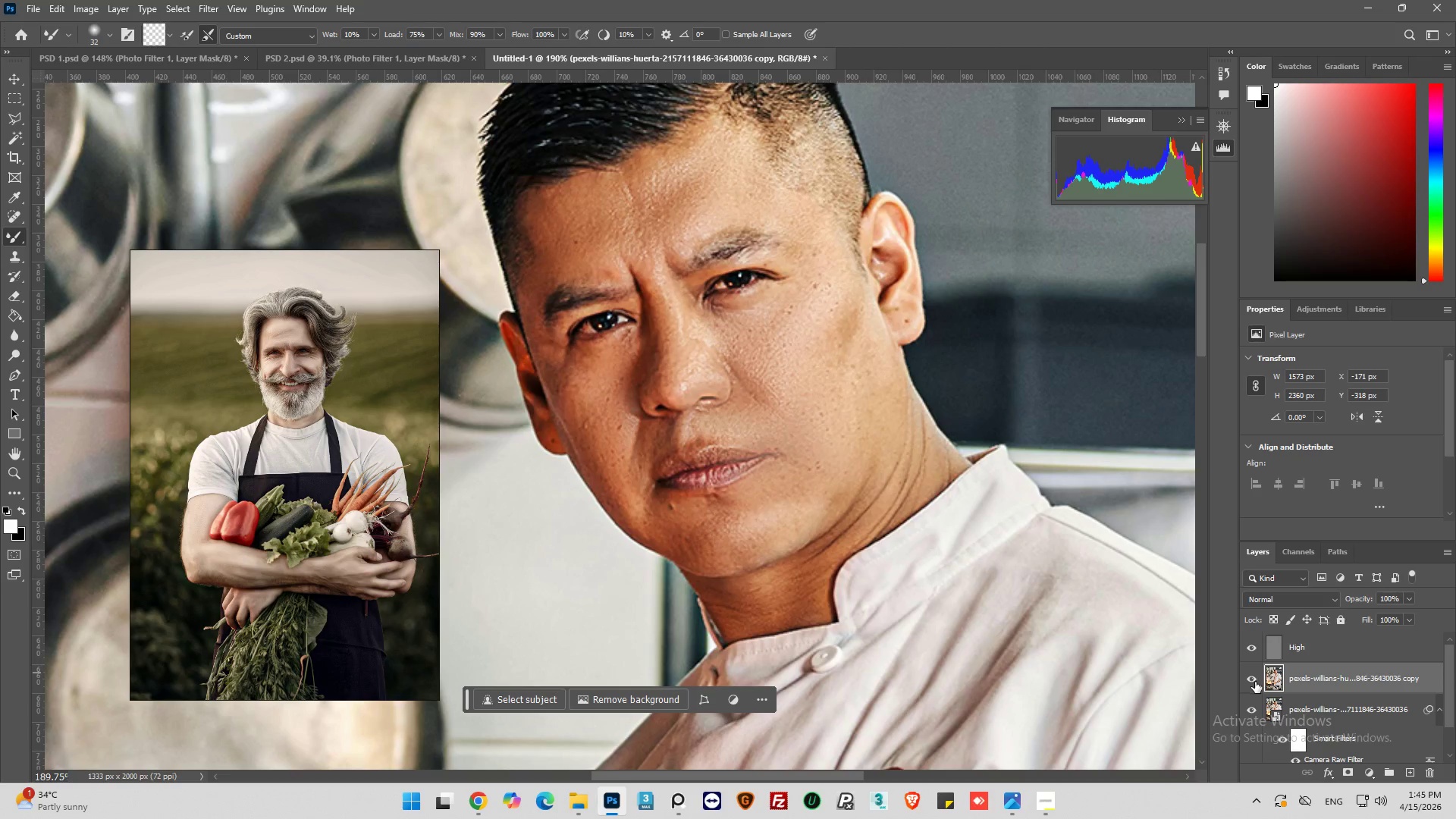 
left_click([1255, 682])
 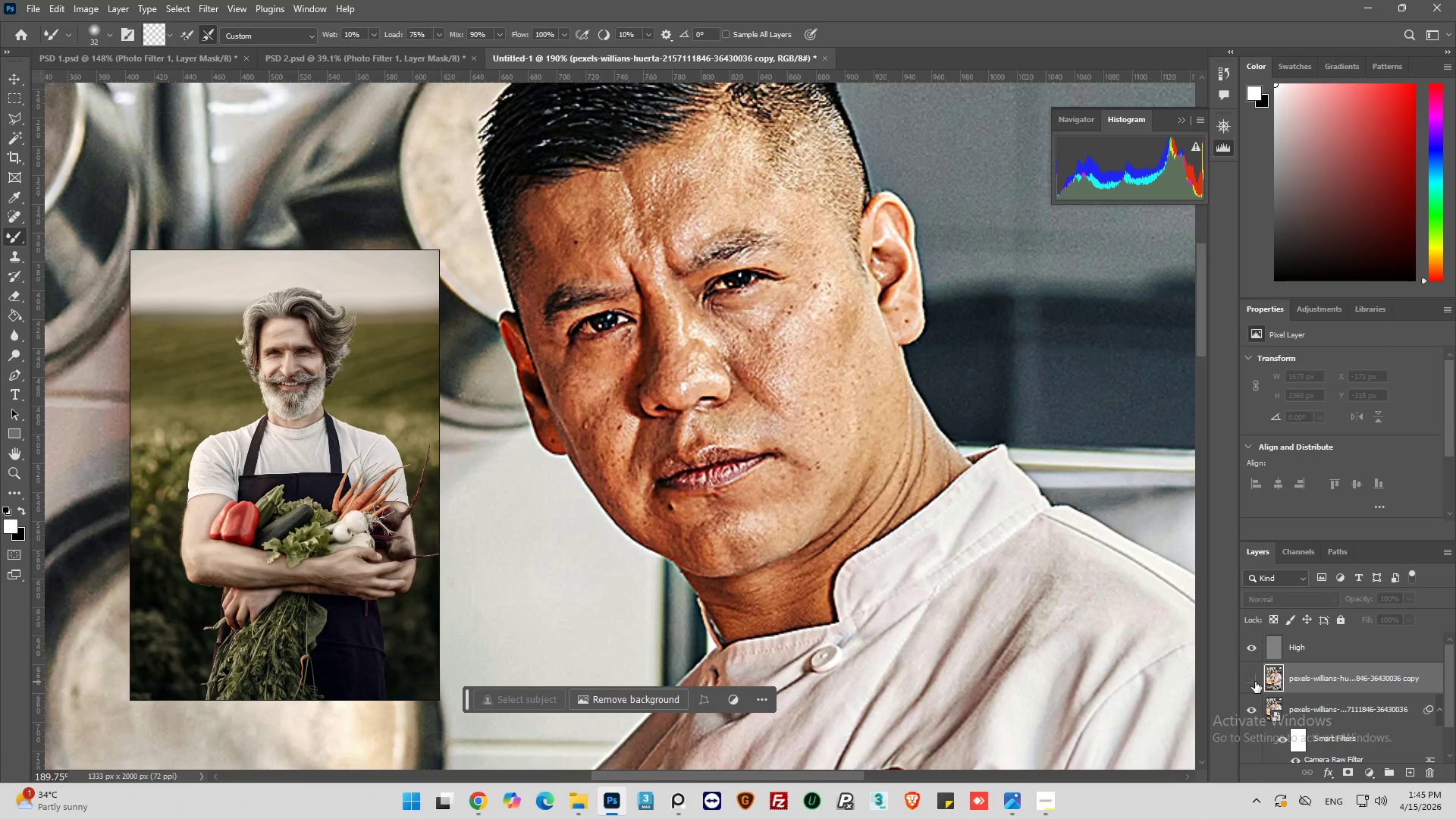 
left_click([1255, 682])
 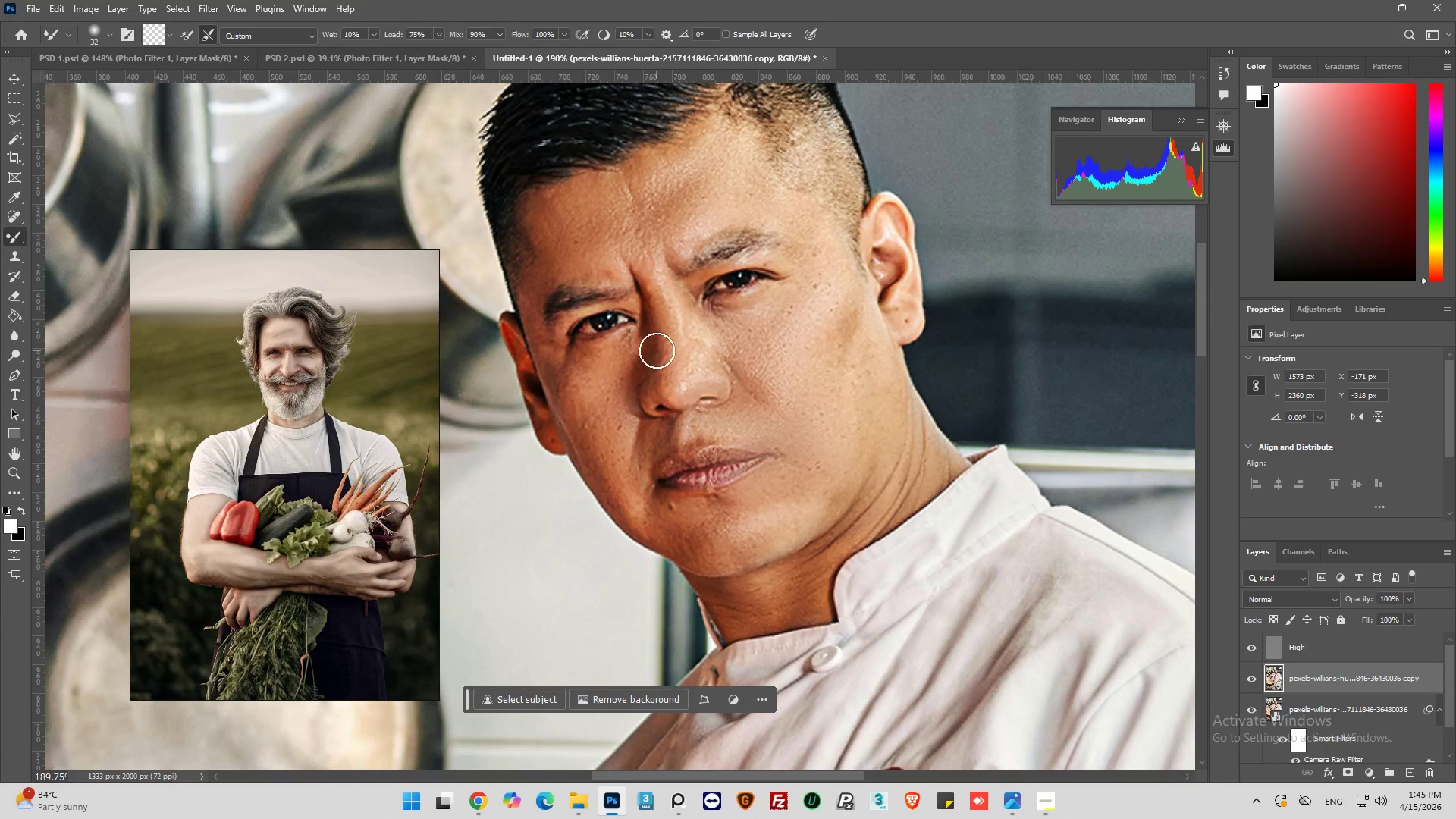 
scroll: coordinate [667, 338], scroll_direction: up, amount: 6.0
 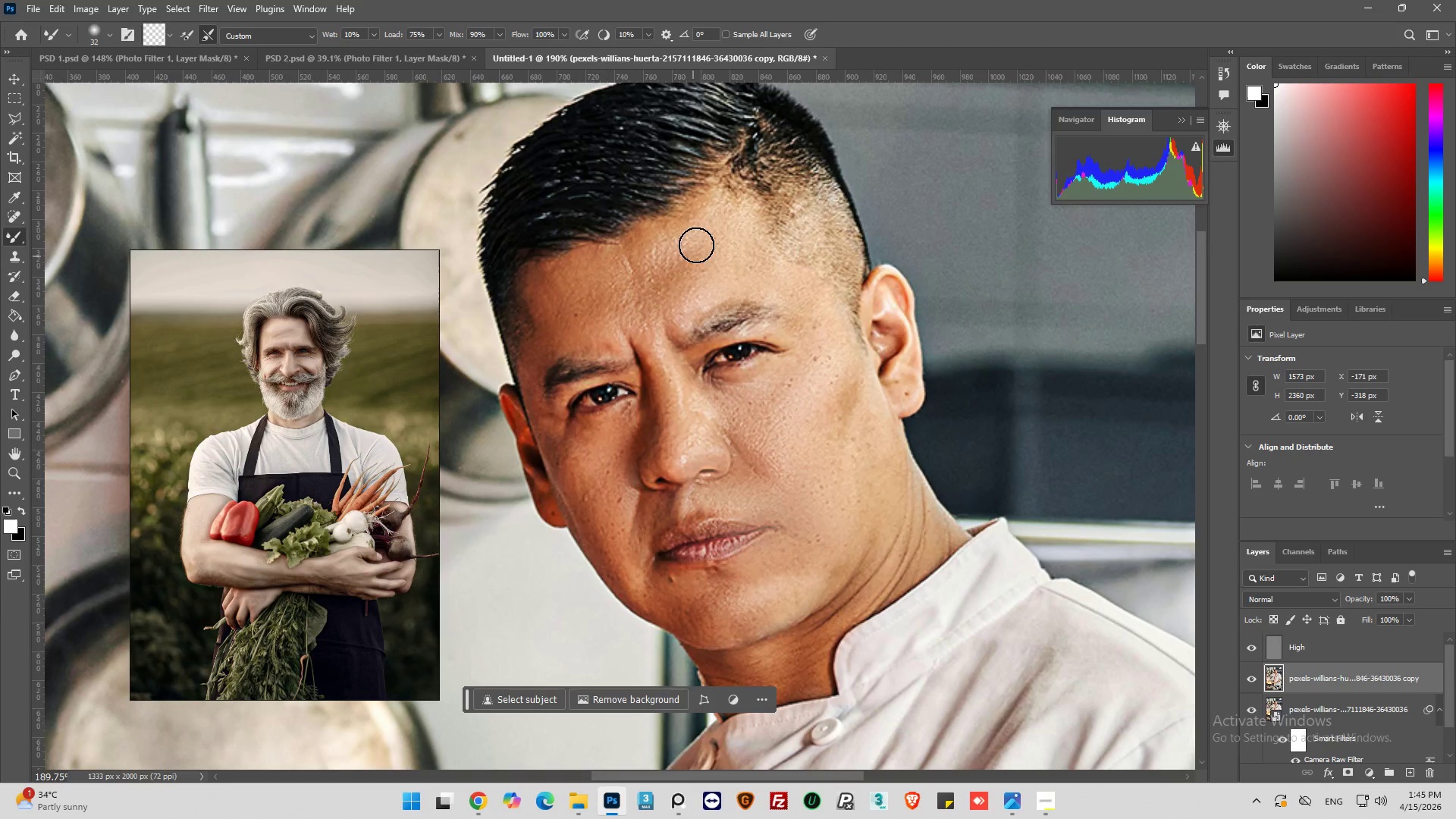 
left_click_drag(start_coordinate=[719, 224], to_coordinate=[617, 513])
 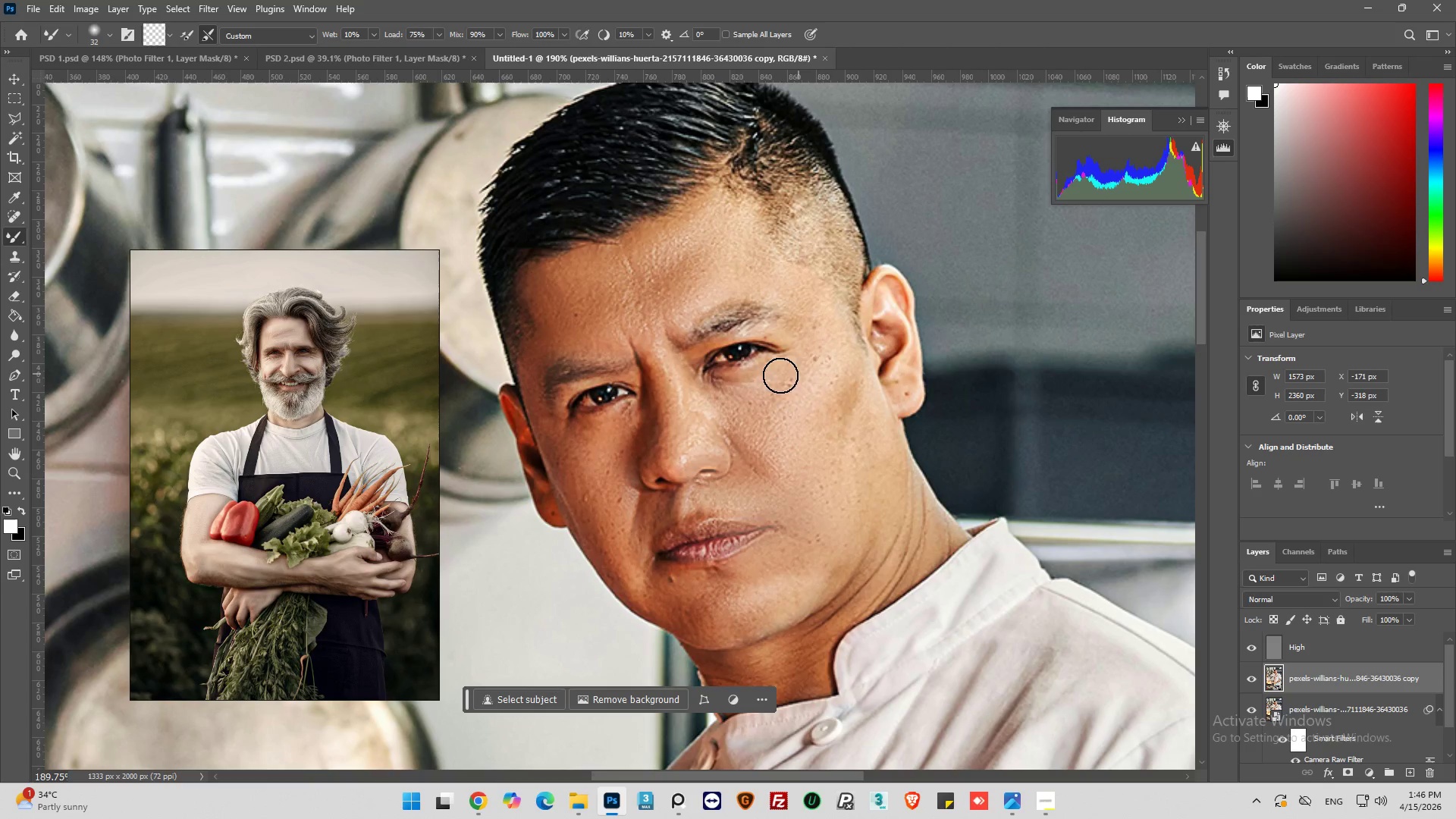 
left_click_drag(start_coordinate=[711, 391], to_coordinate=[903, 504])
 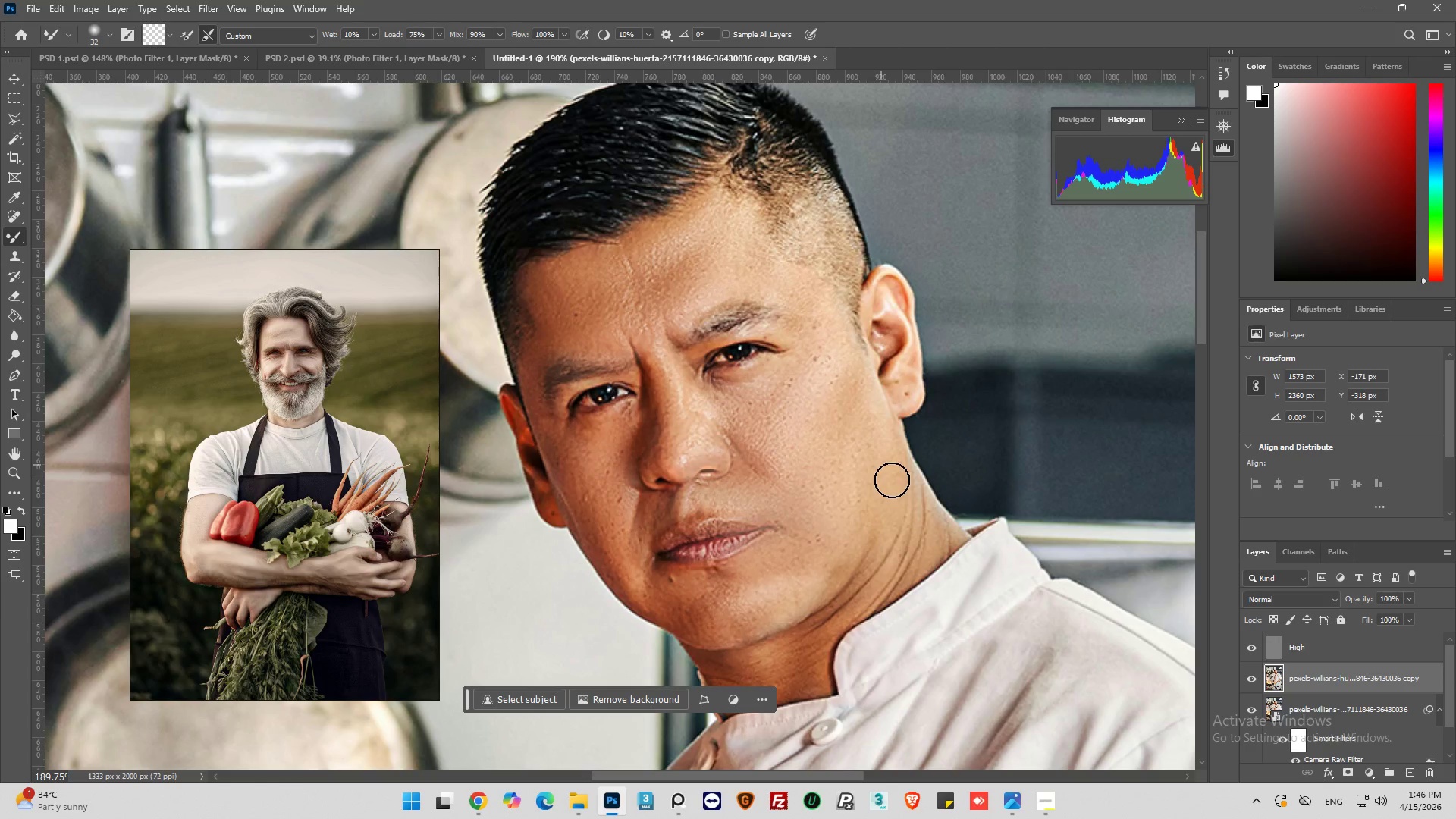 
left_click_drag(start_coordinate=[894, 502], to_coordinate=[811, 629])
 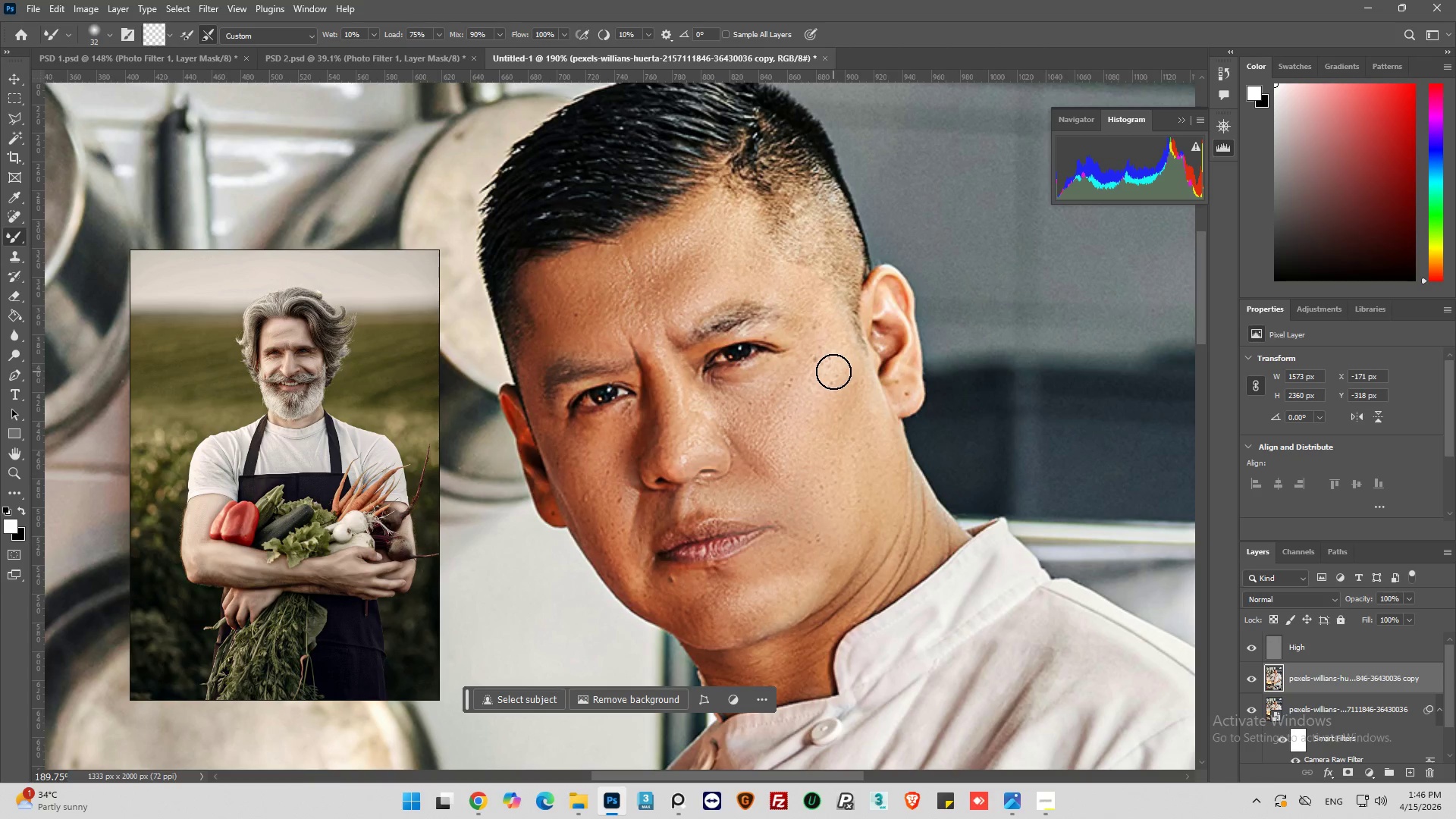 
left_click_drag(start_coordinate=[833, 372], to_coordinate=[805, 401])
 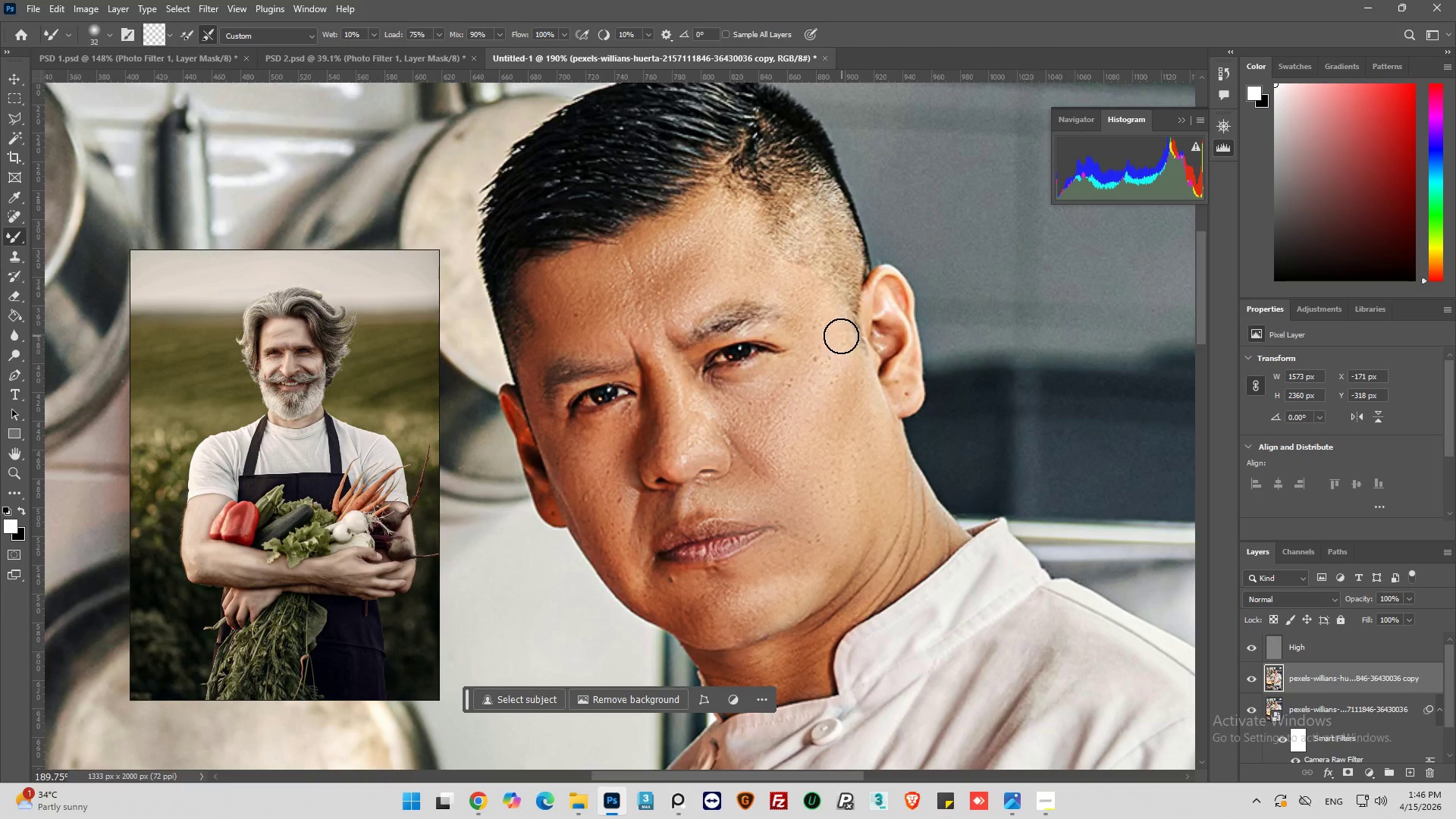 
left_click_drag(start_coordinate=[837, 340], to_coordinate=[795, 401])
 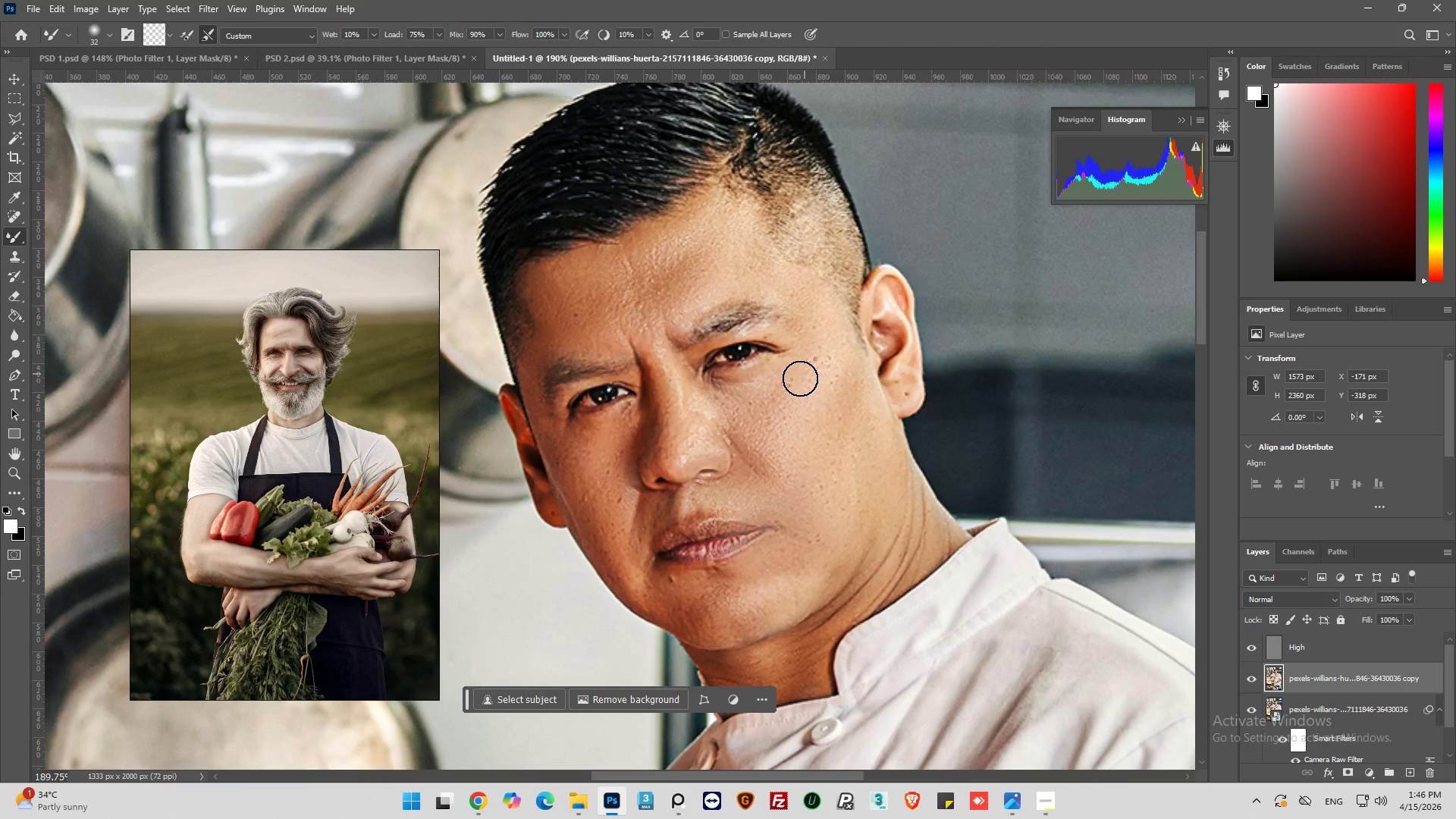 
left_click_drag(start_coordinate=[804, 375], to_coordinate=[810, 424])
 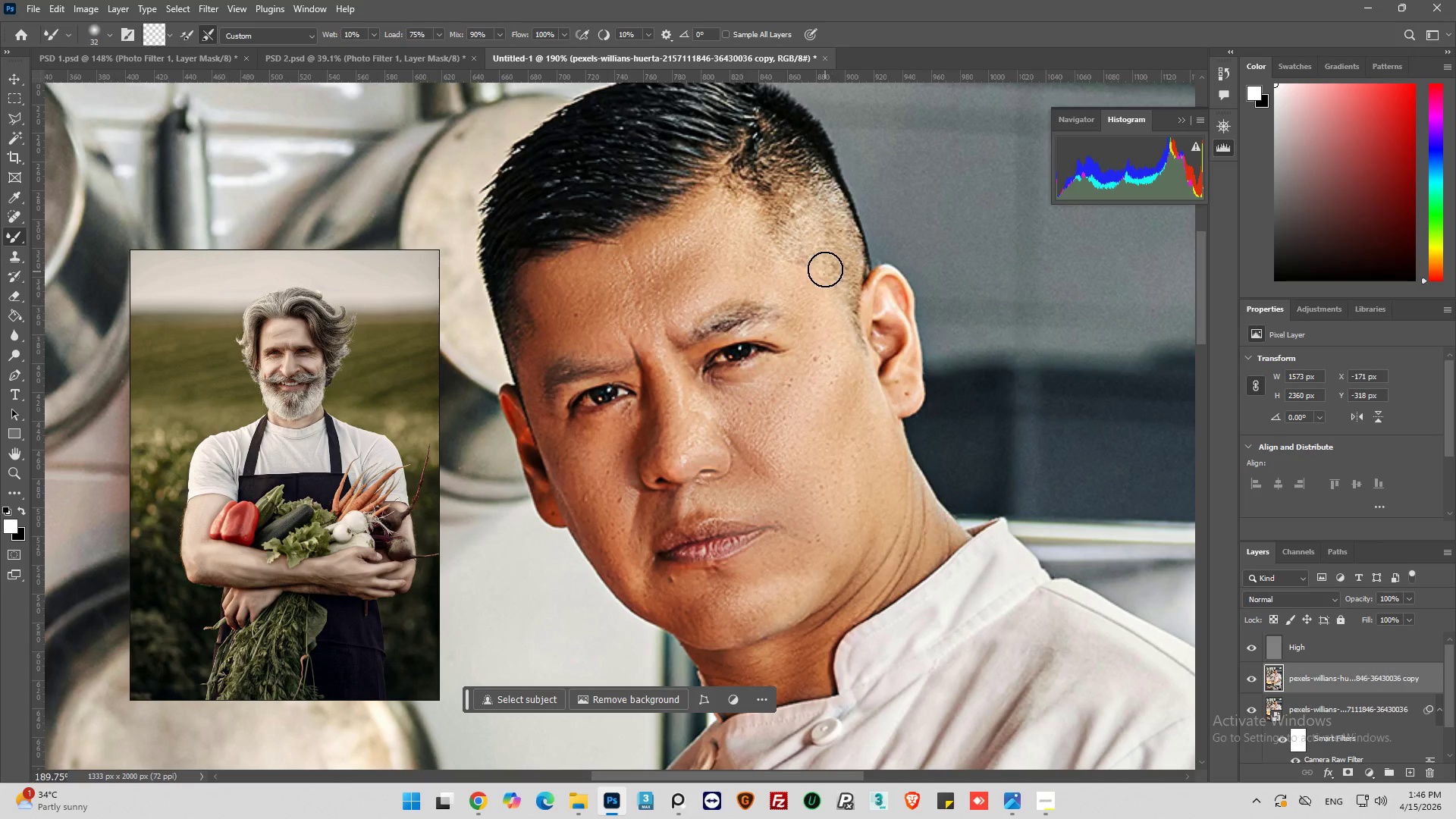 
left_click_drag(start_coordinate=[825, 269], to_coordinate=[823, 378])
 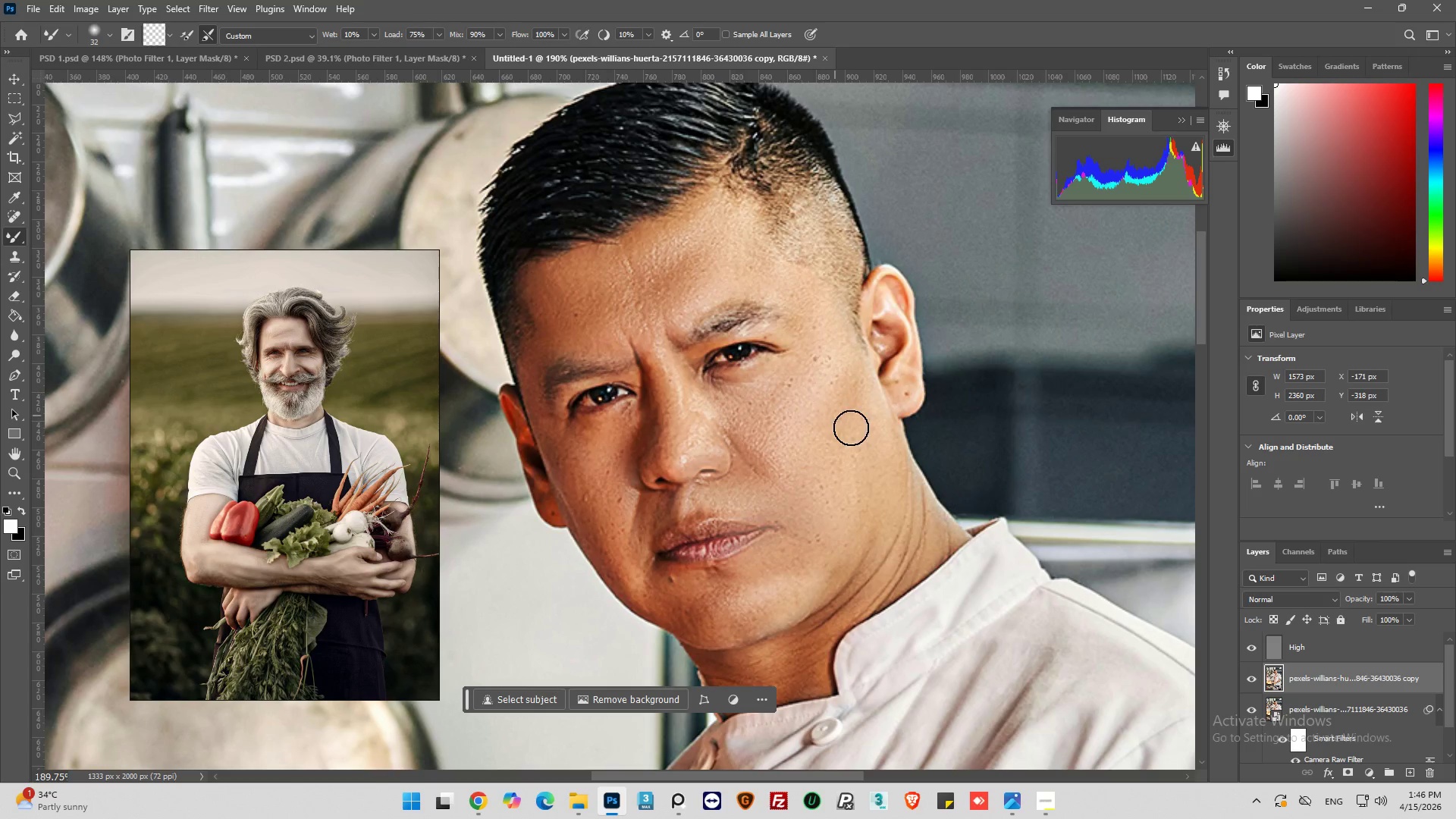 
scroll: coordinate [763, 450], scroll_direction: down, amount: 2.0
 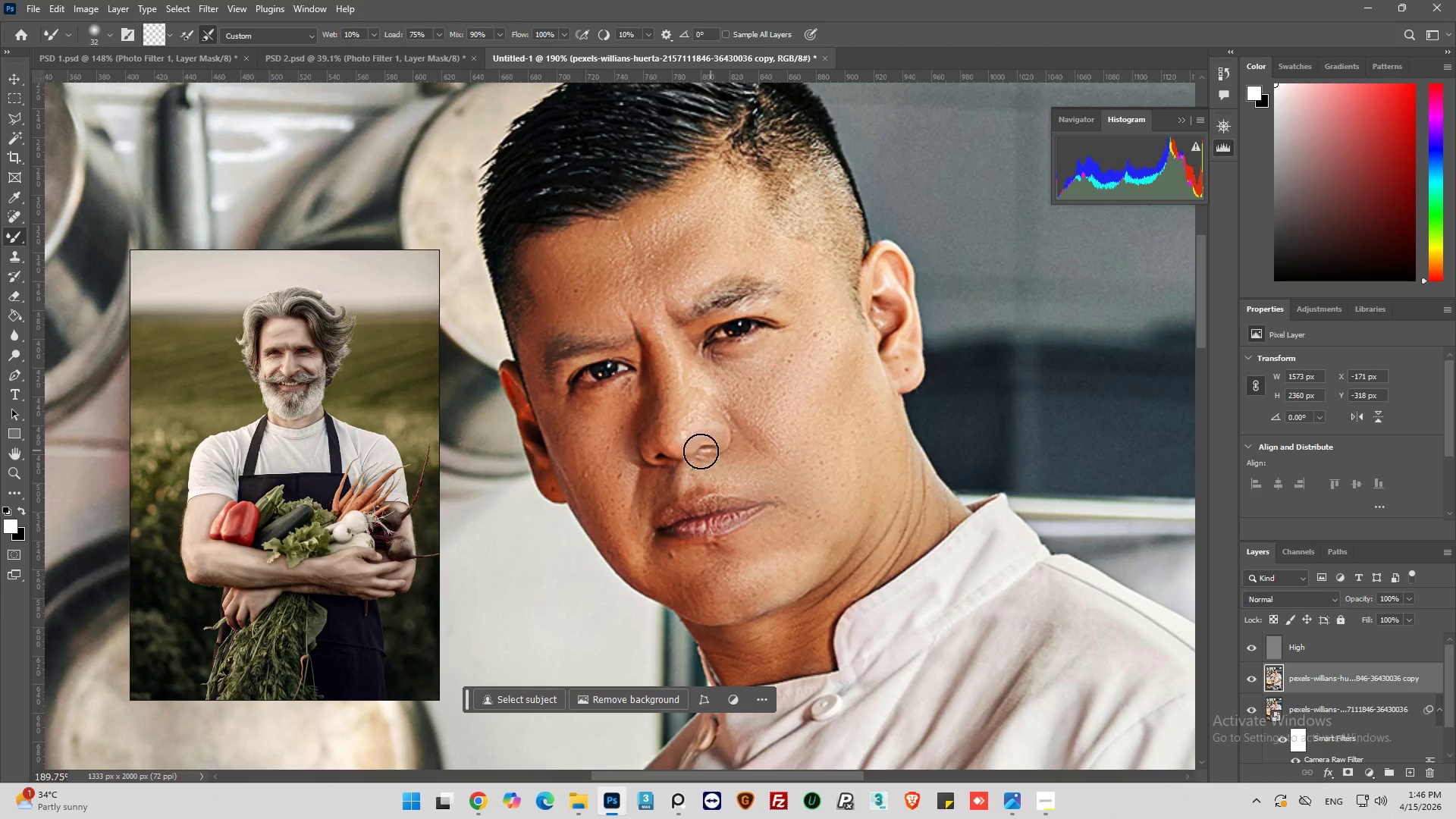 
hold_key(key=AltLeft, duration=0.41)
 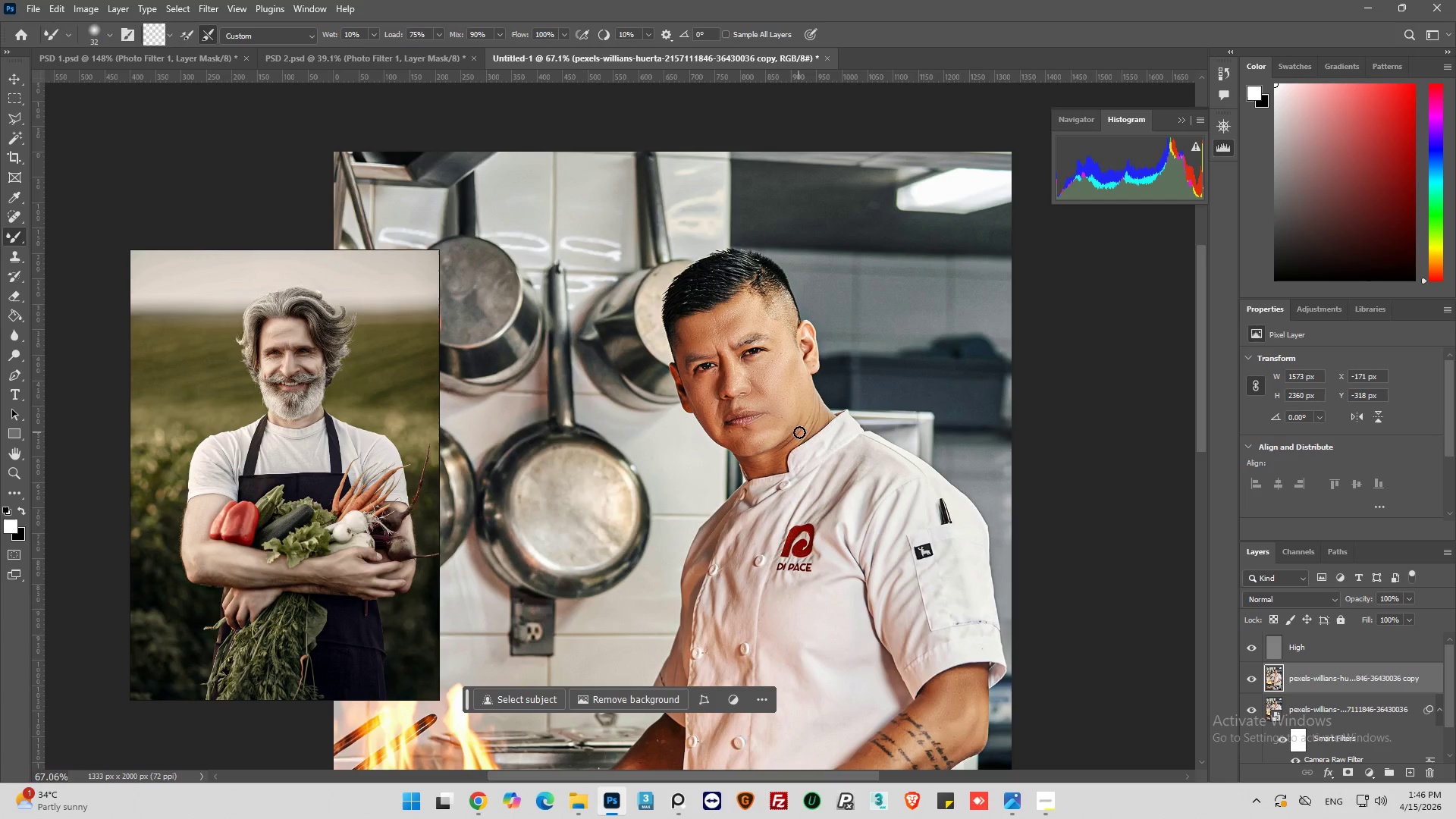 
key(Alt+AltLeft)
 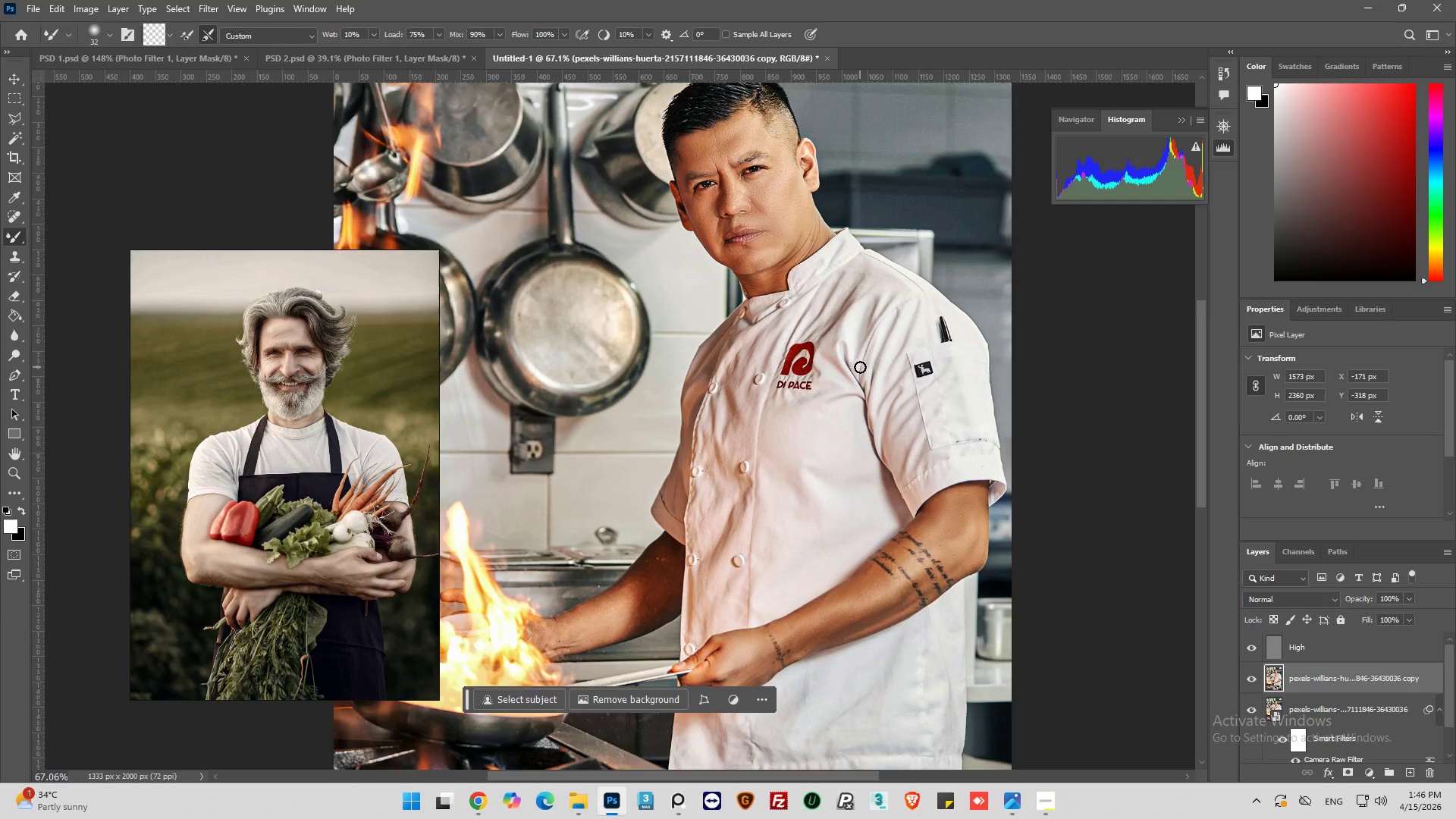 
hold_key(key=AltLeft, duration=0.55)
 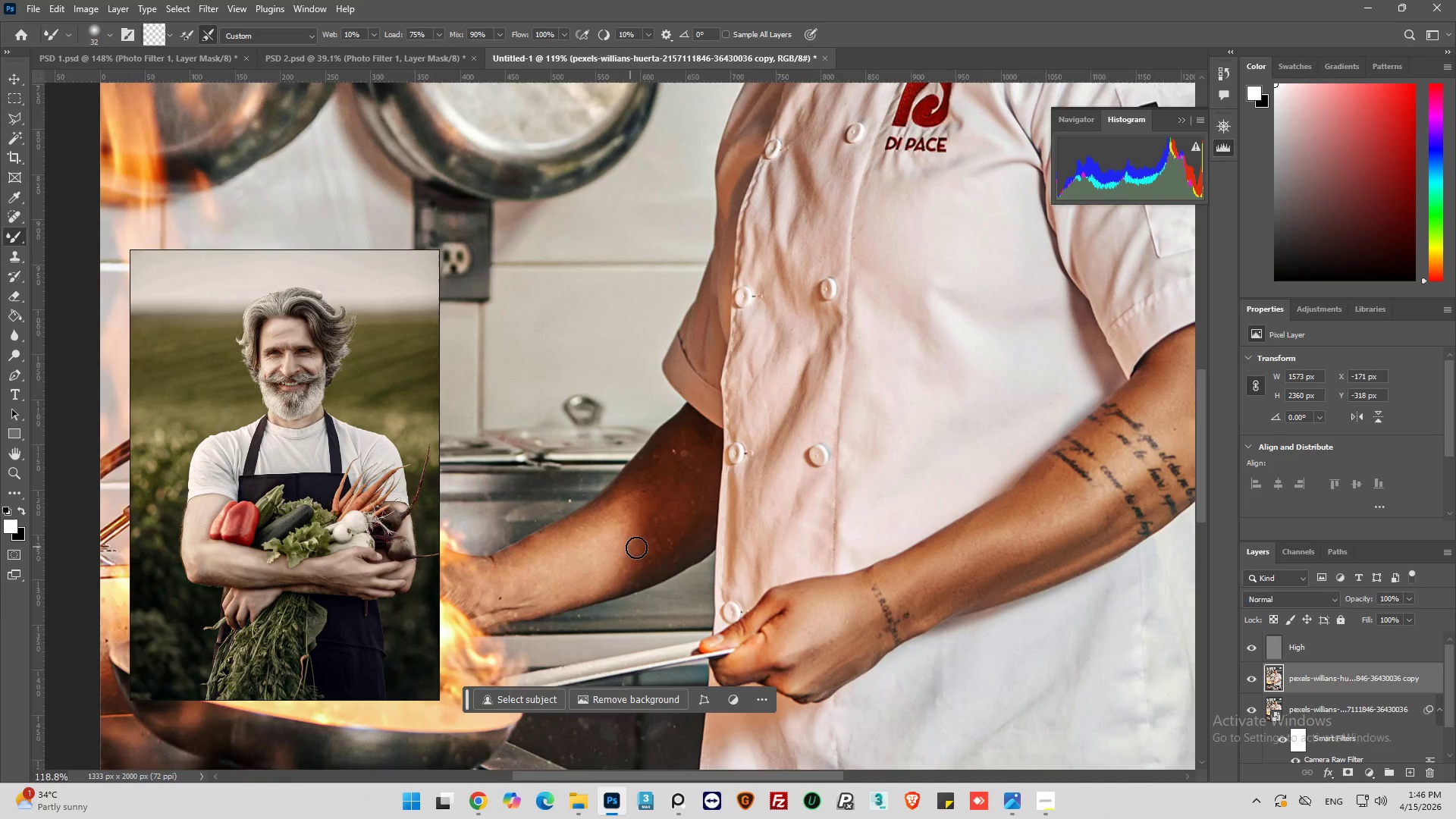 
key(Alt+AltLeft)
 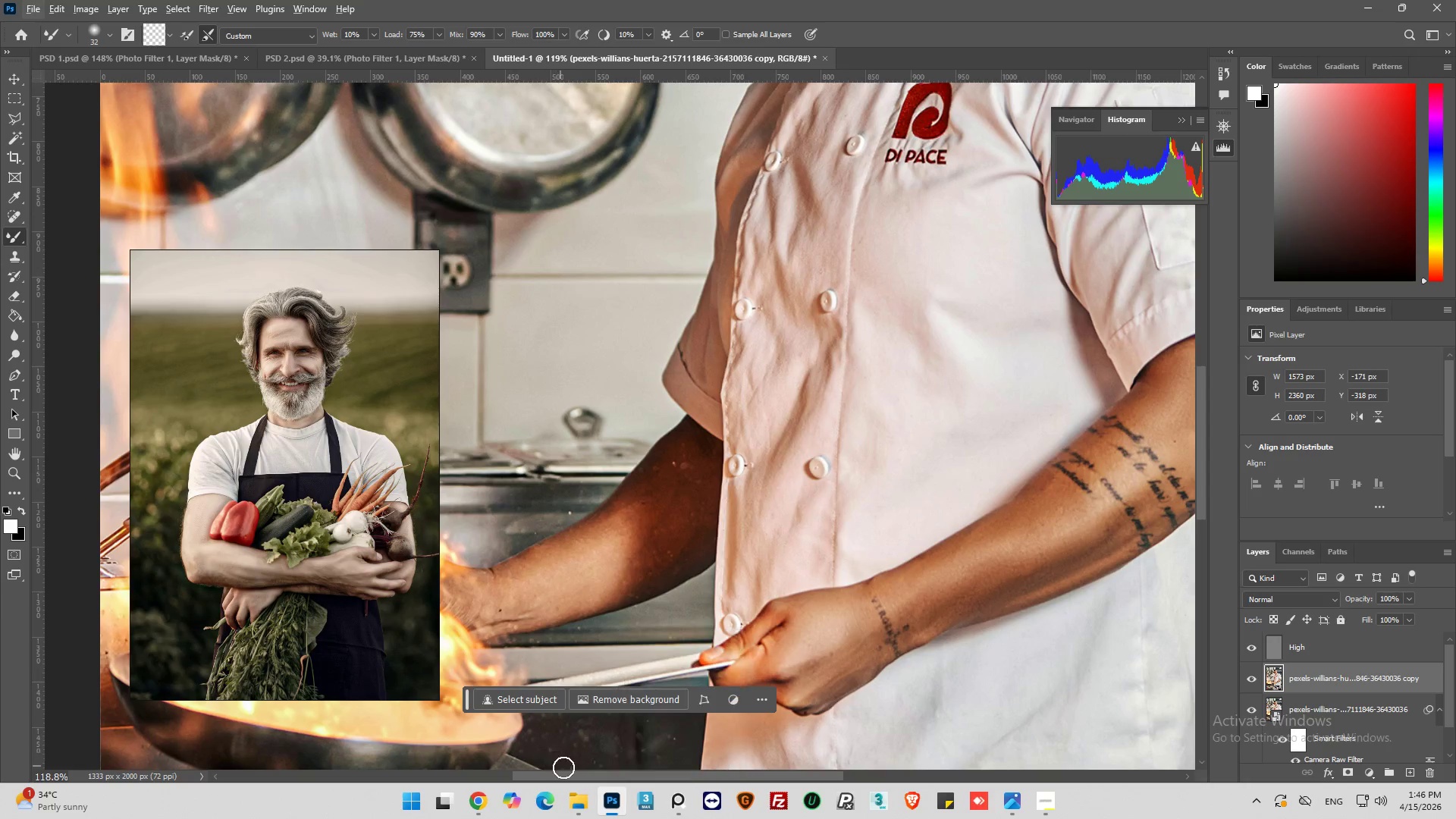 
scroll: coordinate [635, 548], scroll_direction: down, amount: 31.0
 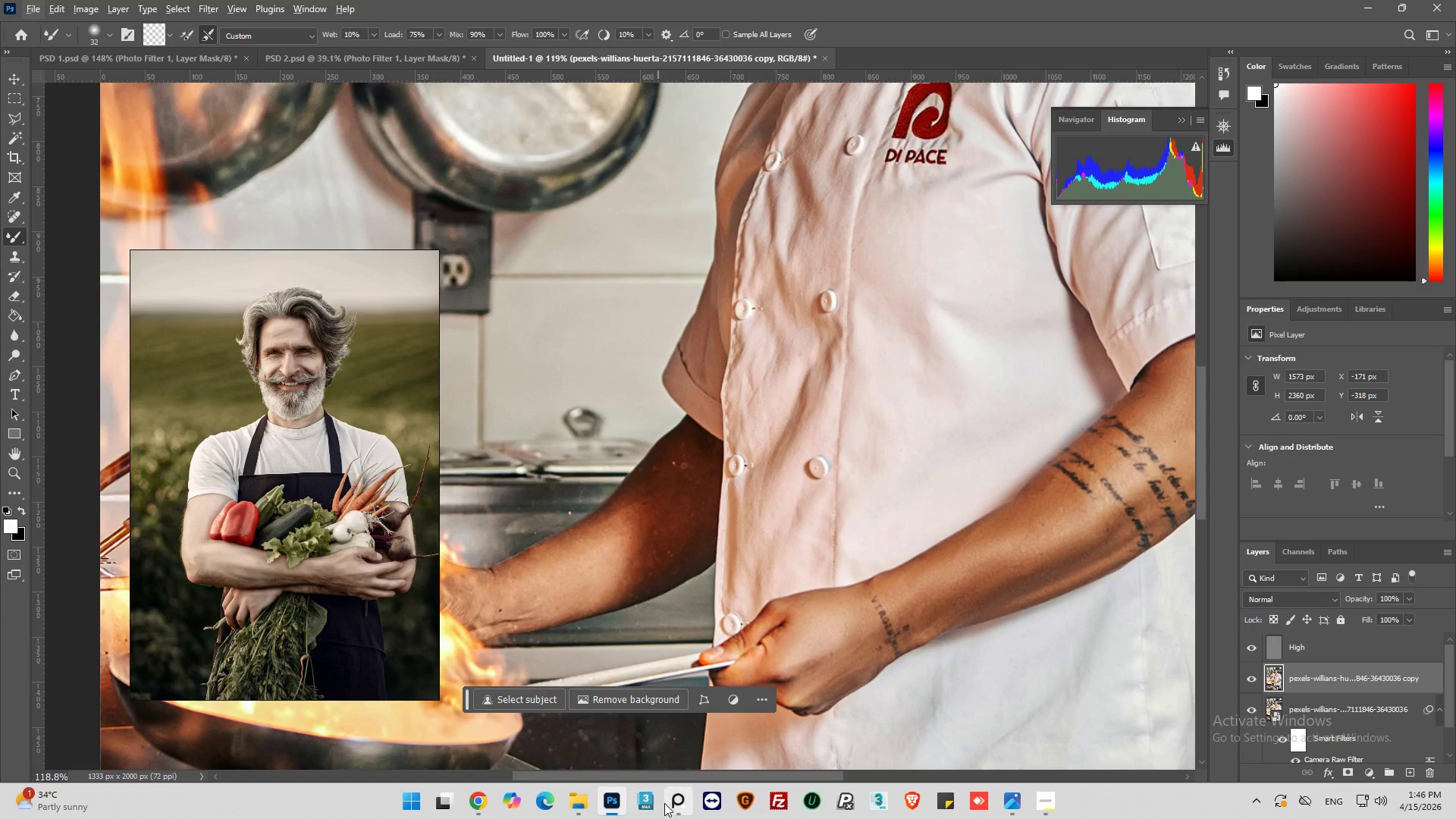 
left_click_drag(start_coordinate=[569, 774], to_coordinate=[534, 778])
 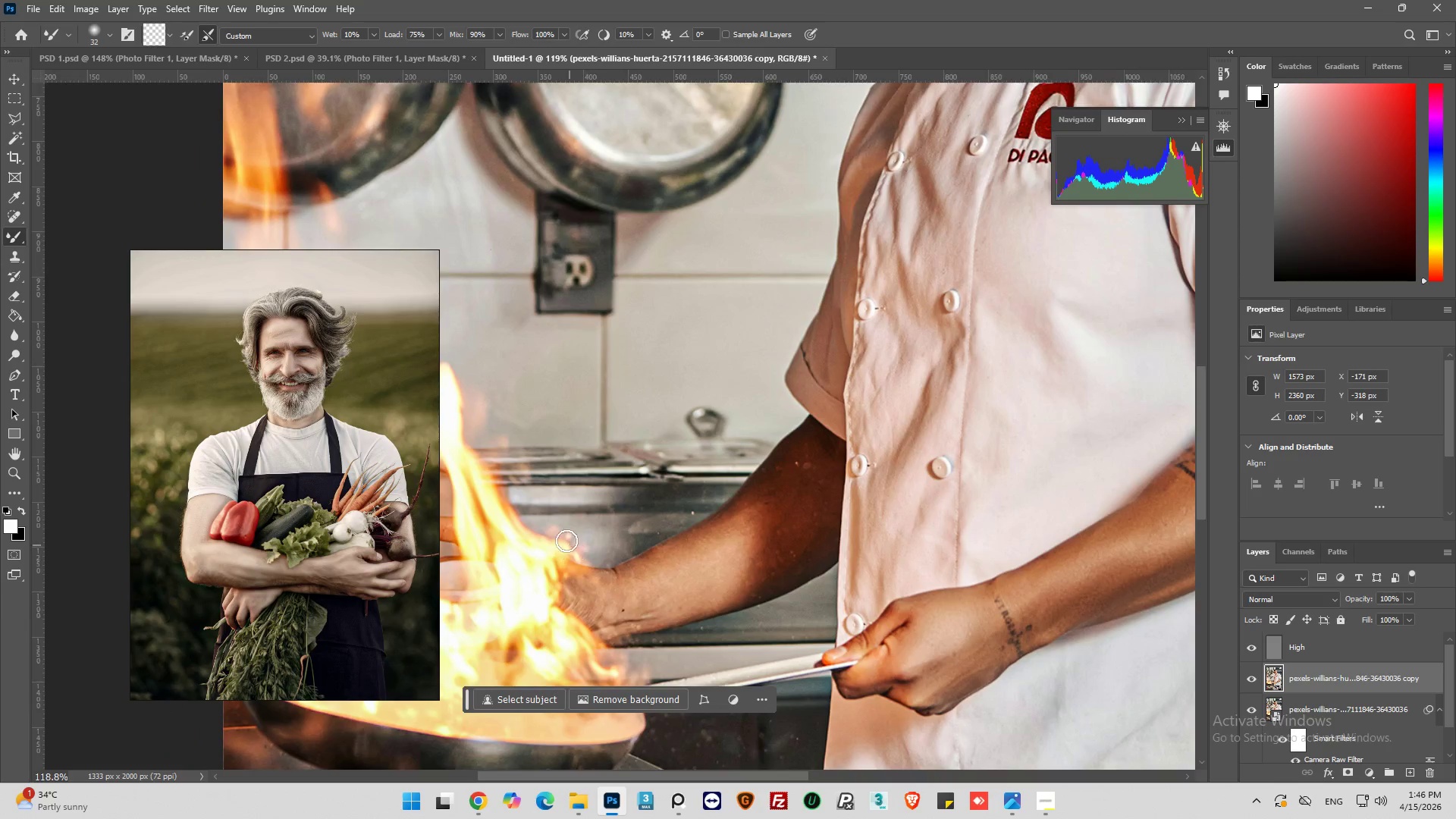 
key(Alt+AltLeft)
 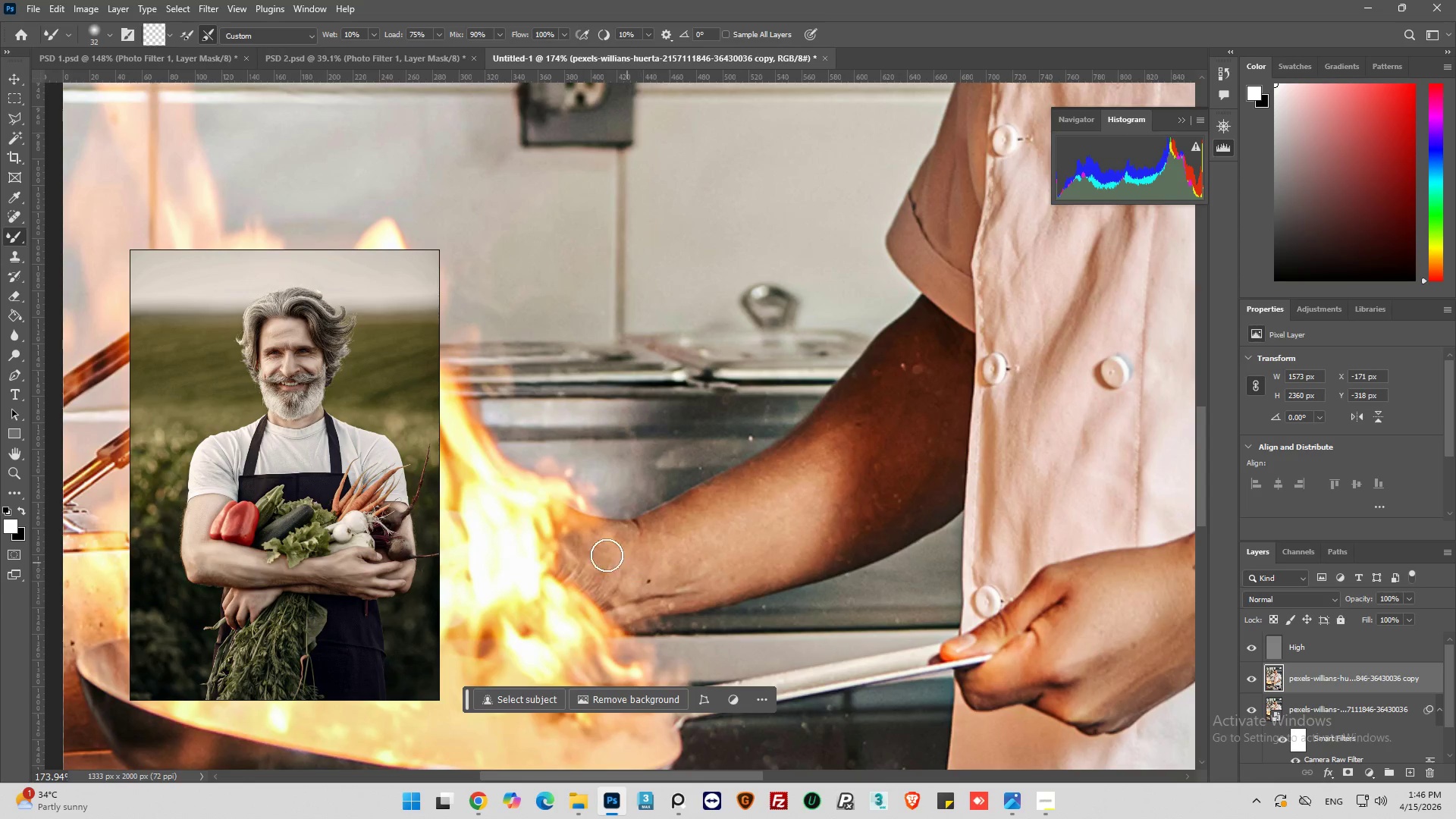 
scroll: coordinate [567, 559], scroll_direction: up, amount: 1.0
 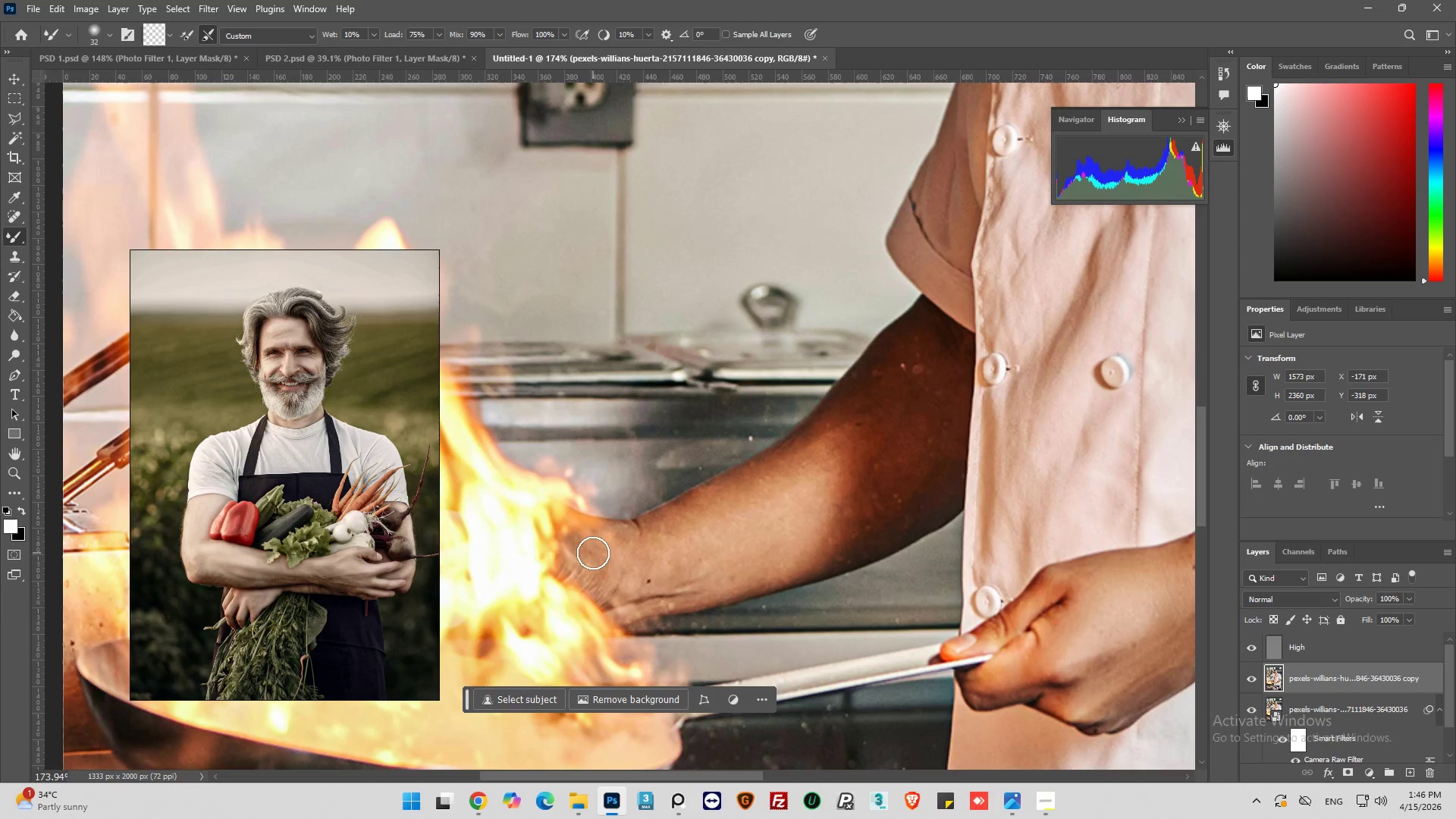 
left_click_drag(start_coordinate=[592, 553], to_coordinate=[732, 574])
 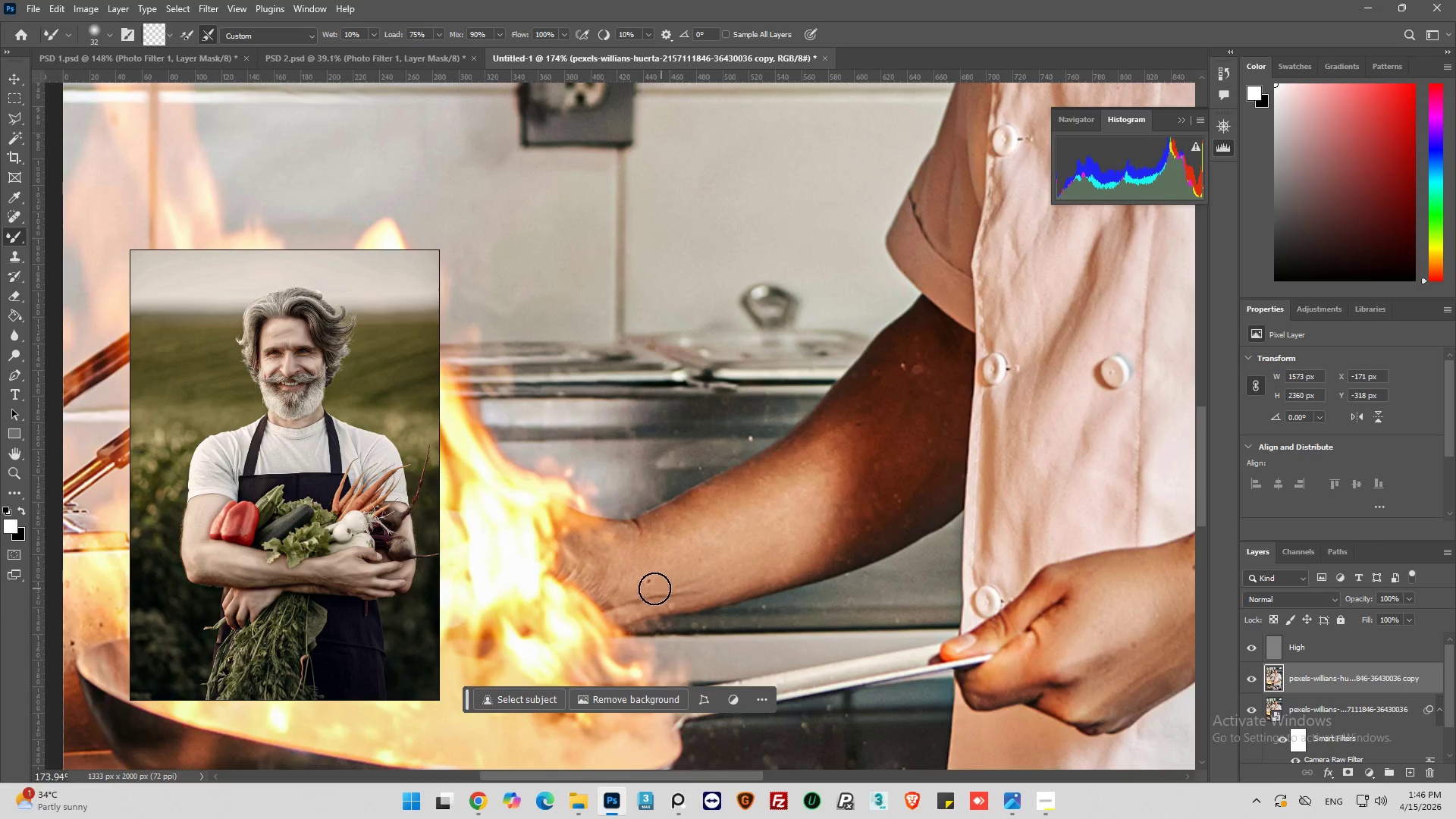 
left_click_drag(start_coordinate=[654, 588], to_coordinate=[805, 553])
 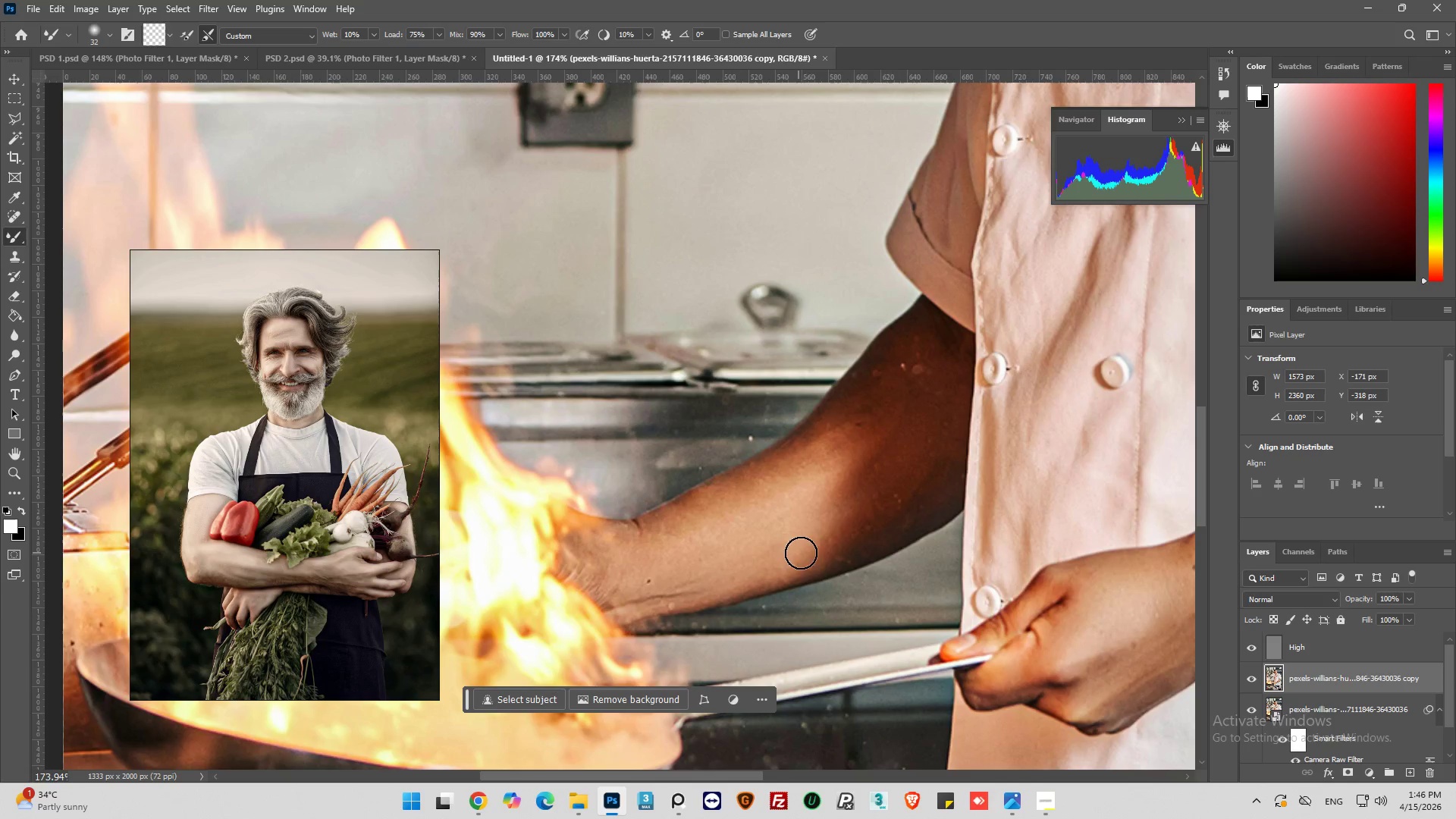 
left_click_drag(start_coordinate=[811, 552], to_coordinate=[951, 454])
 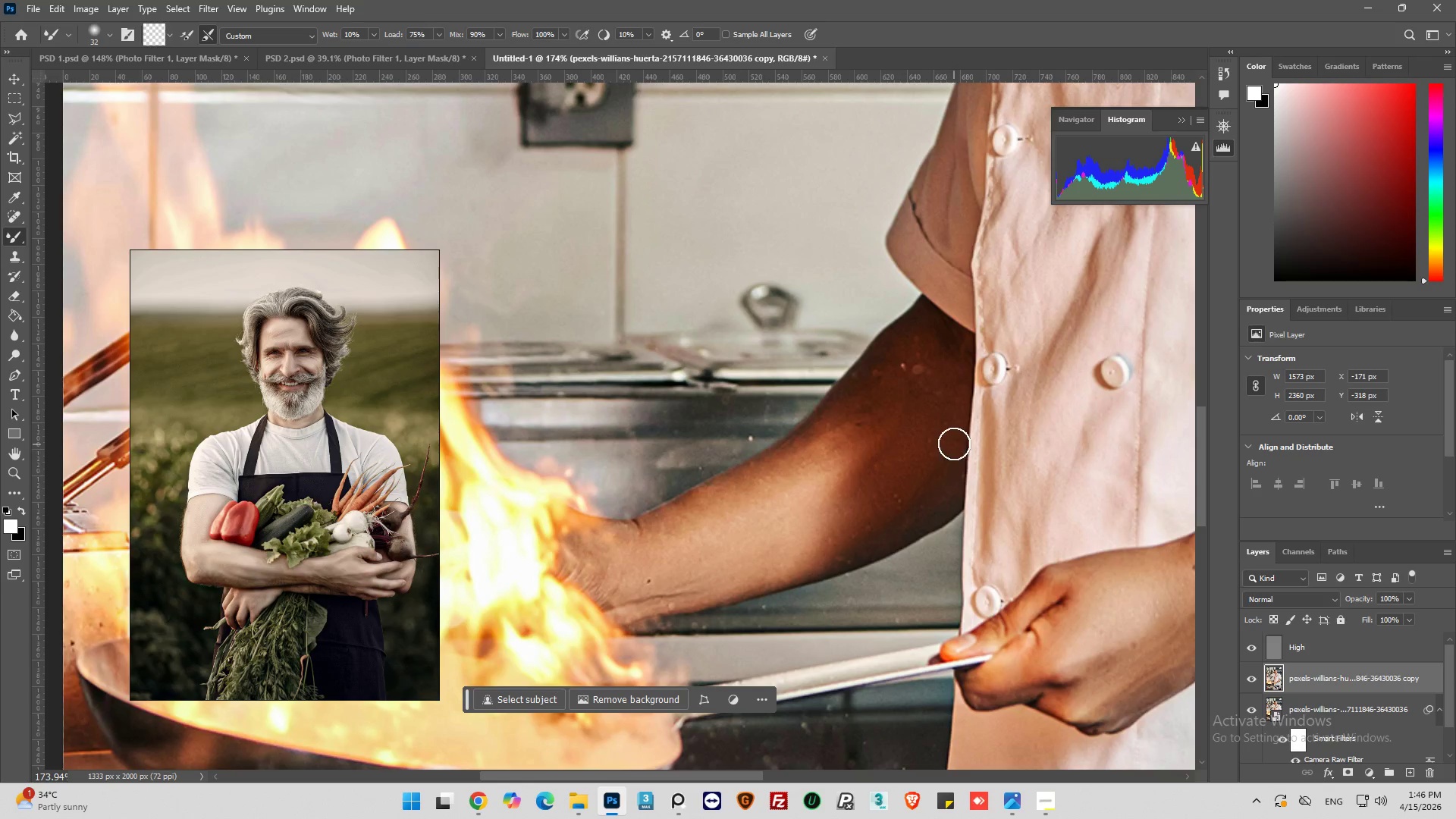 
left_click_drag(start_coordinate=[953, 444], to_coordinate=[782, 539])
 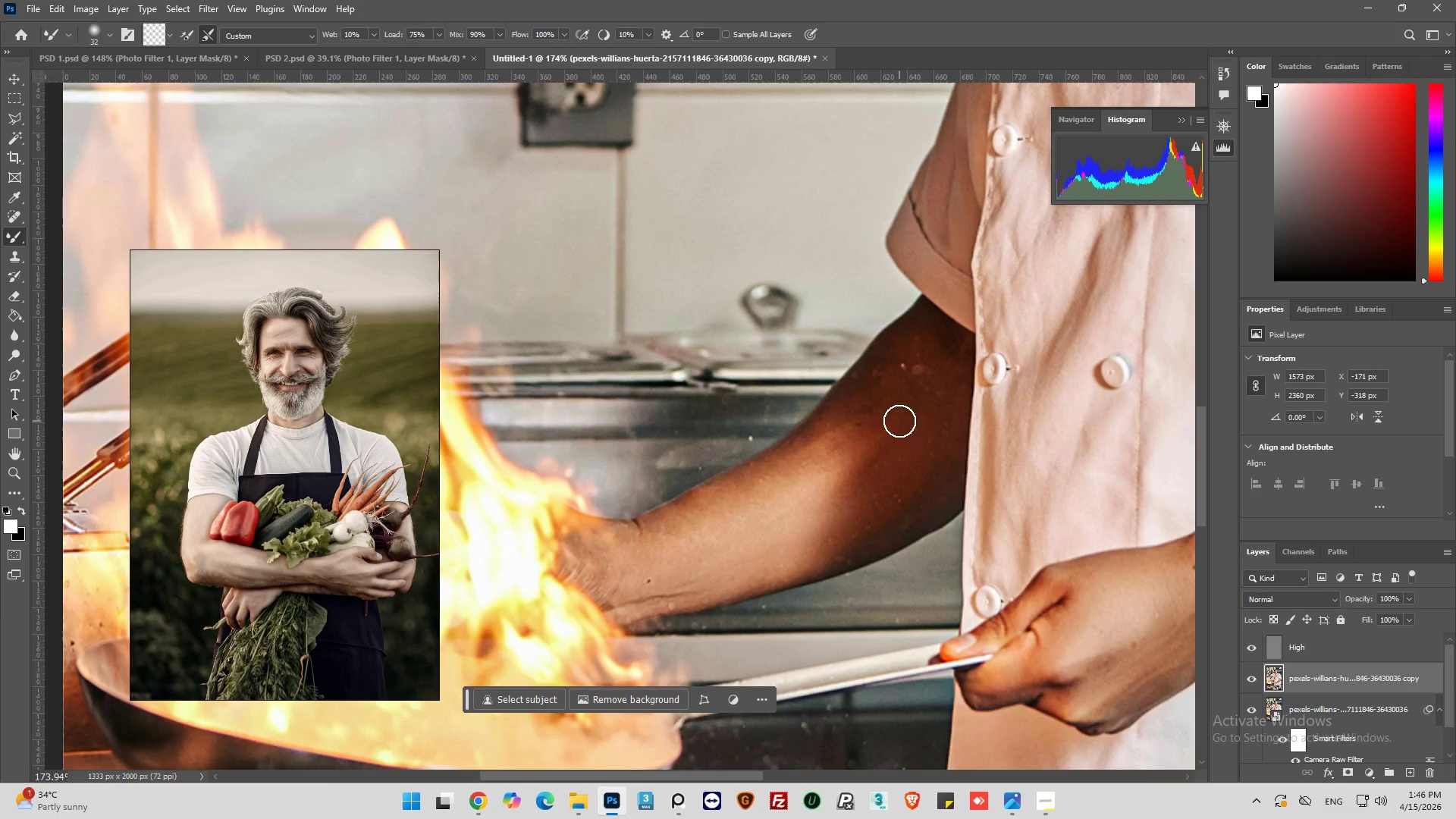 
left_click_drag(start_coordinate=[899, 422], to_coordinate=[750, 562])
 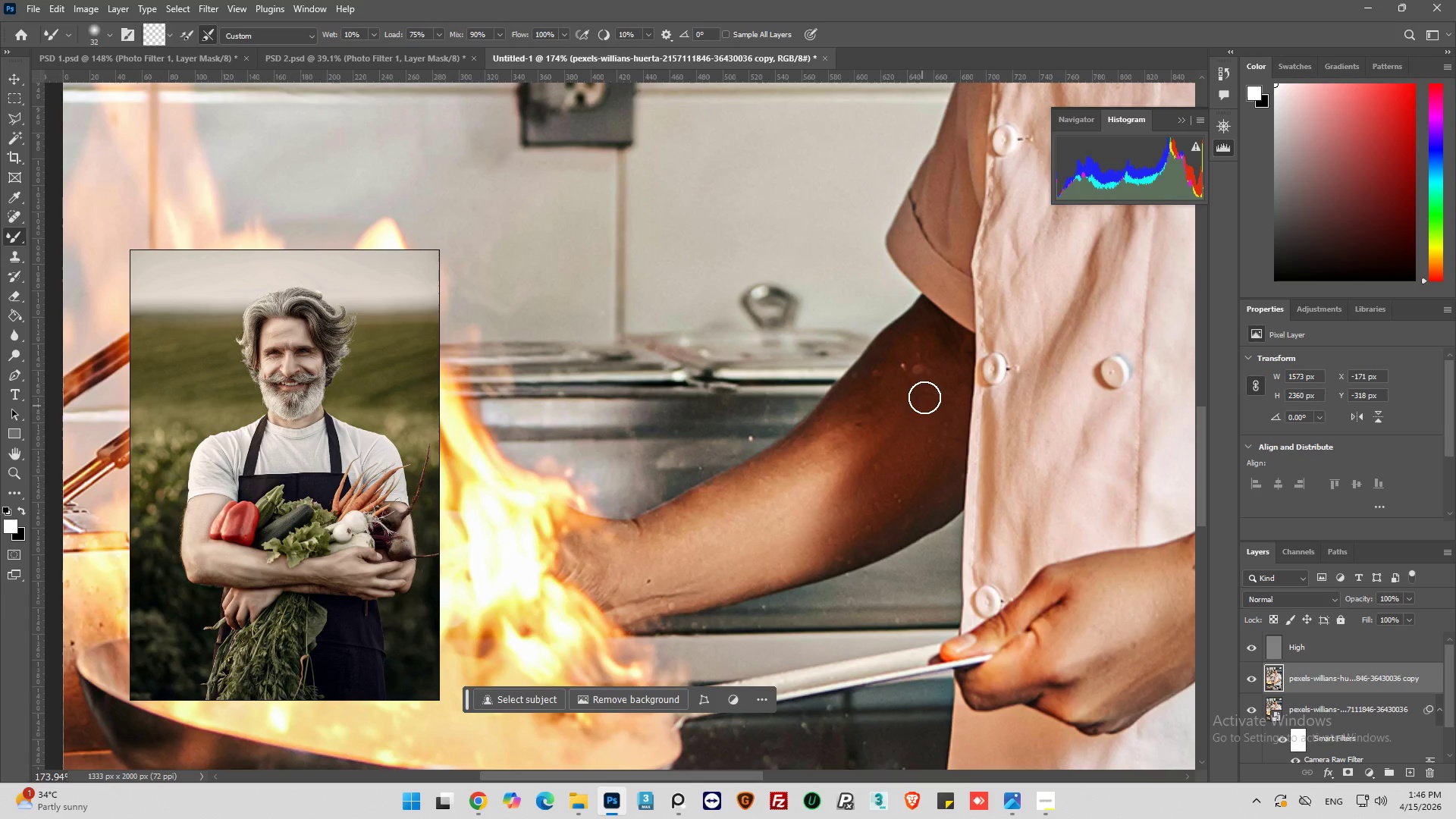 
left_click_drag(start_coordinate=[924, 397], to_coordinate=[736, 513])
 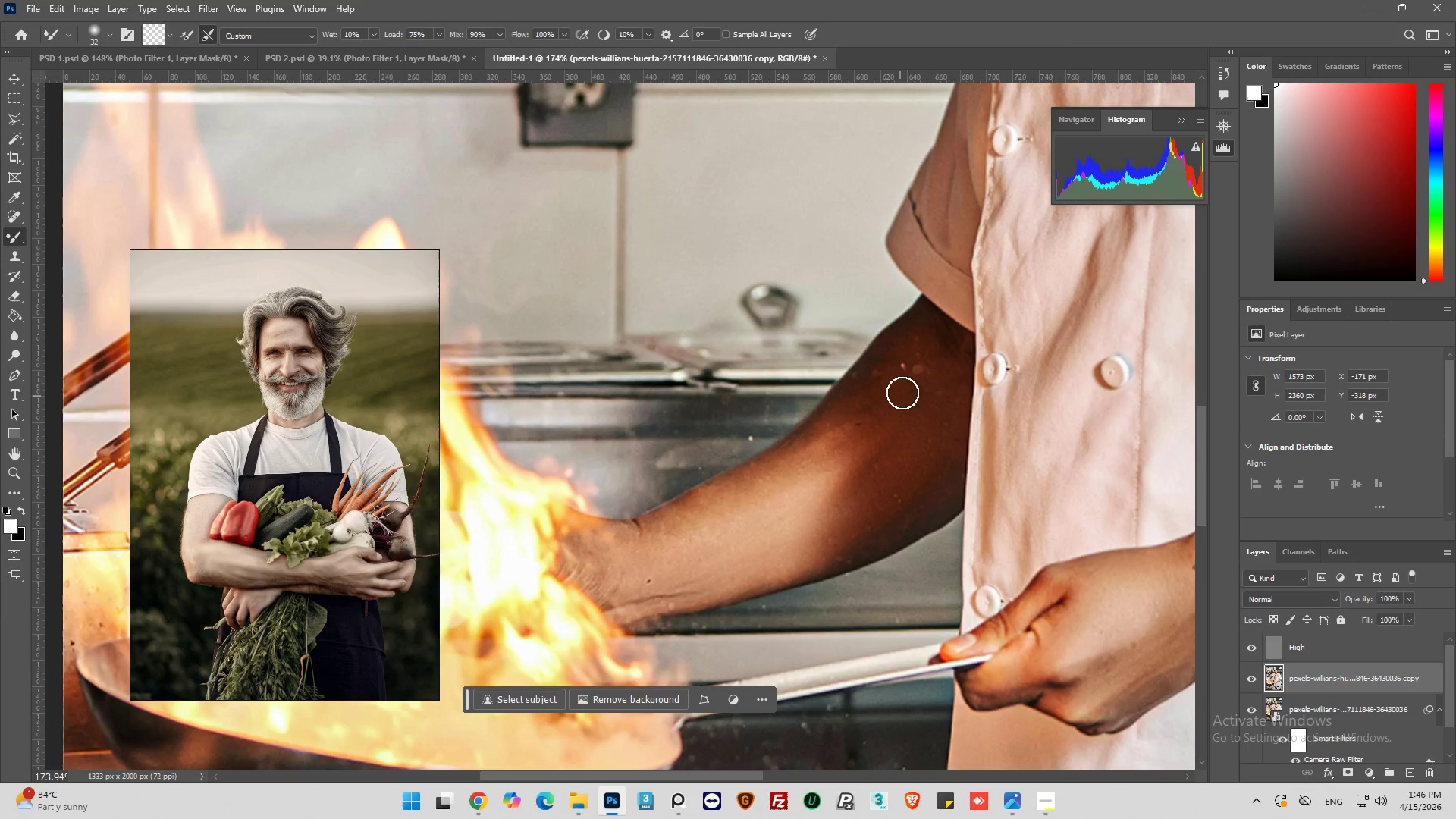 
left_click_drag(start_coordinate=[902, 393], to_coordinate=[926, 340])
 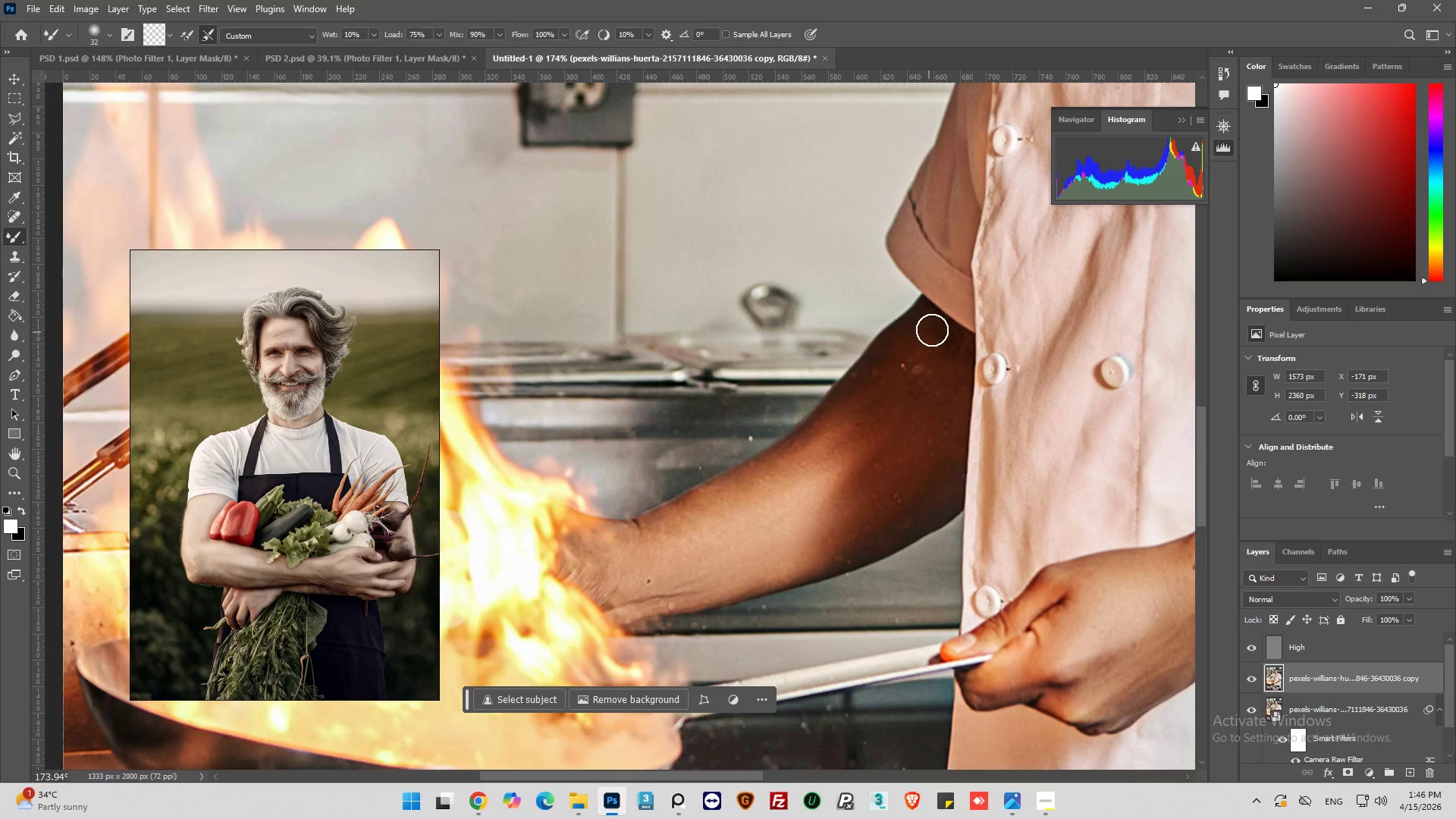 
left_click_drag(start_coordinate=[933, 329], to_coordinate=[959, 368])
 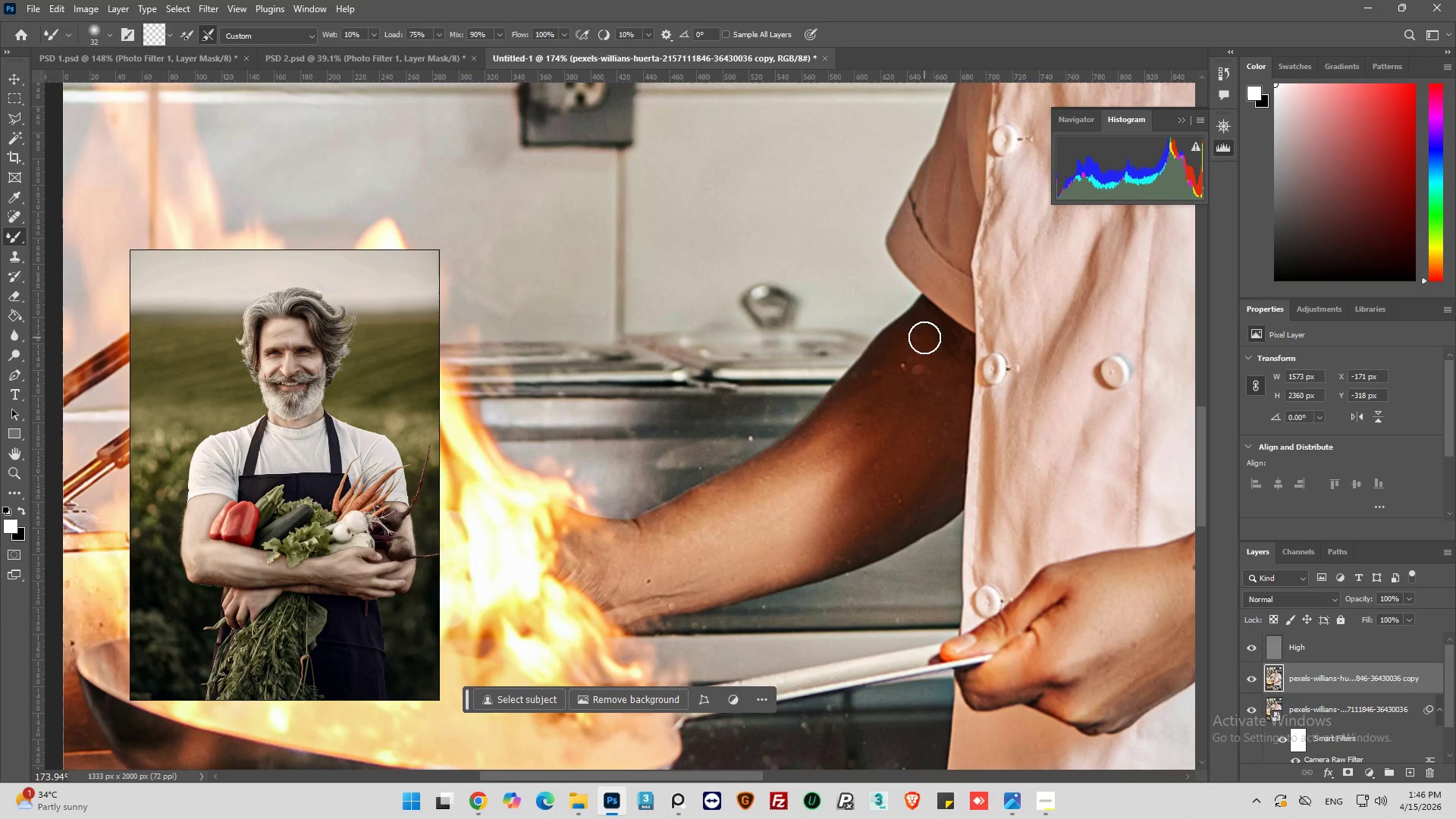 
left_click_drag(start_coordinate=[915, 343], to_coordinate=[626, 525])
 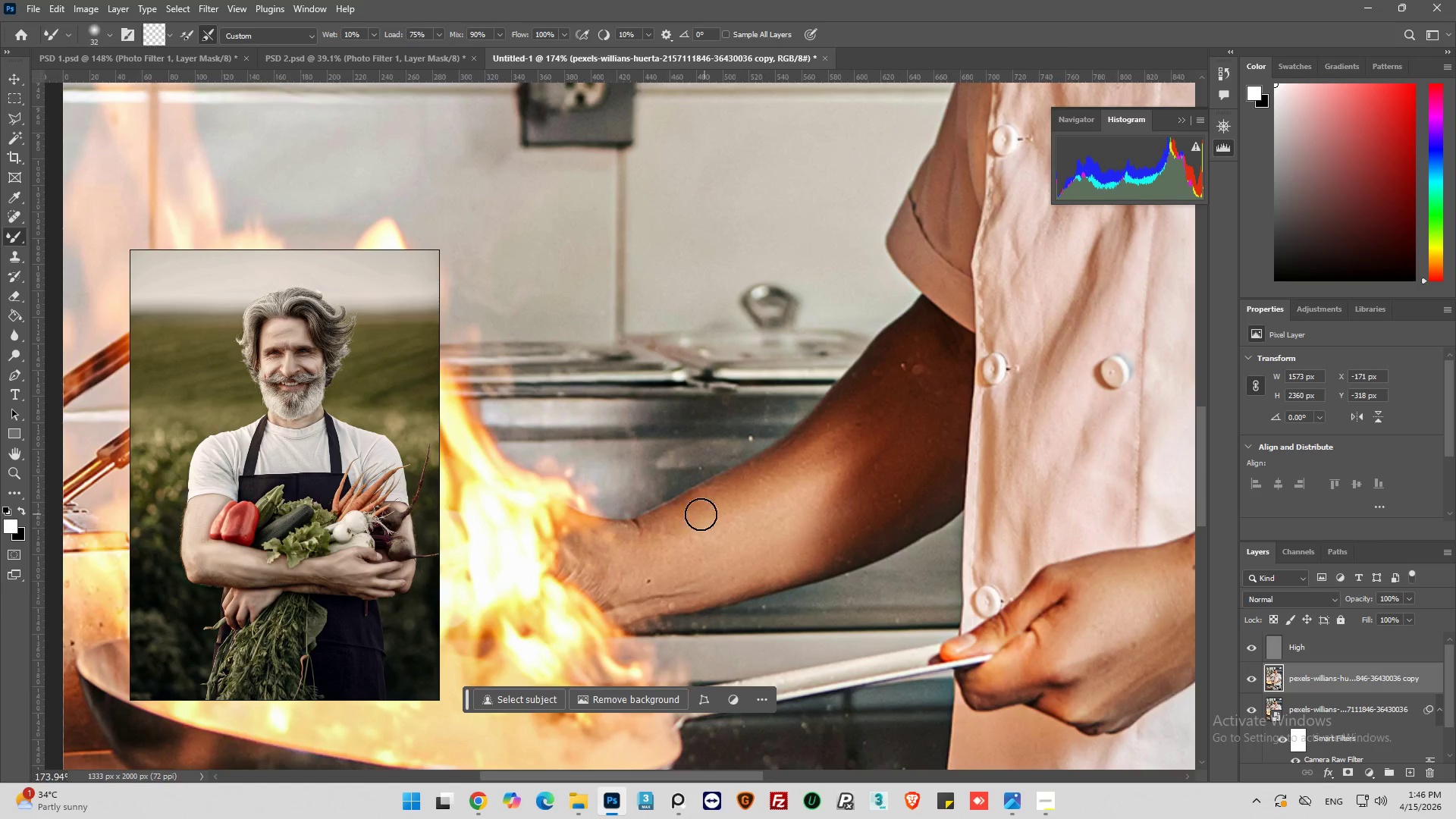 
left_click_drag(start_coordinate=[680, 521], to_coordinate=[558, 547])
 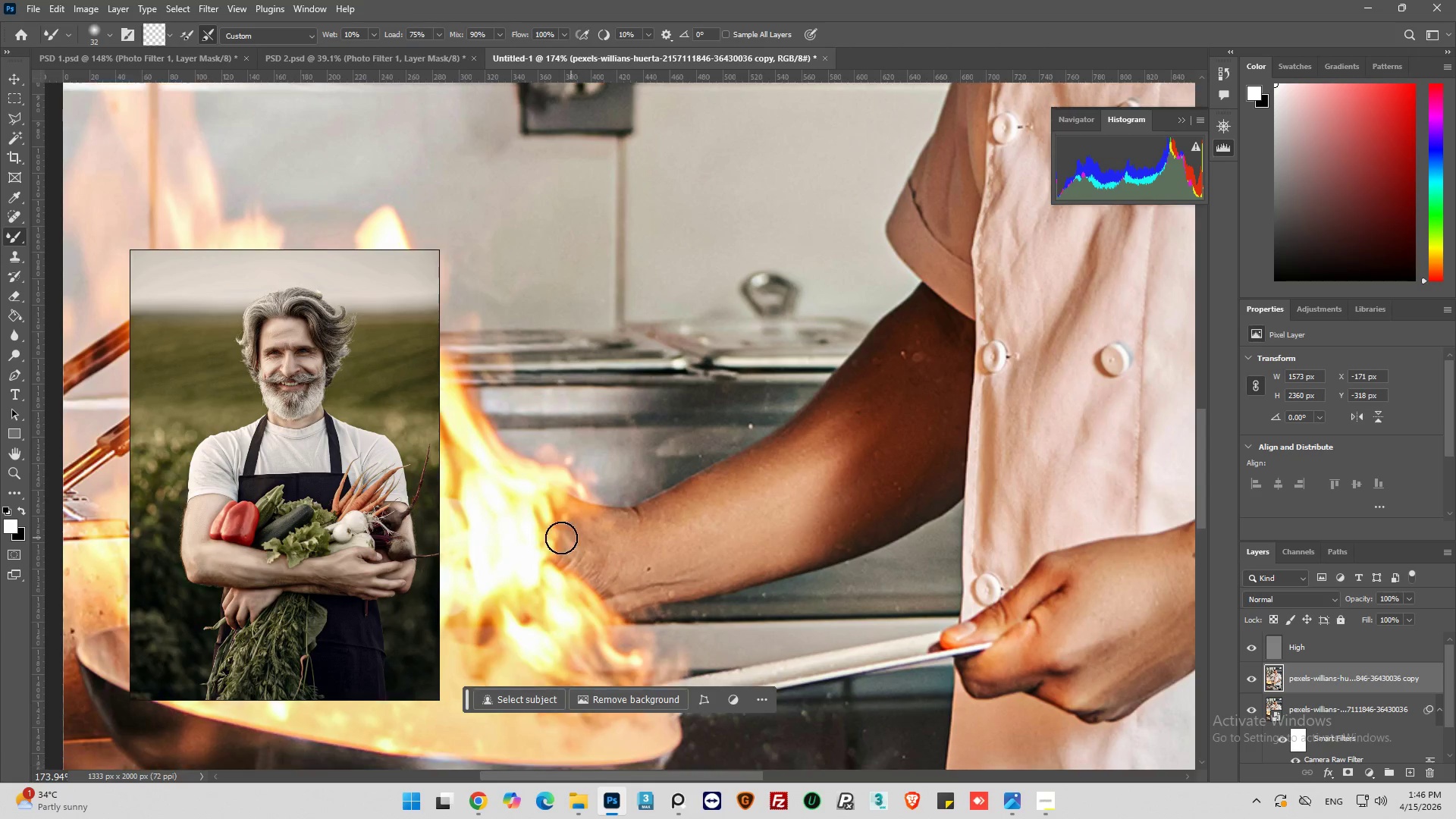 
hold_key(key=AltLeft, duration=0.64)
 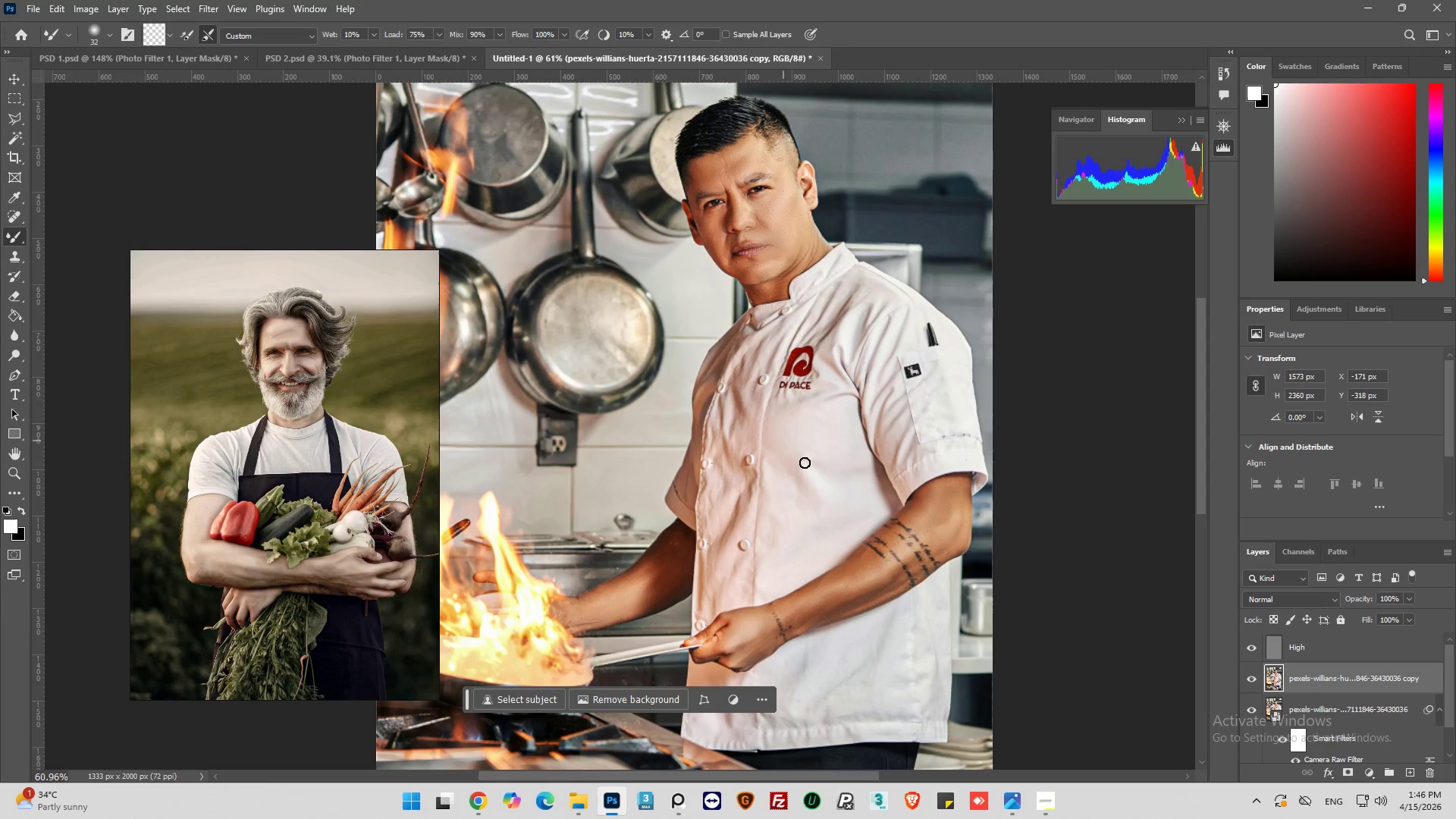 
hold_key(key=AltLeft, duration=0.61)
 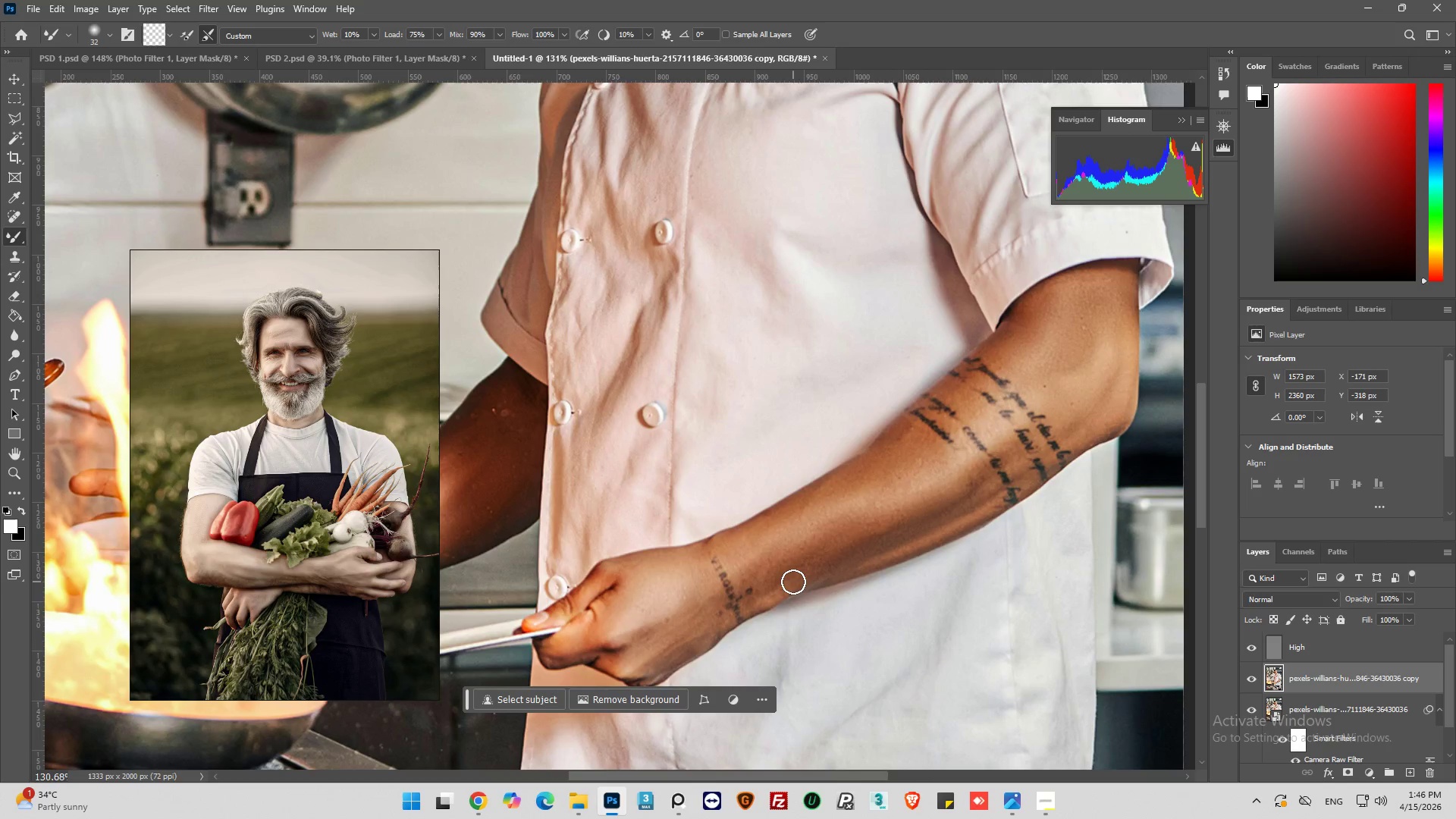 
left_click_drag(start_coordinate=[792, 581], to_coordinate=[896, 510])
 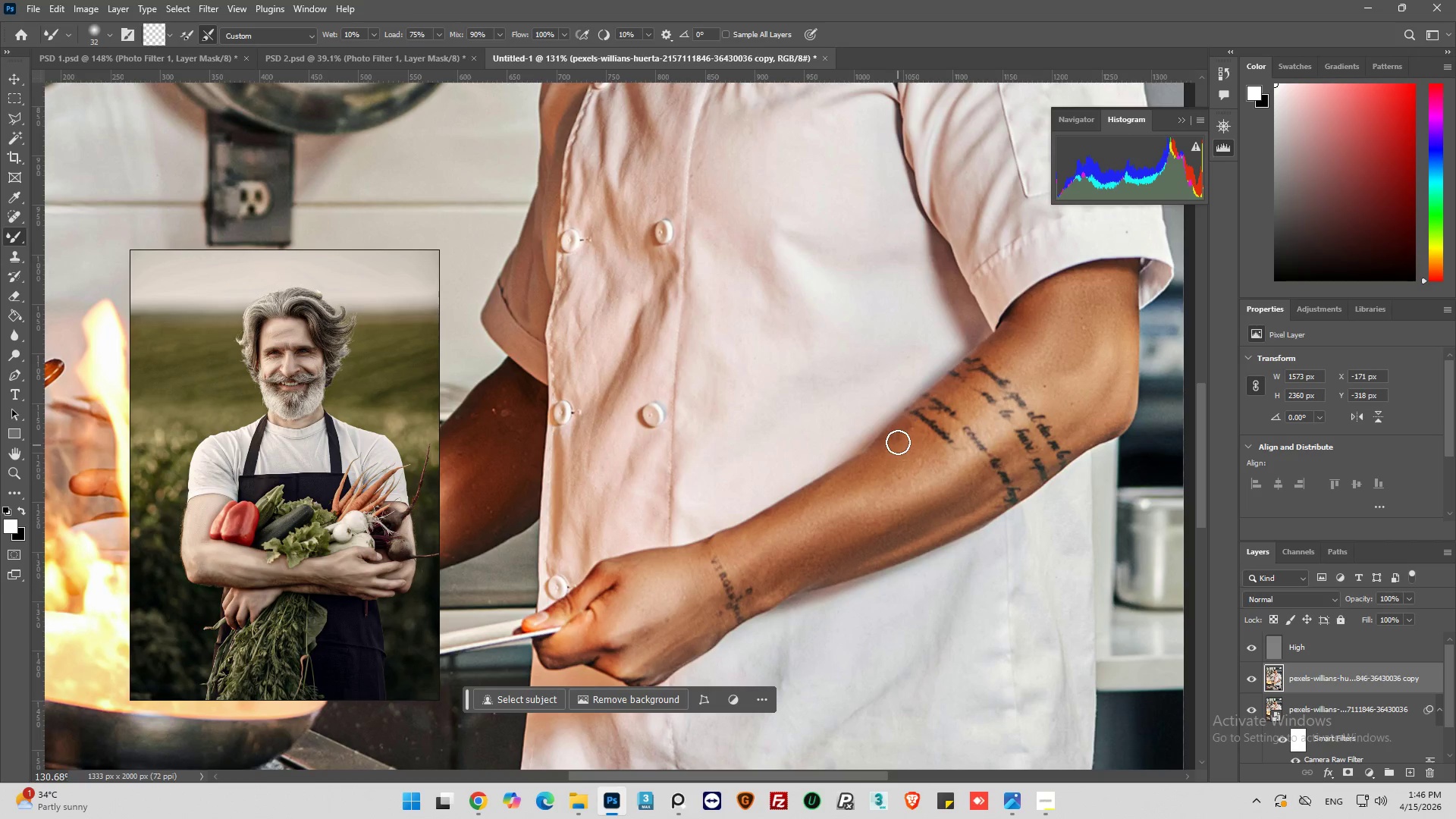 
scroll: coordinate [824, 607], scroll_direction: down, amount: 1.0
 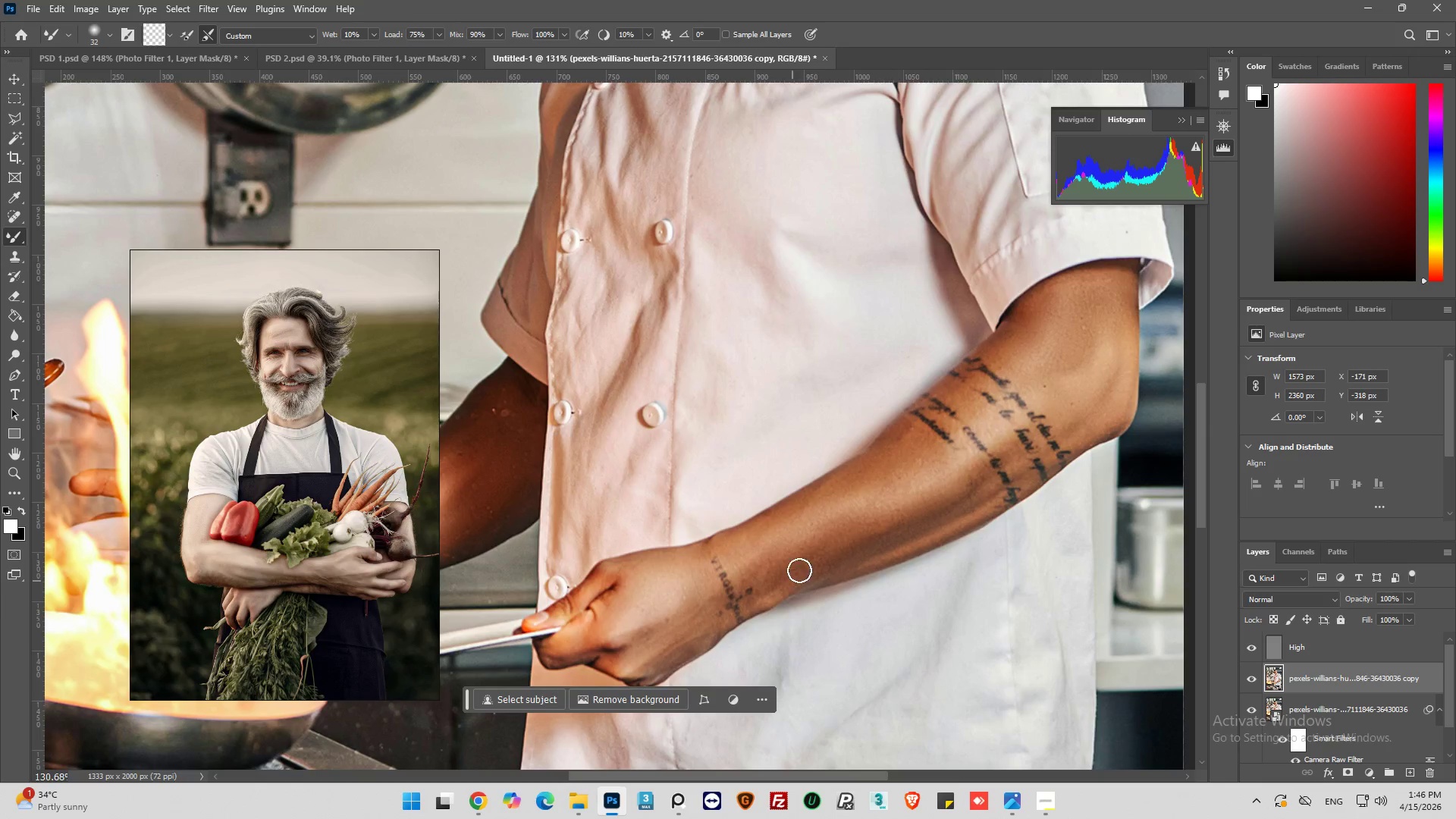 
left_click_drag(start_coordinate=[899, 438], to_coordinate=[812, 533])
 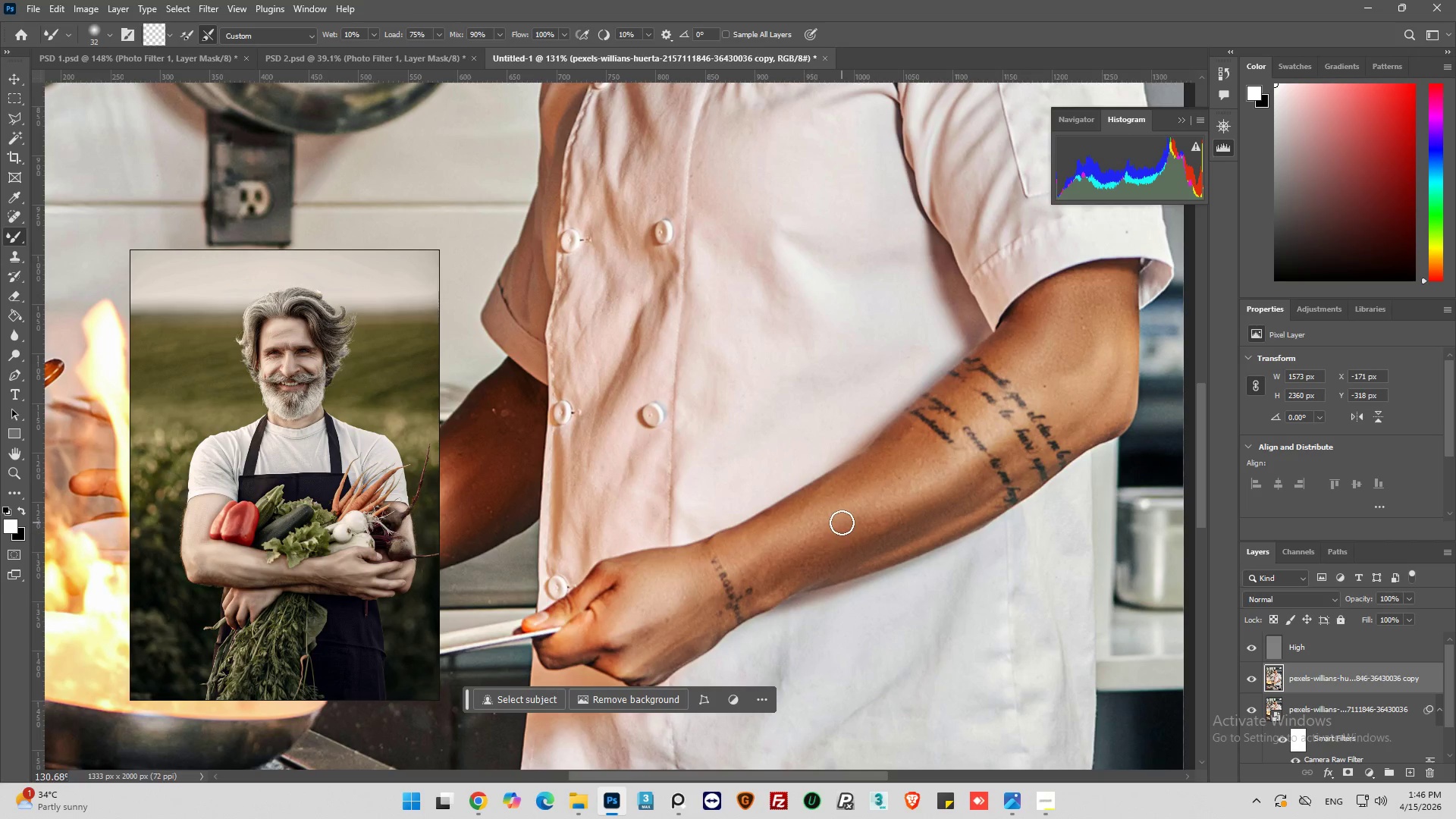 
left_click_drag(start_coordinate=[842, 522], to_coordinate=[814, 542])
 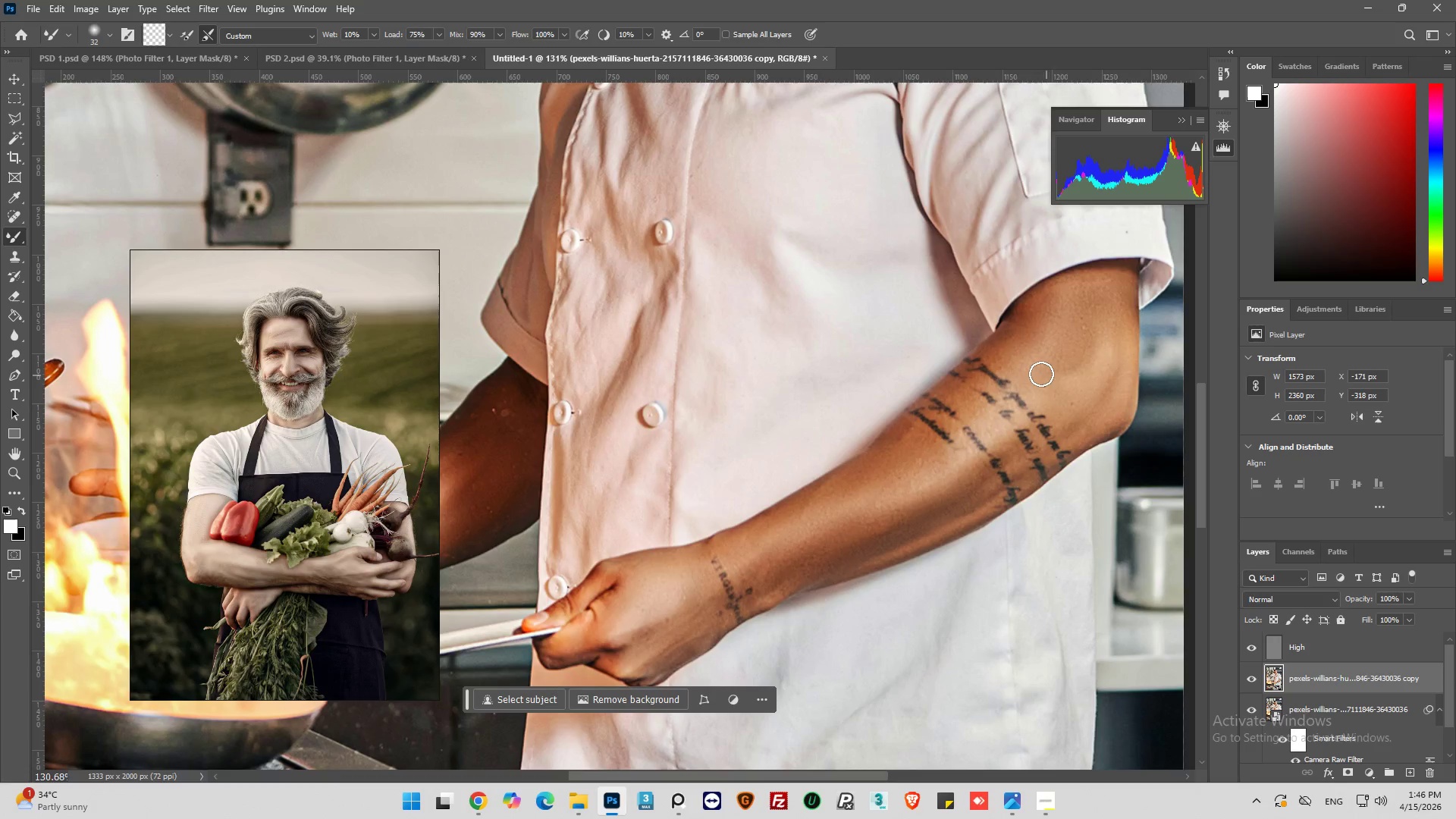 
left_click_drag(start_coordinate=[1039, 374], to_coordinate=[1036, 306])
 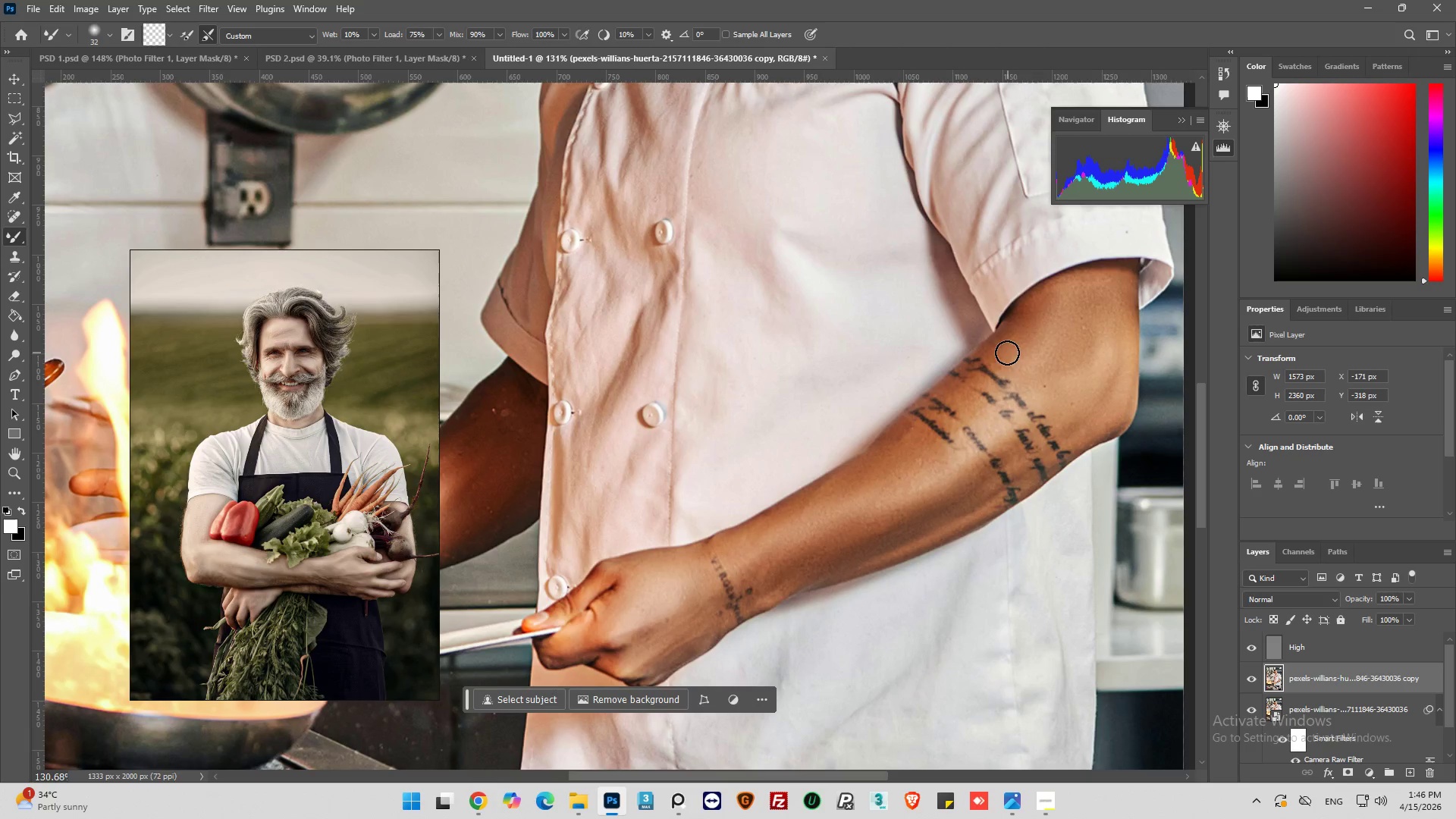 
left_click_drag(start_coordinate=[1007, 349], to_coordinate=[1125, 287])
 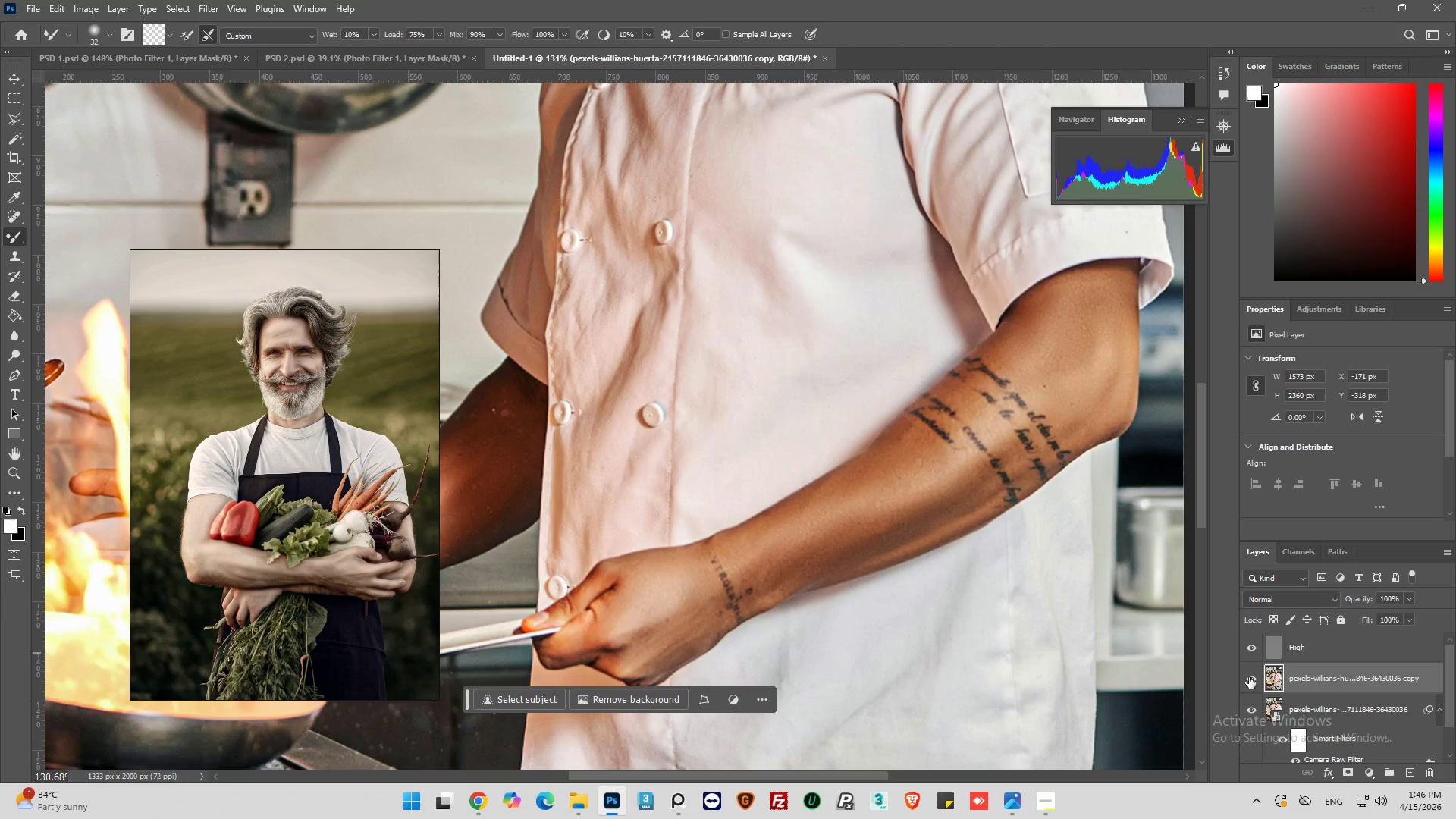 
left_click([1249, 678])
 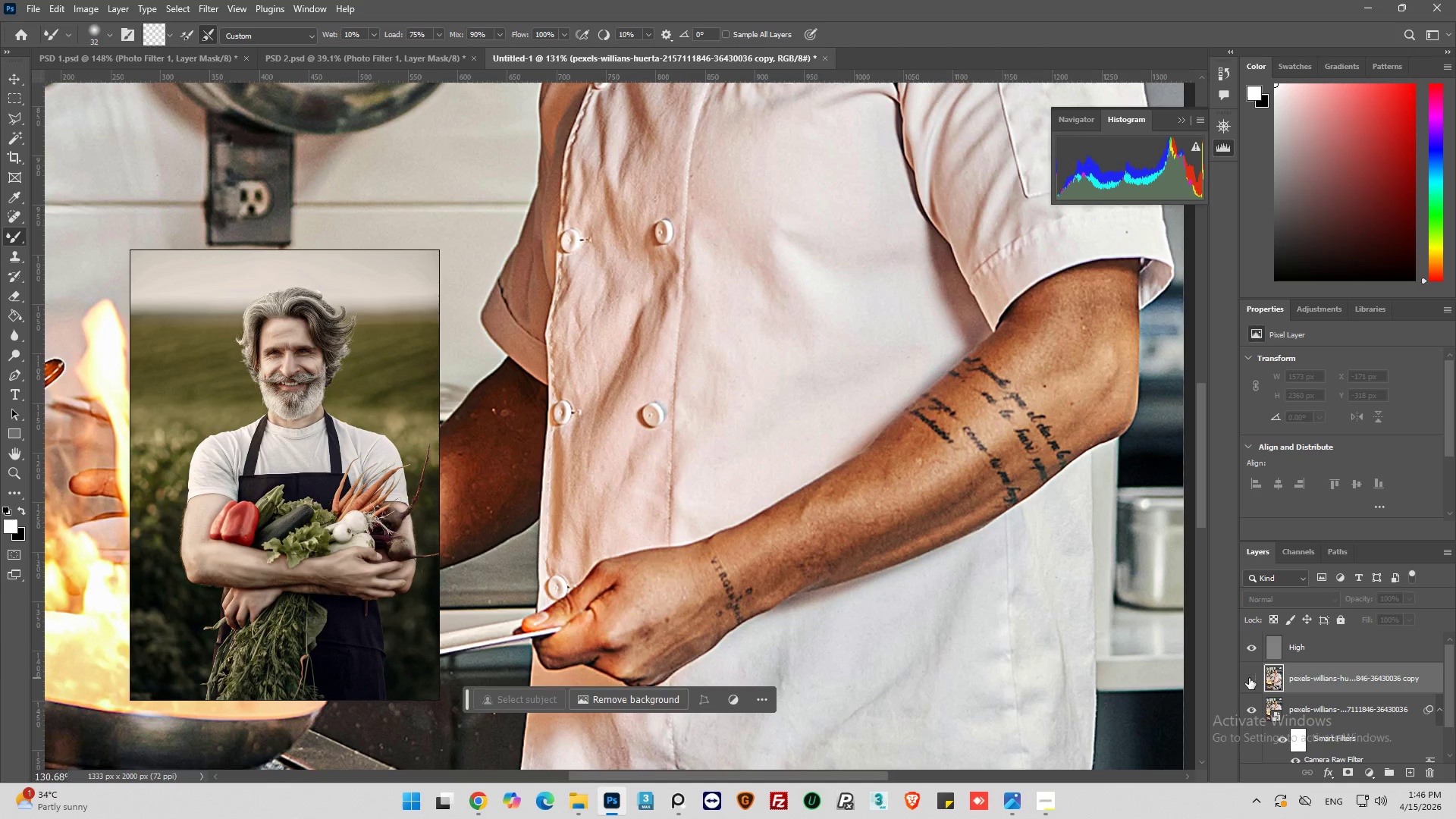 
left_click([1249, 678])
 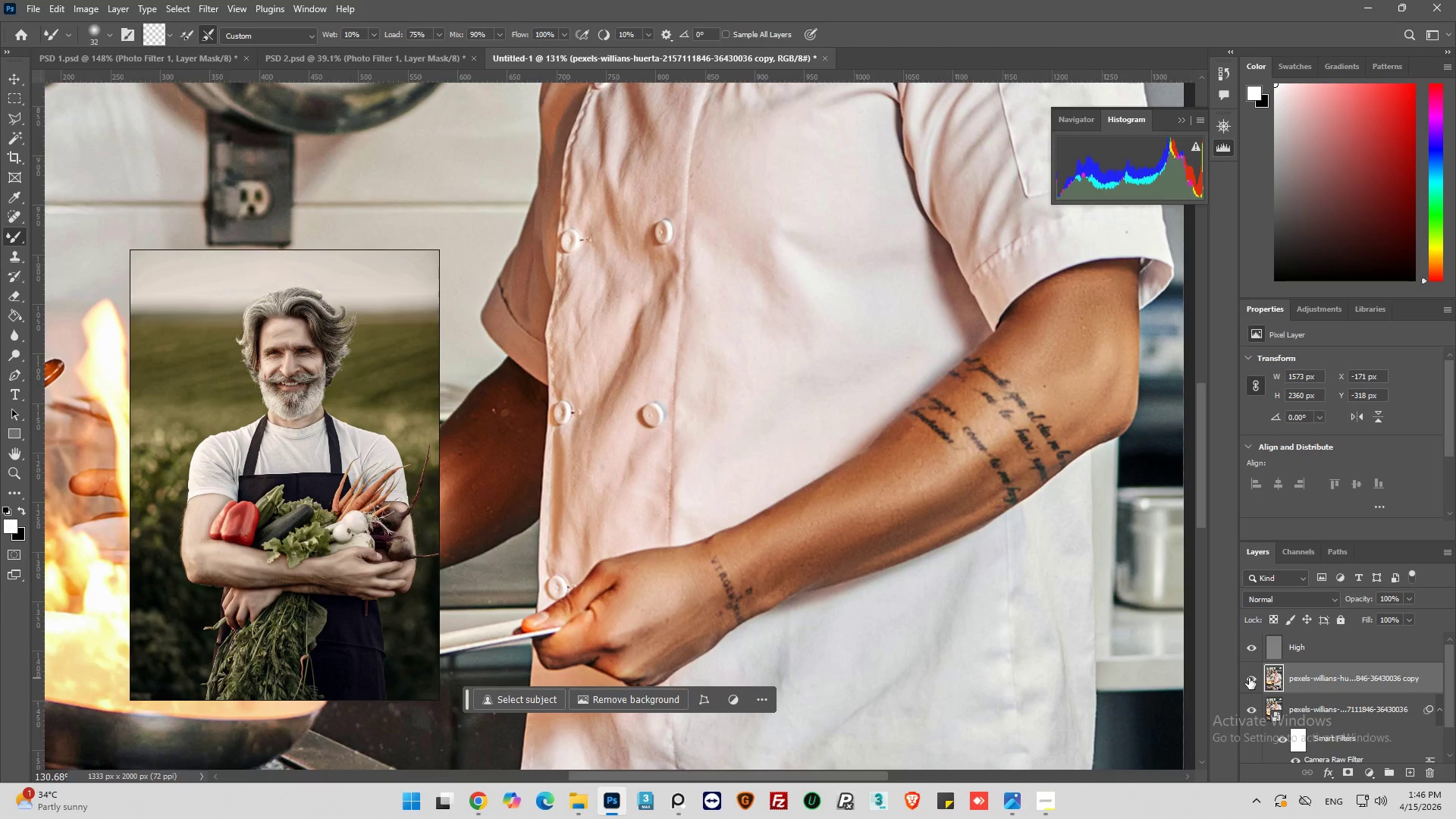 
left_click([1249, 678])
 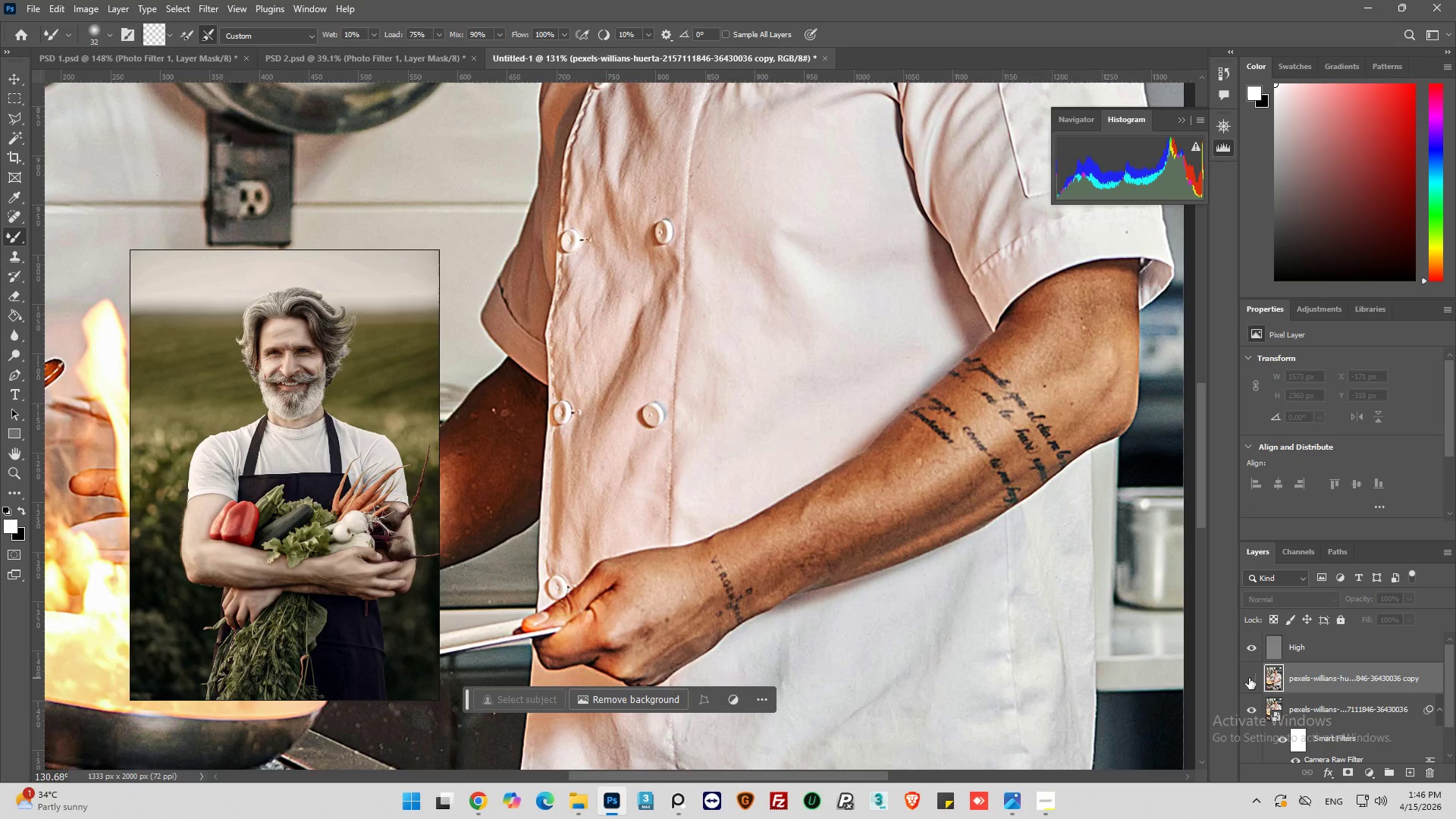 
left_click([1249, 678])
 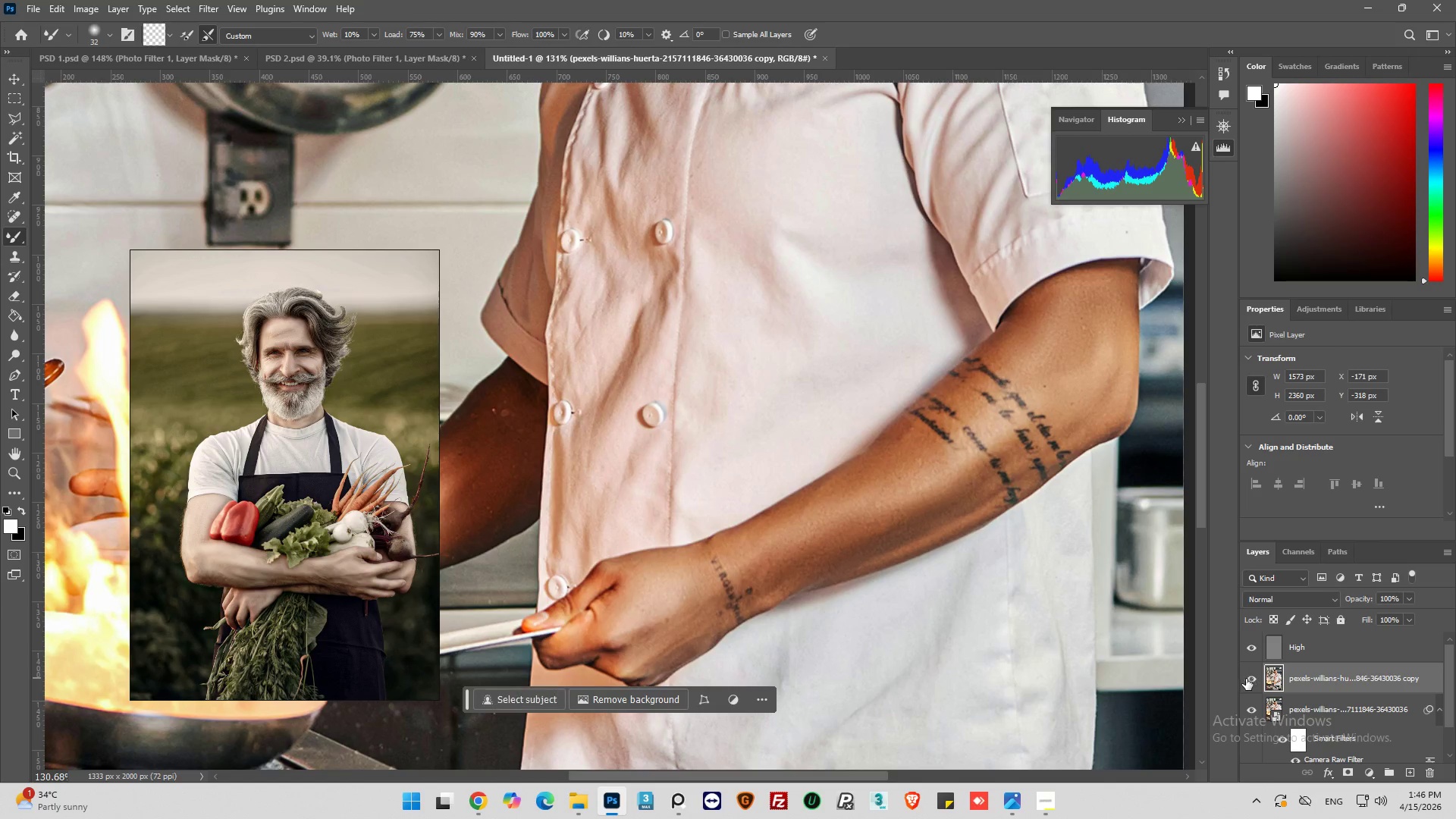 
hold_key(key=AltLeft, duration=0.52)
hold_key(key=AltLeft, duration=0.47)
hold_key(key=AltLeft, duration=0.41)
scroll: coordinate [886, 384], scroll_direction: up, amount: 8.0
 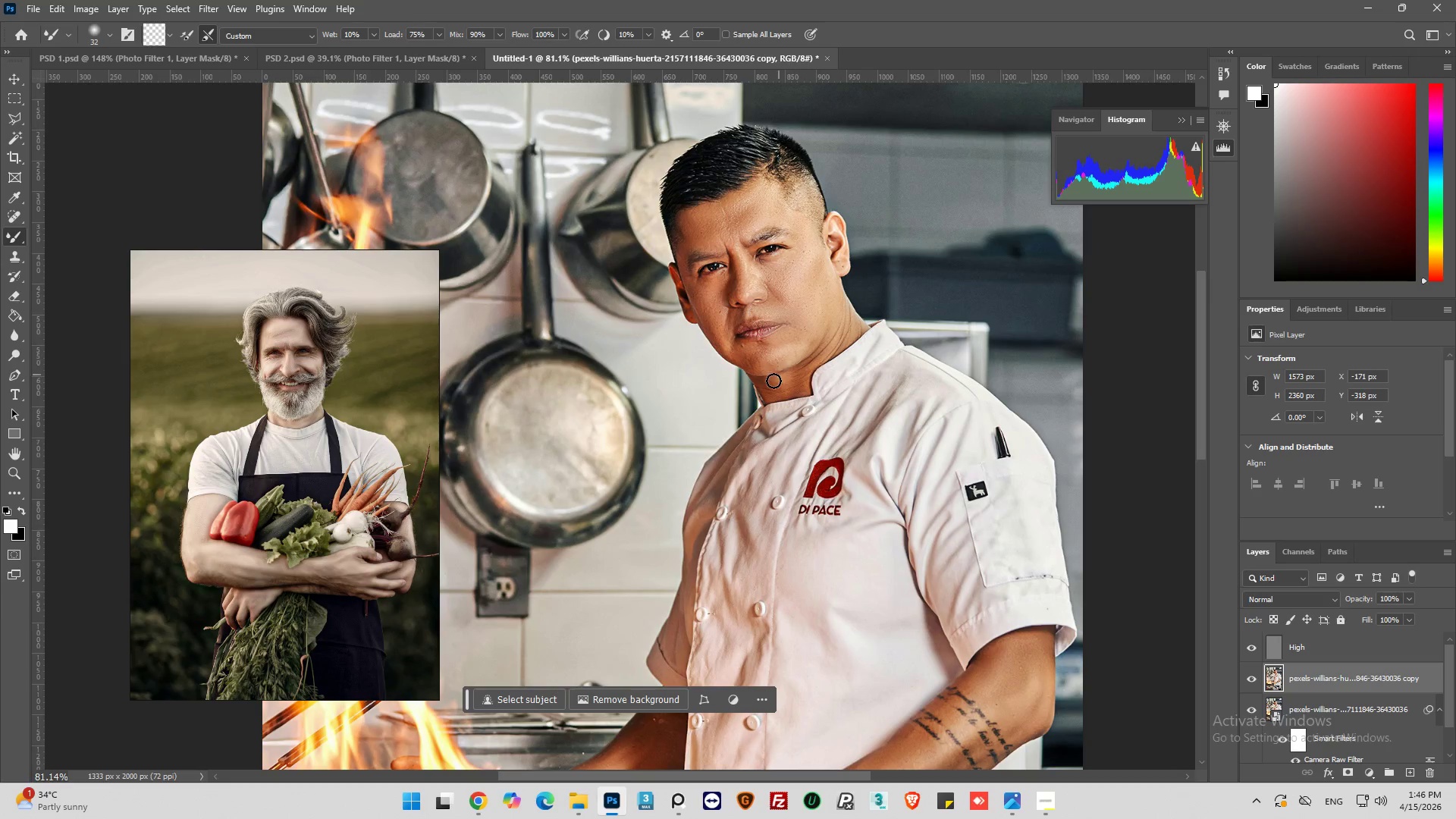 
hold_key(key=AltLeft, duration=0.67)
scroll: coordinate [717, 322], scroll_direction: up, amount: 14.0
 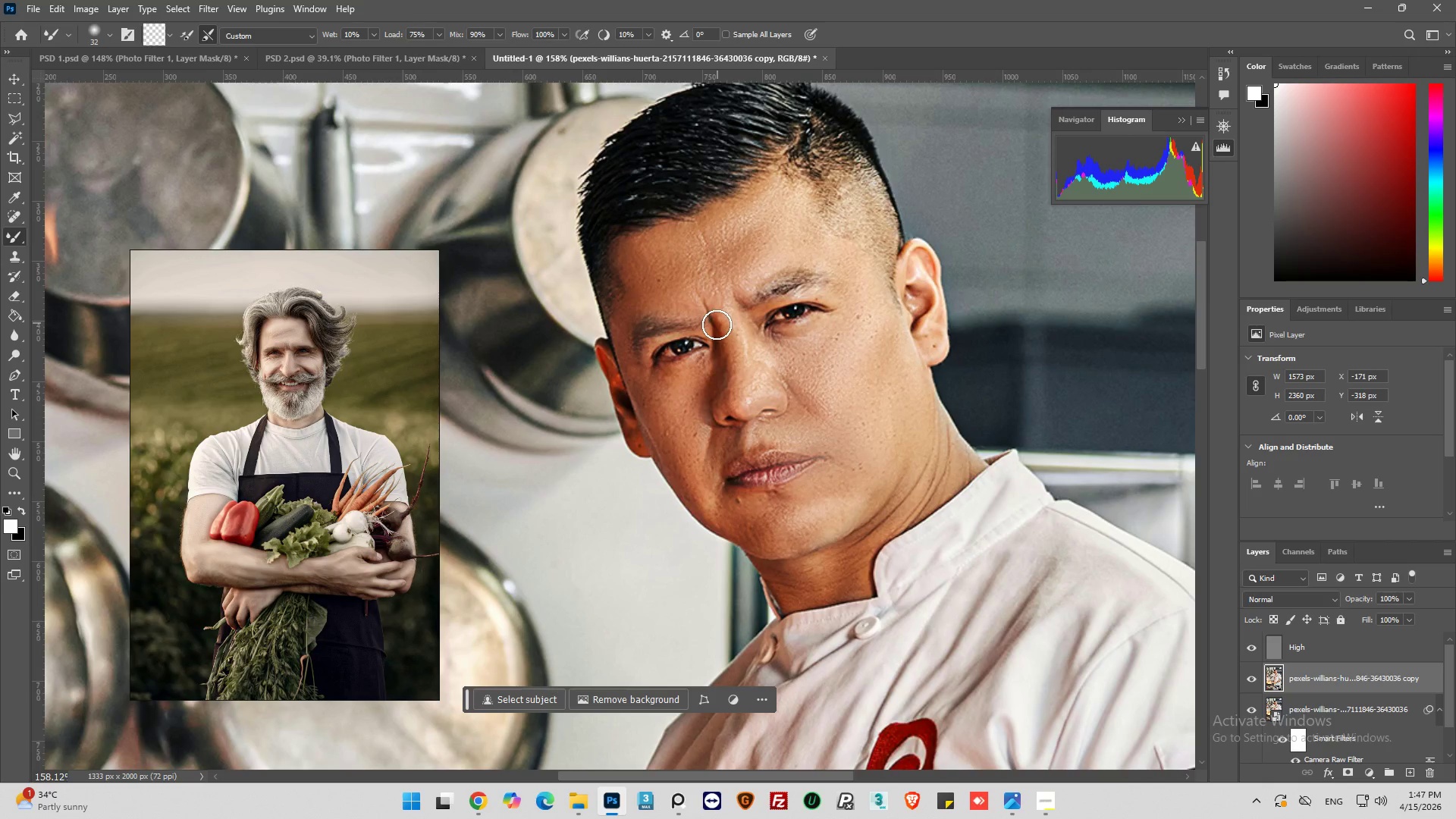 
hold_key(key=AltLeft, duration=0.48)
scroll: coordinate [717, 325], scroll_direction: down, amount: 6.0
 